 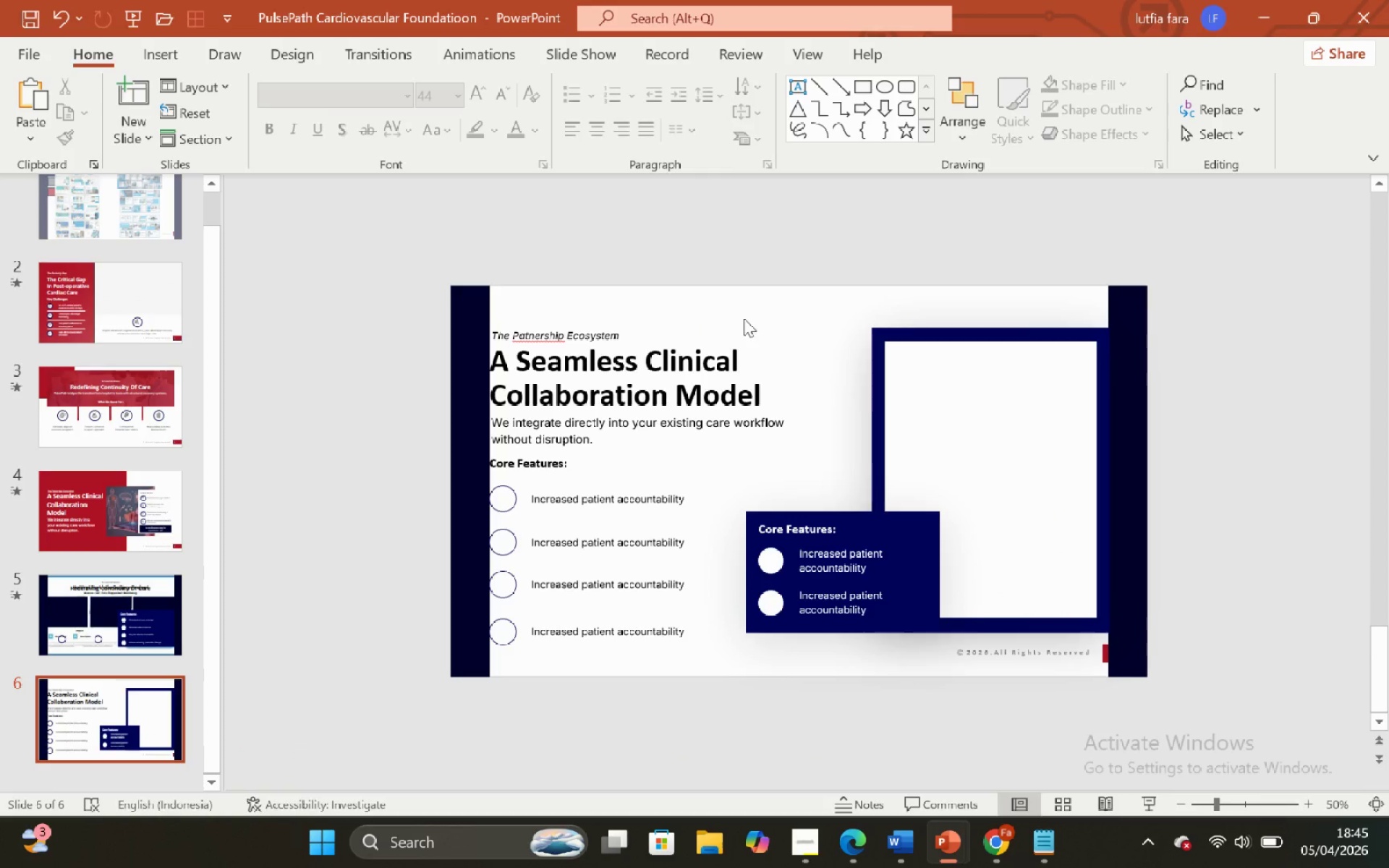 
double_click([742, 314])
 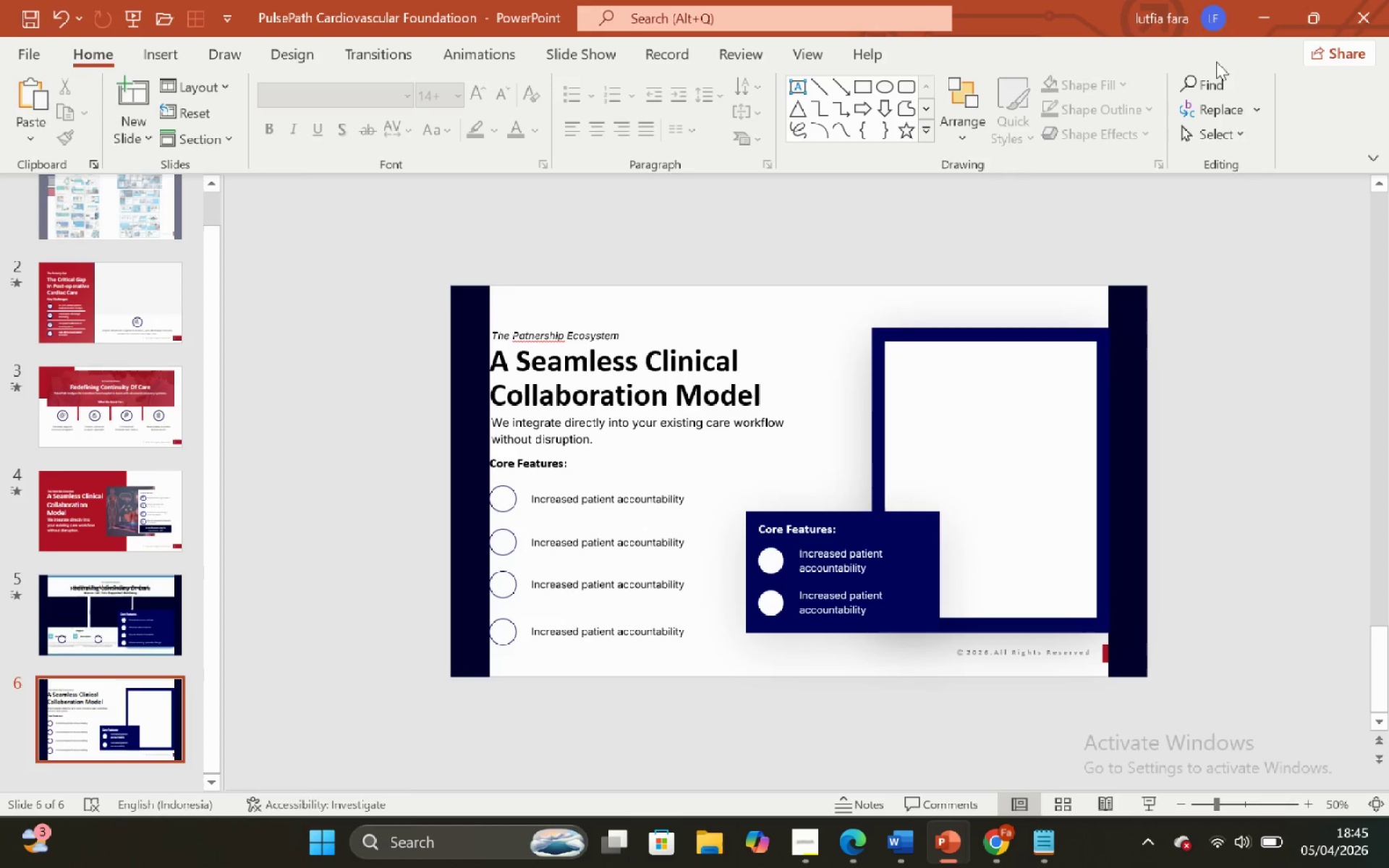 
wait(6.09)
 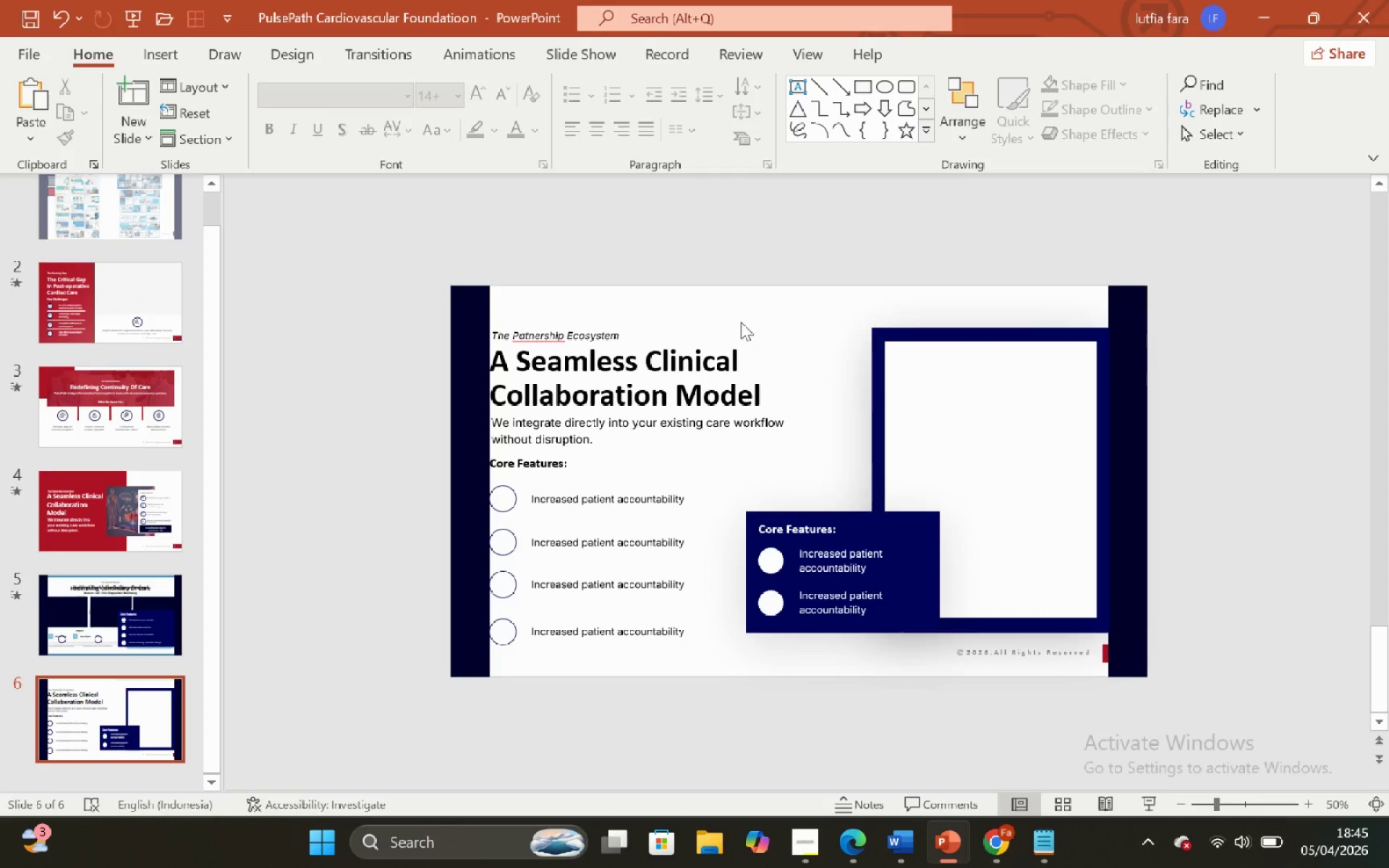 
left_click([122, 616])
 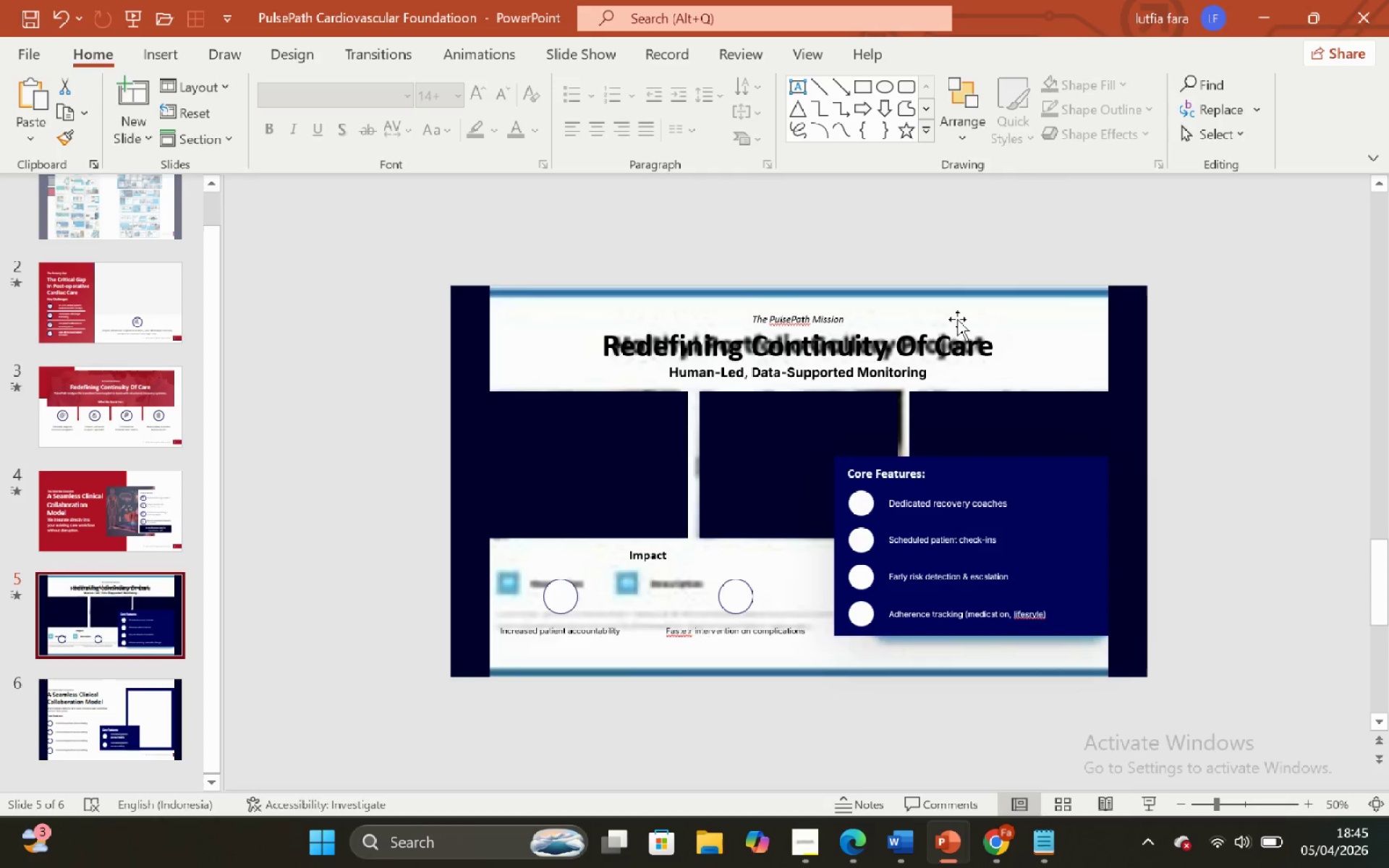 
left_click([959, 299])
 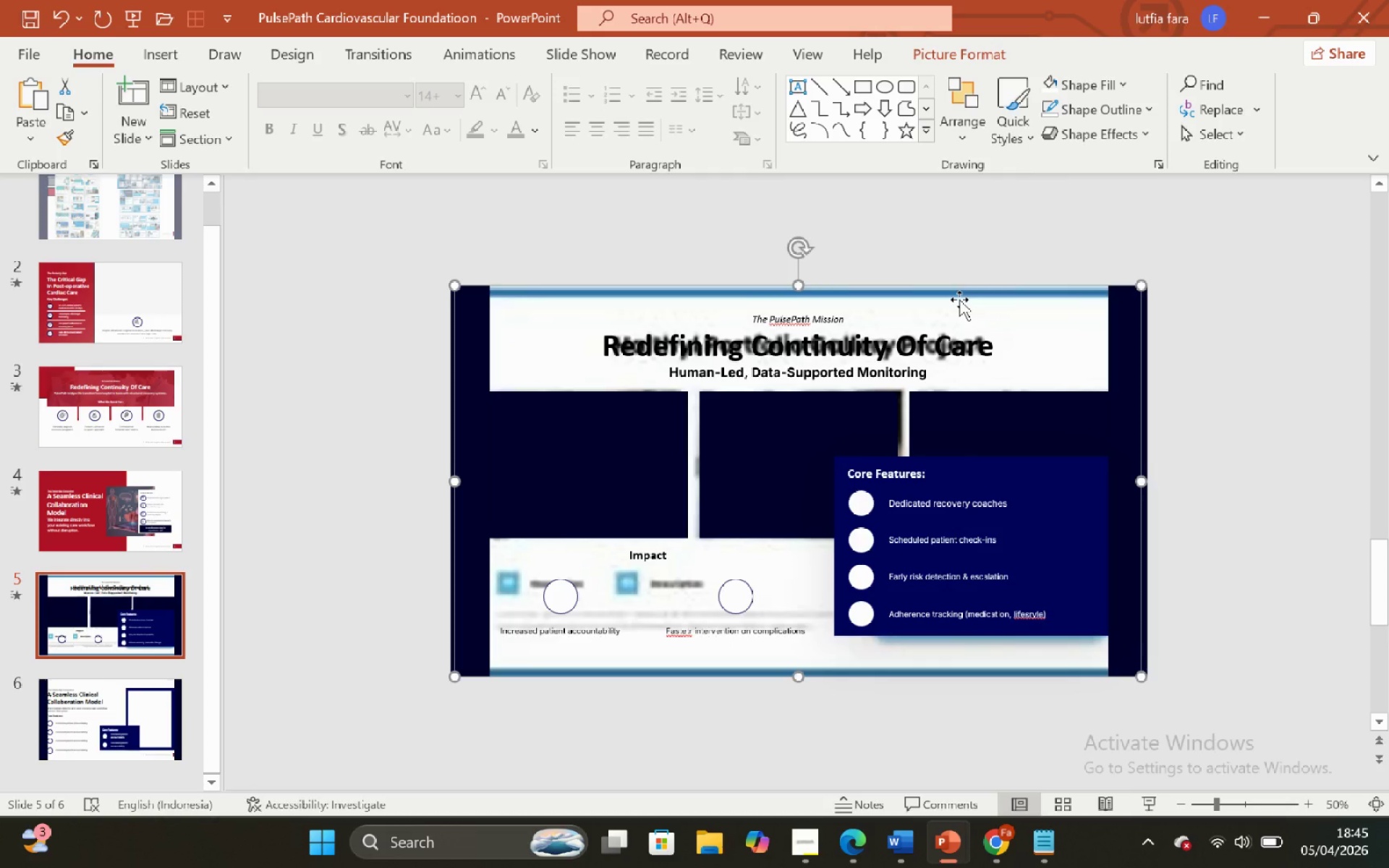 
key(Backspace)
 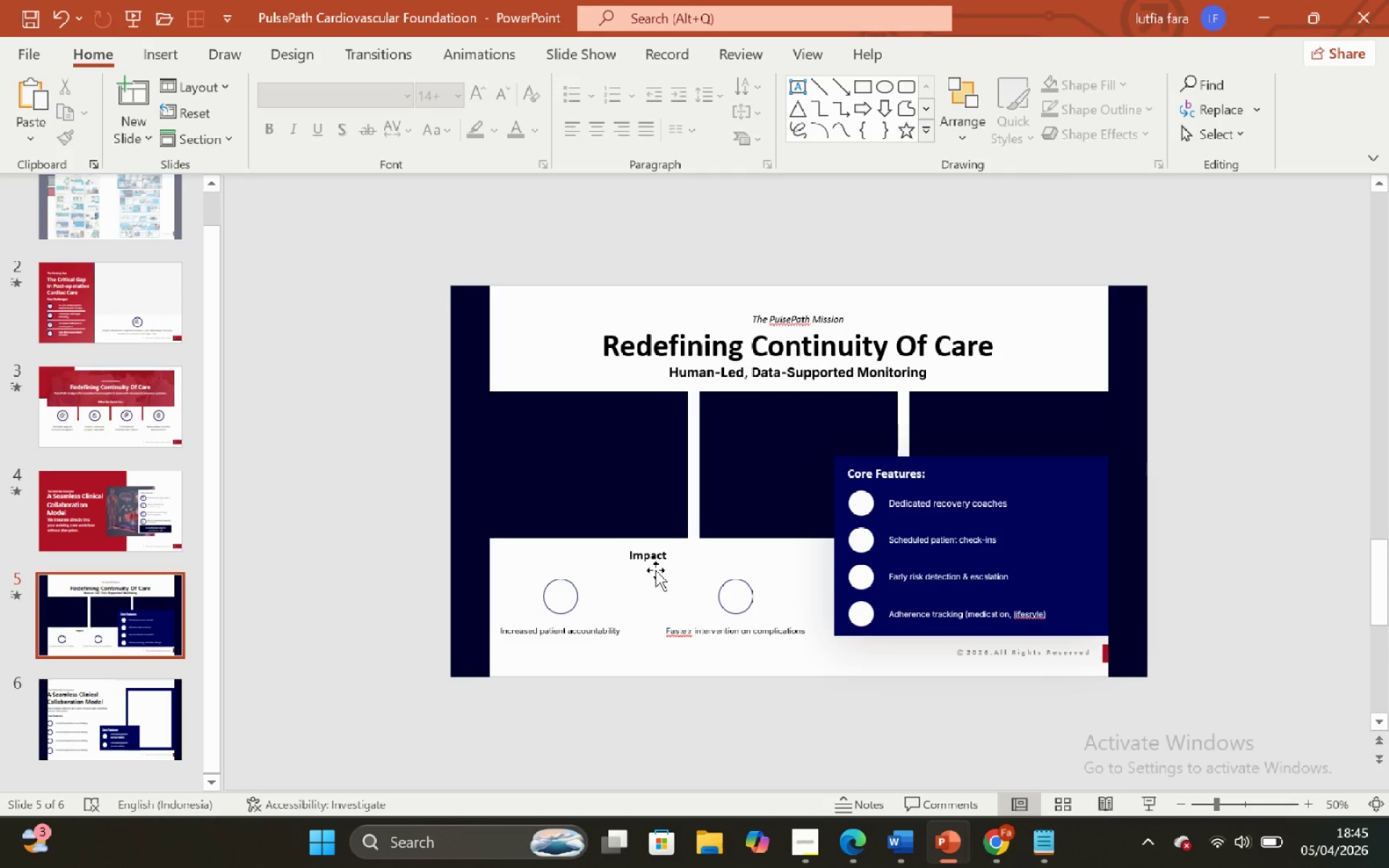 
left_click([653, 570])
 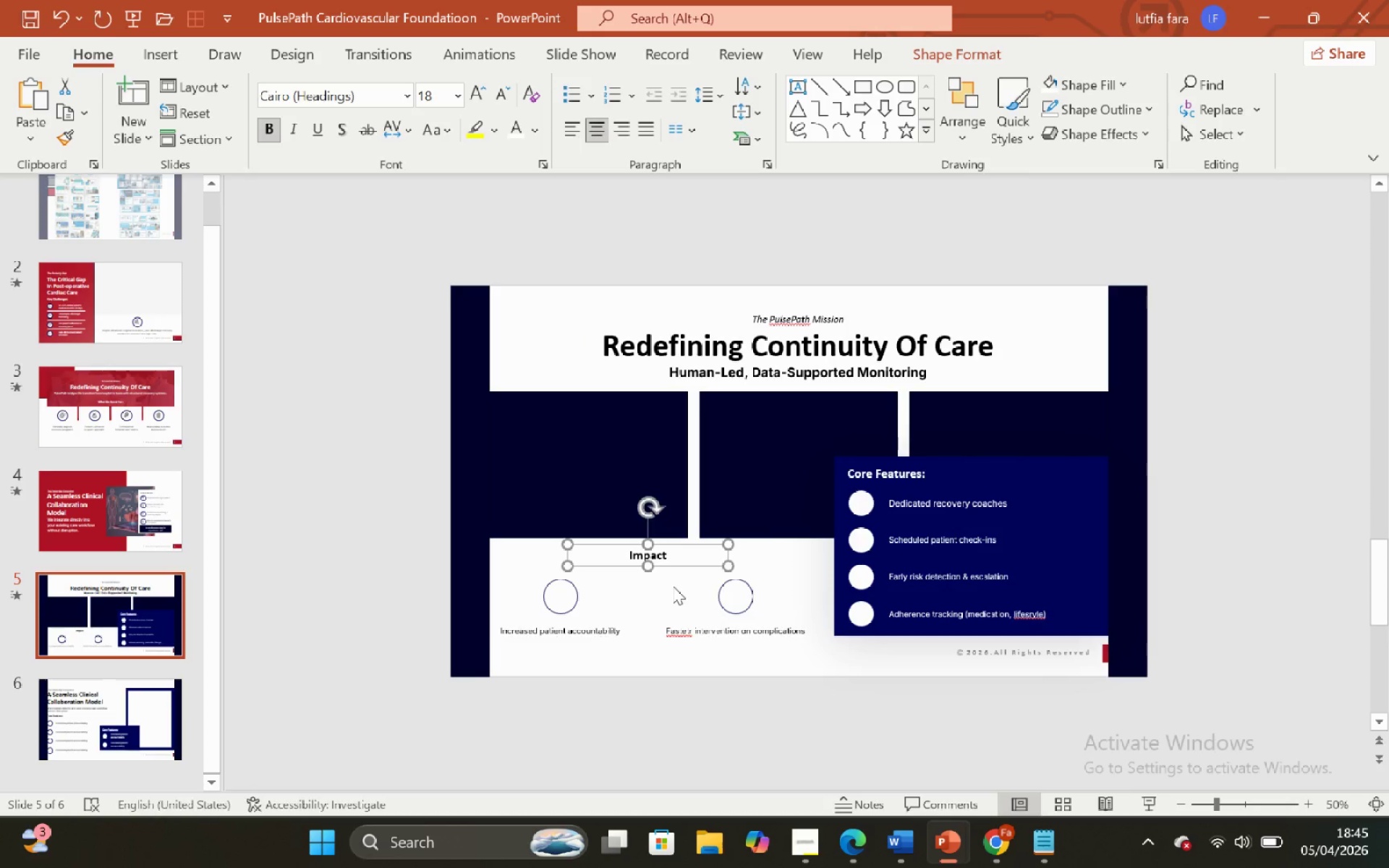 
left_click([673, 586])
 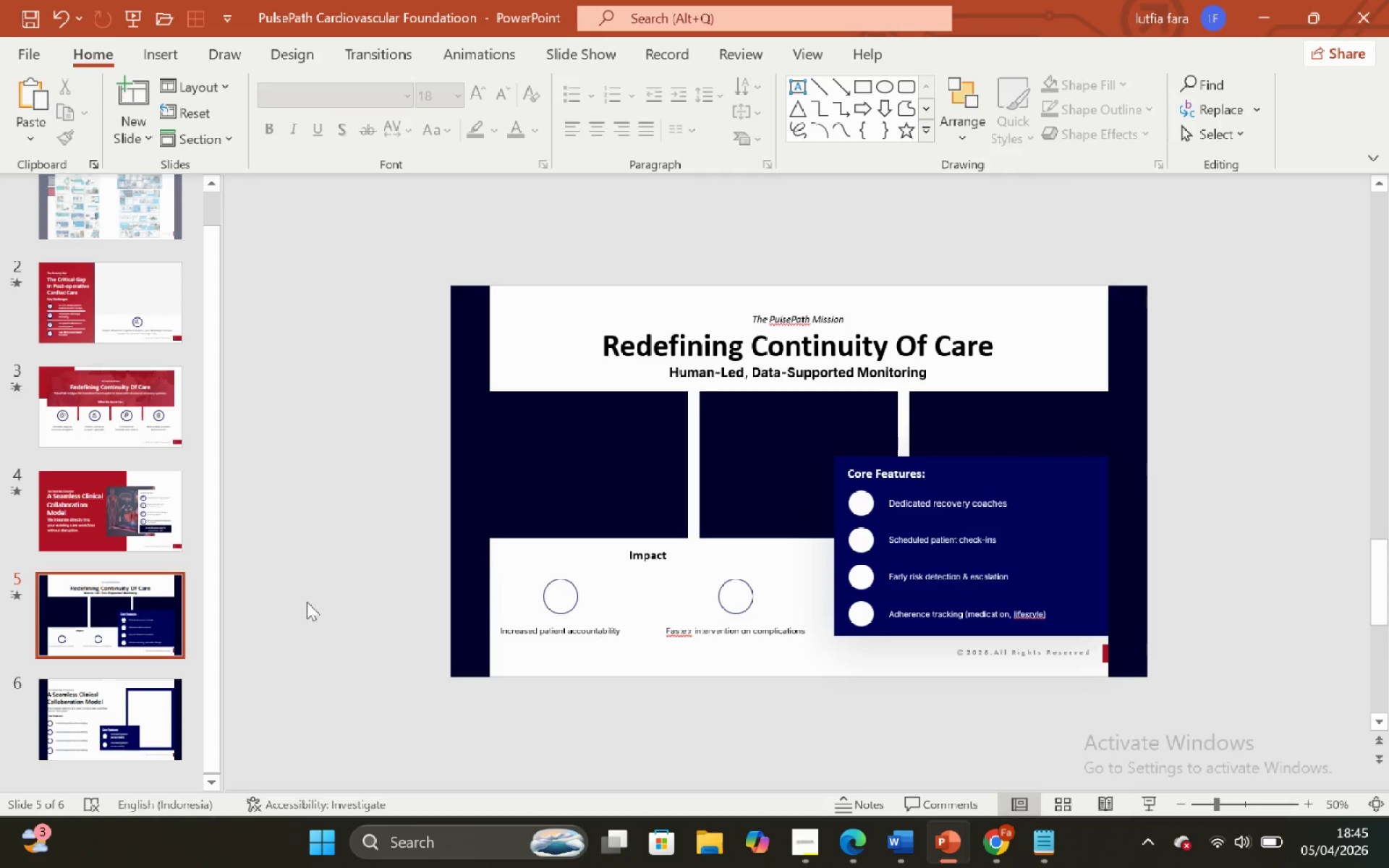 
left_click([117, 702])
 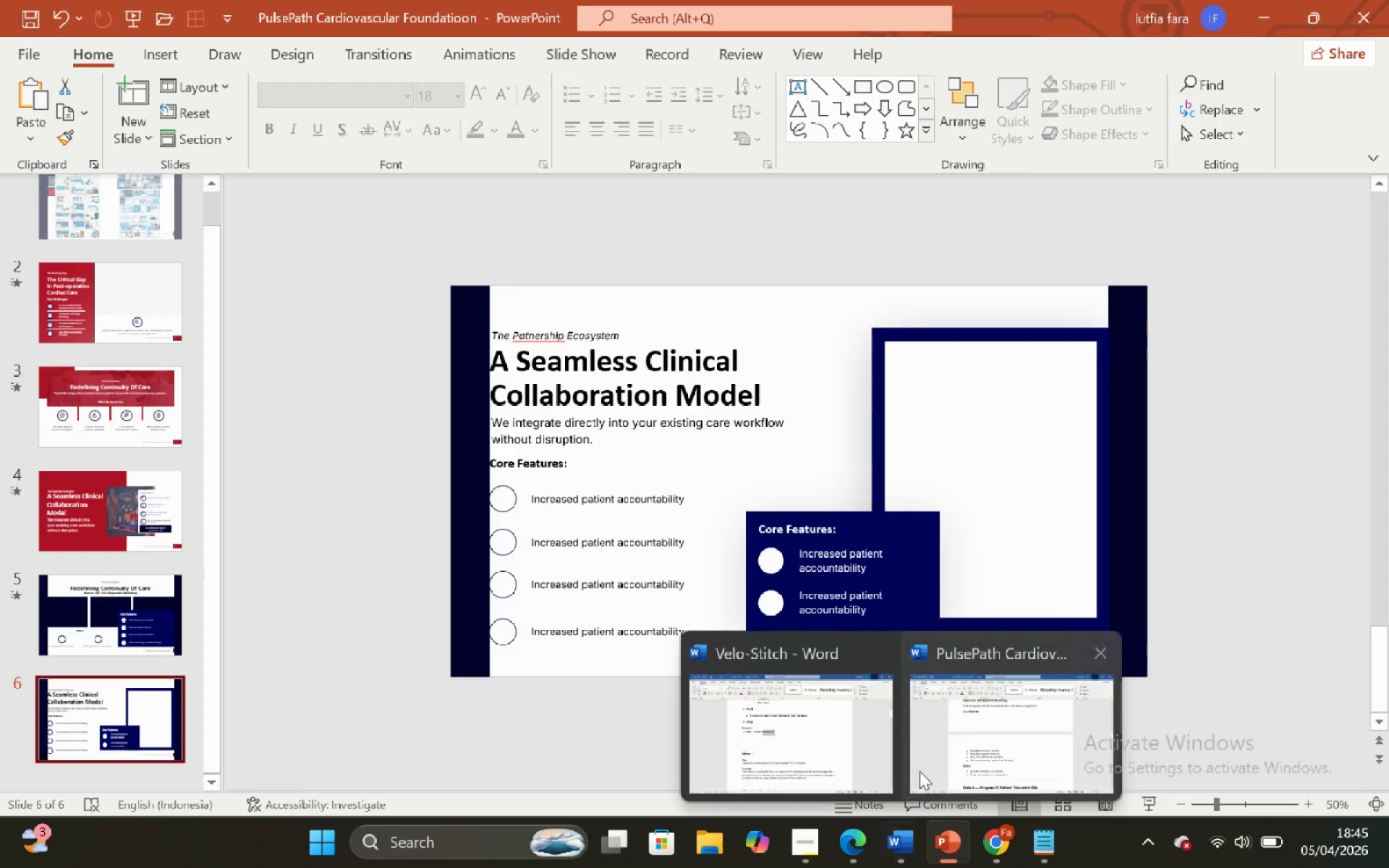 
left_click([974, 739])
 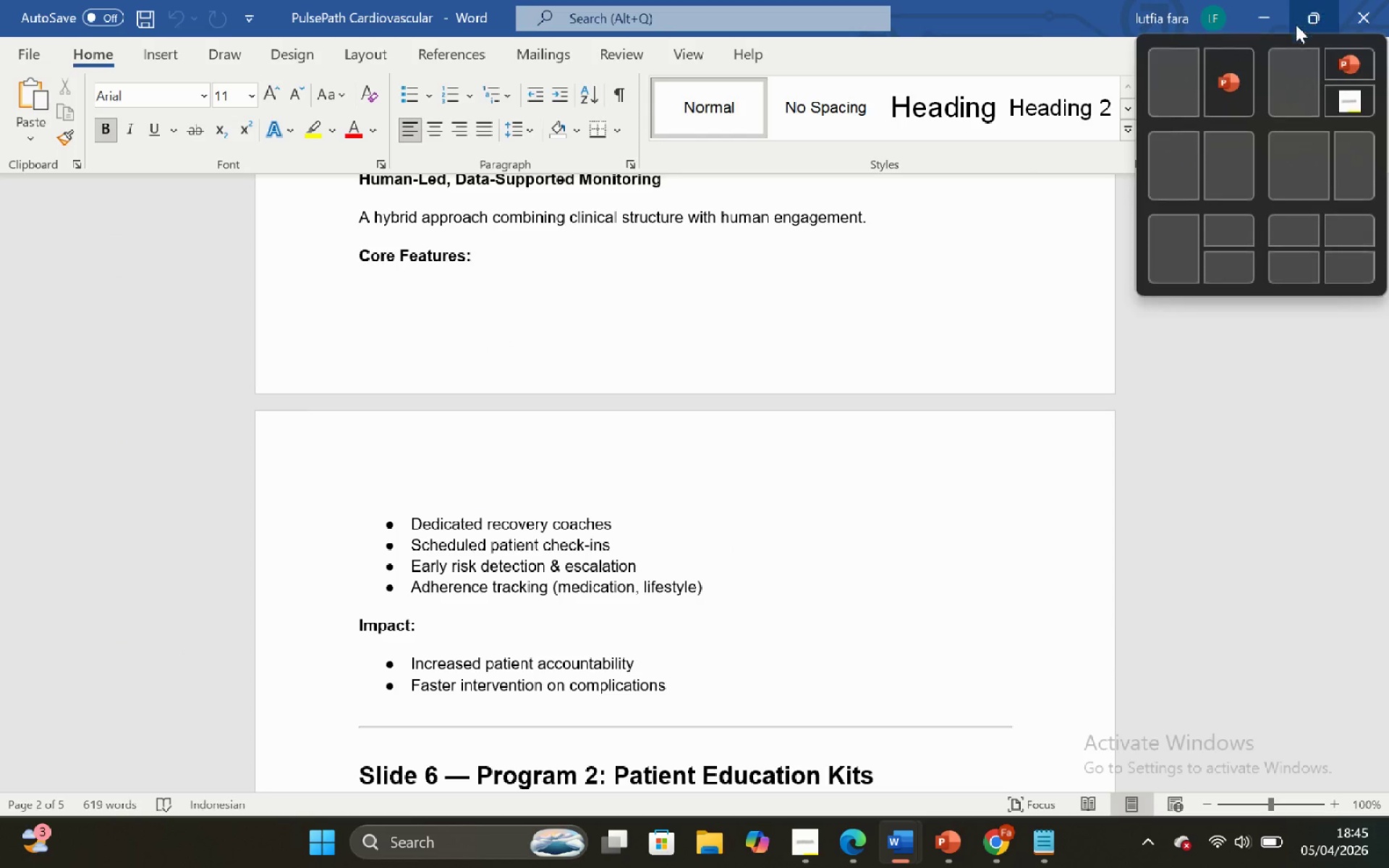 
left_click([1218, 85])
 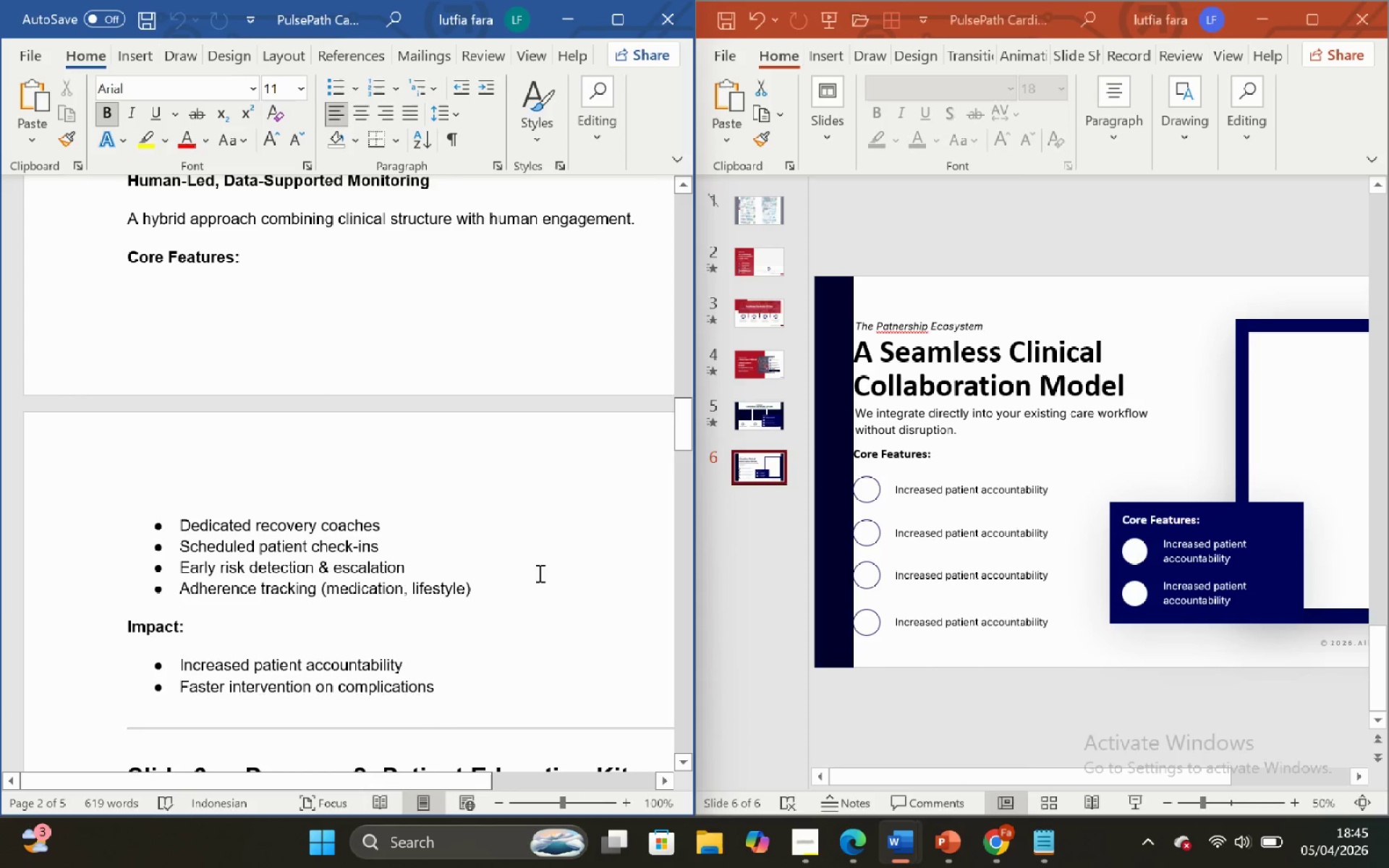 
scroll: coordinate [402, 580], scroll_direction: down, amount: 1.0
 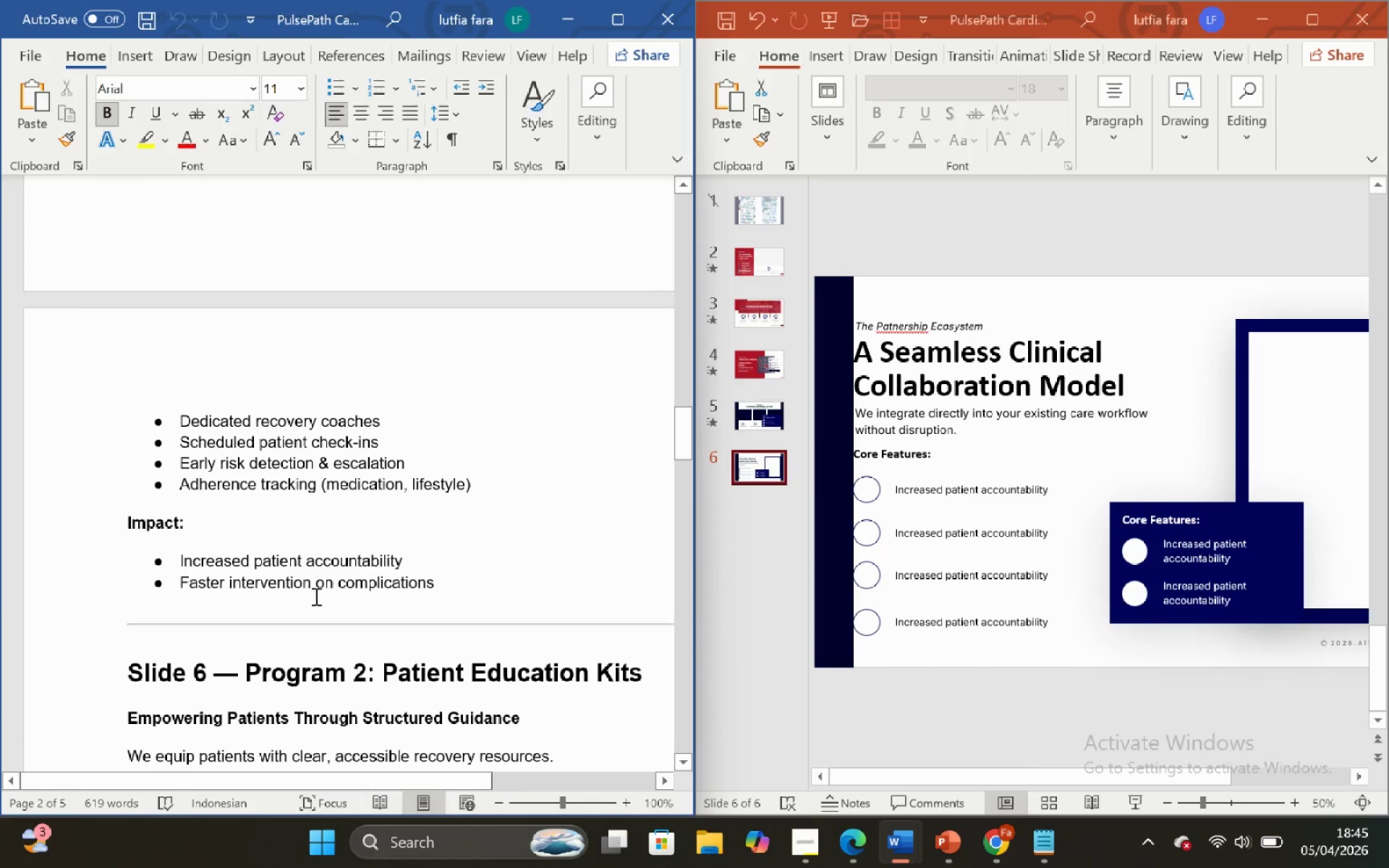 
scroll: coordinate [336, 574], scroll_direction: up, amount: 5.0
 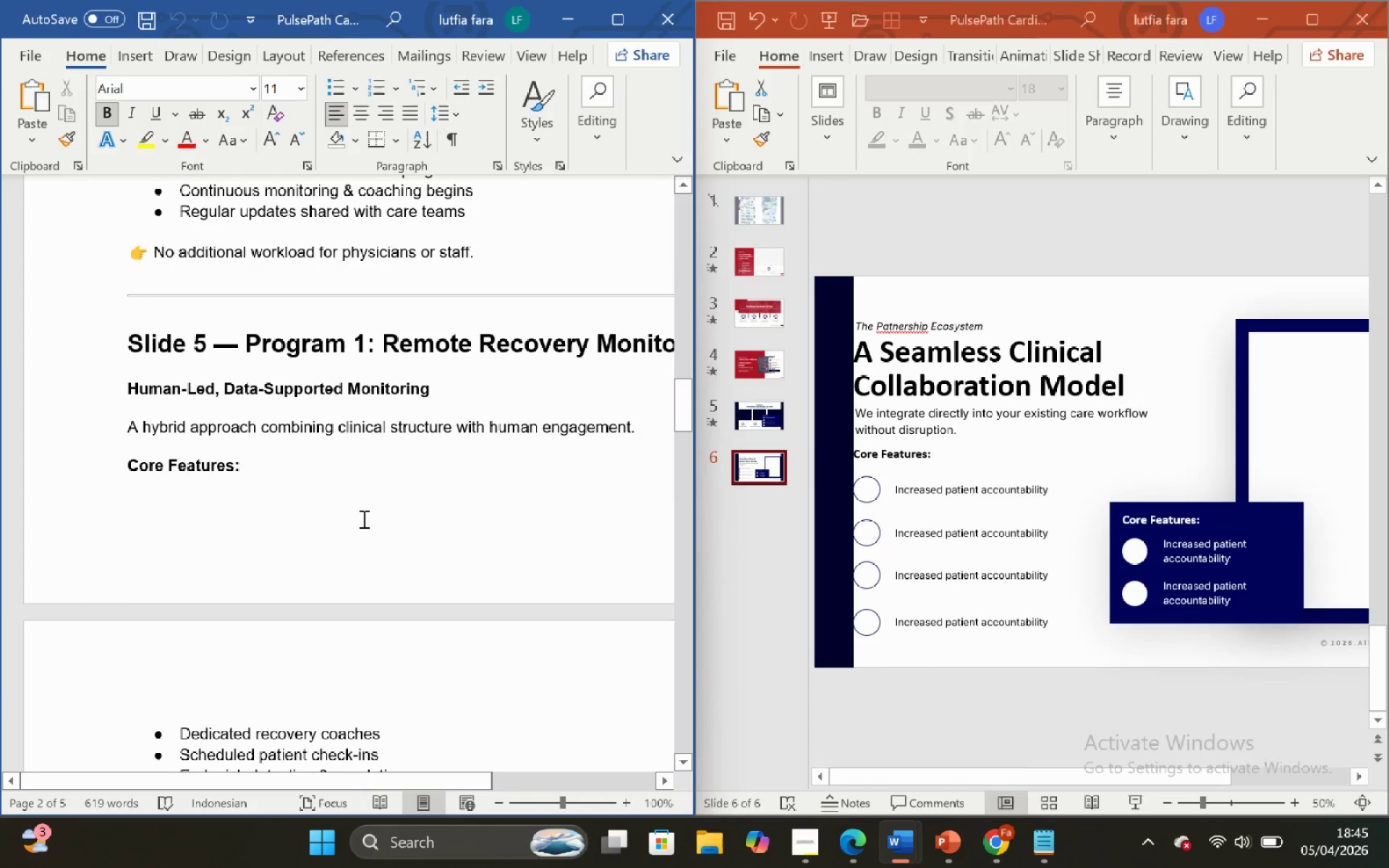 
scroll: coordinate [362, 519], scroll_direction: none, amount: 0.0
 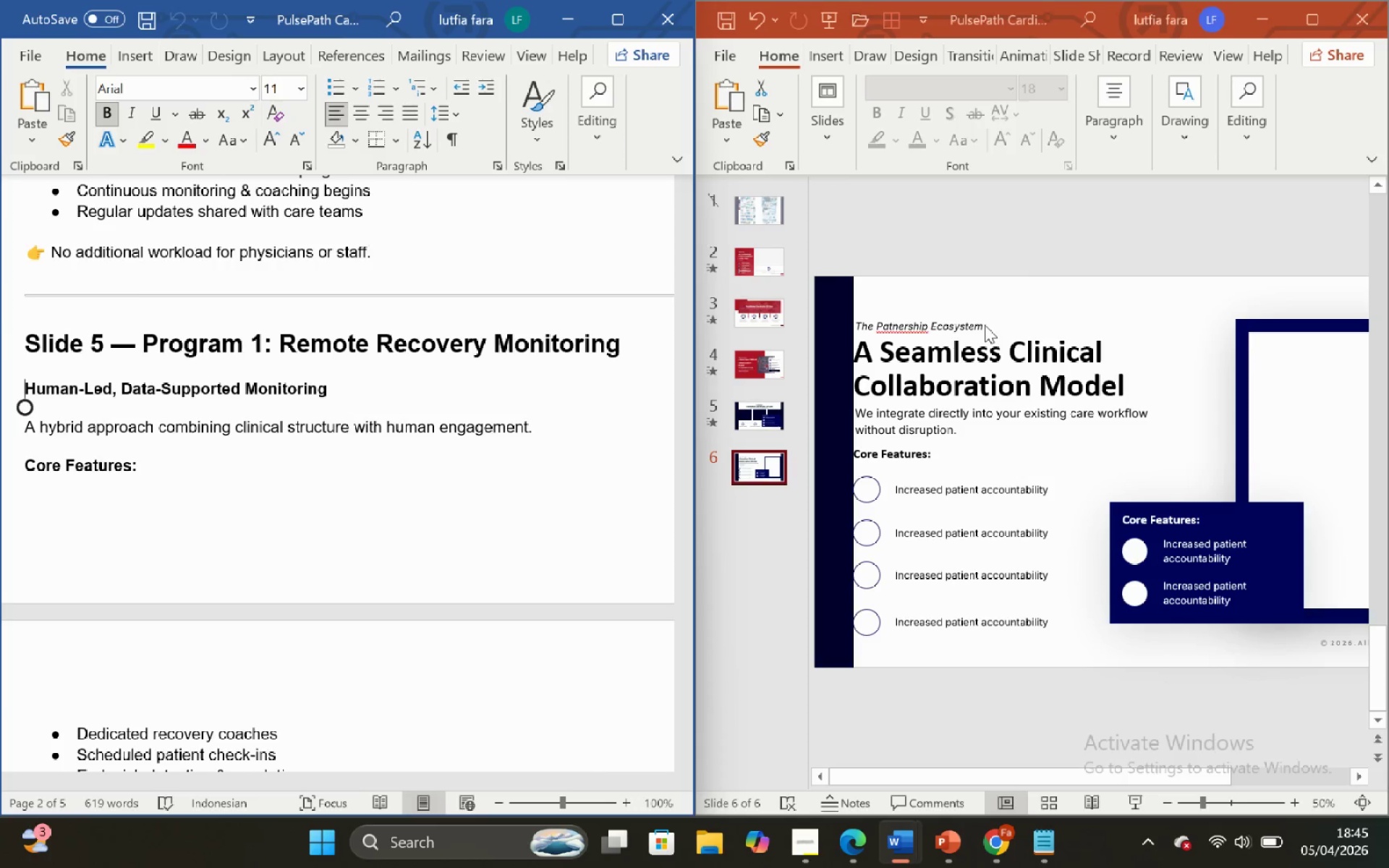 
double_click([971, 326])
 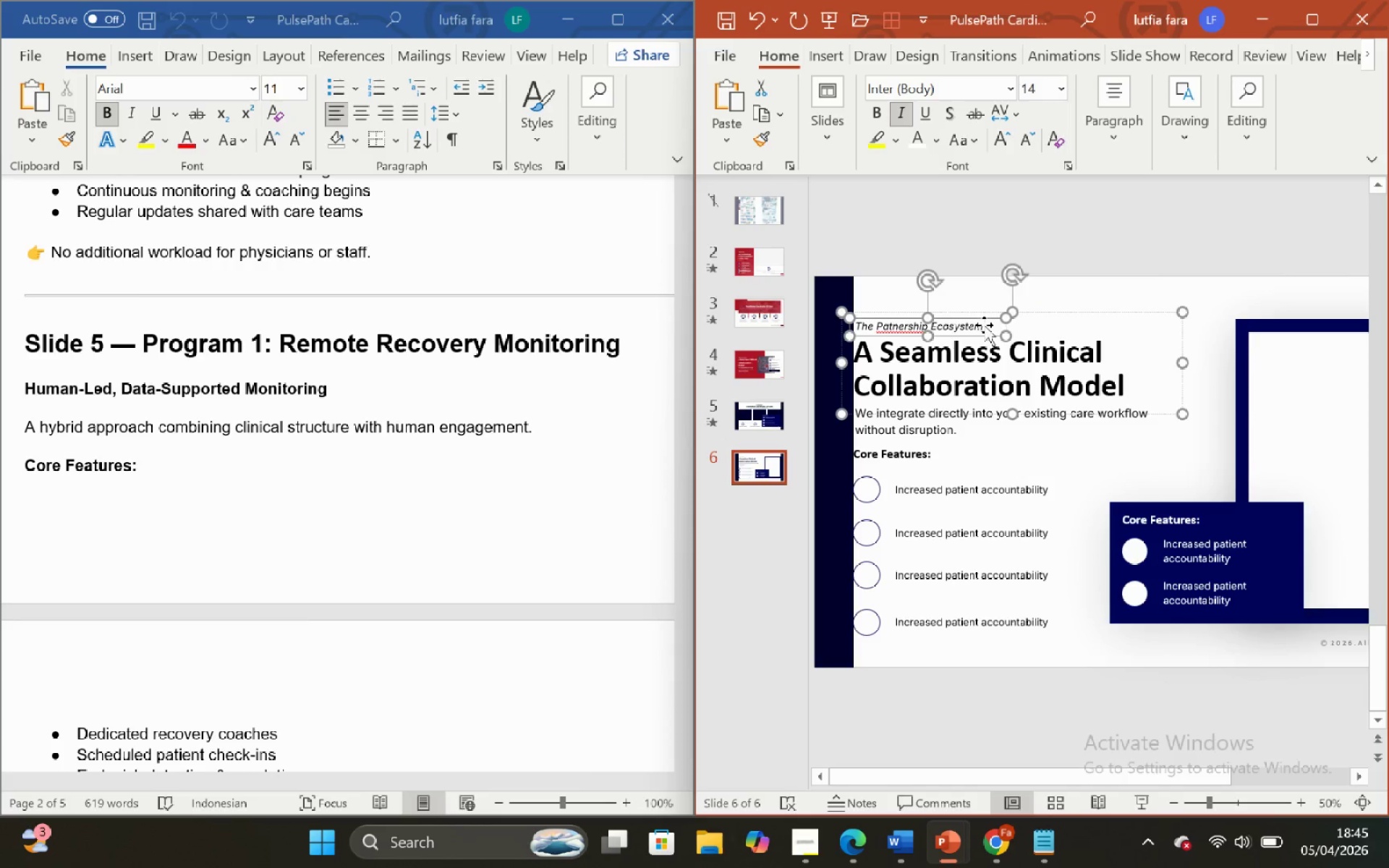 
double_click([1044, 276])
 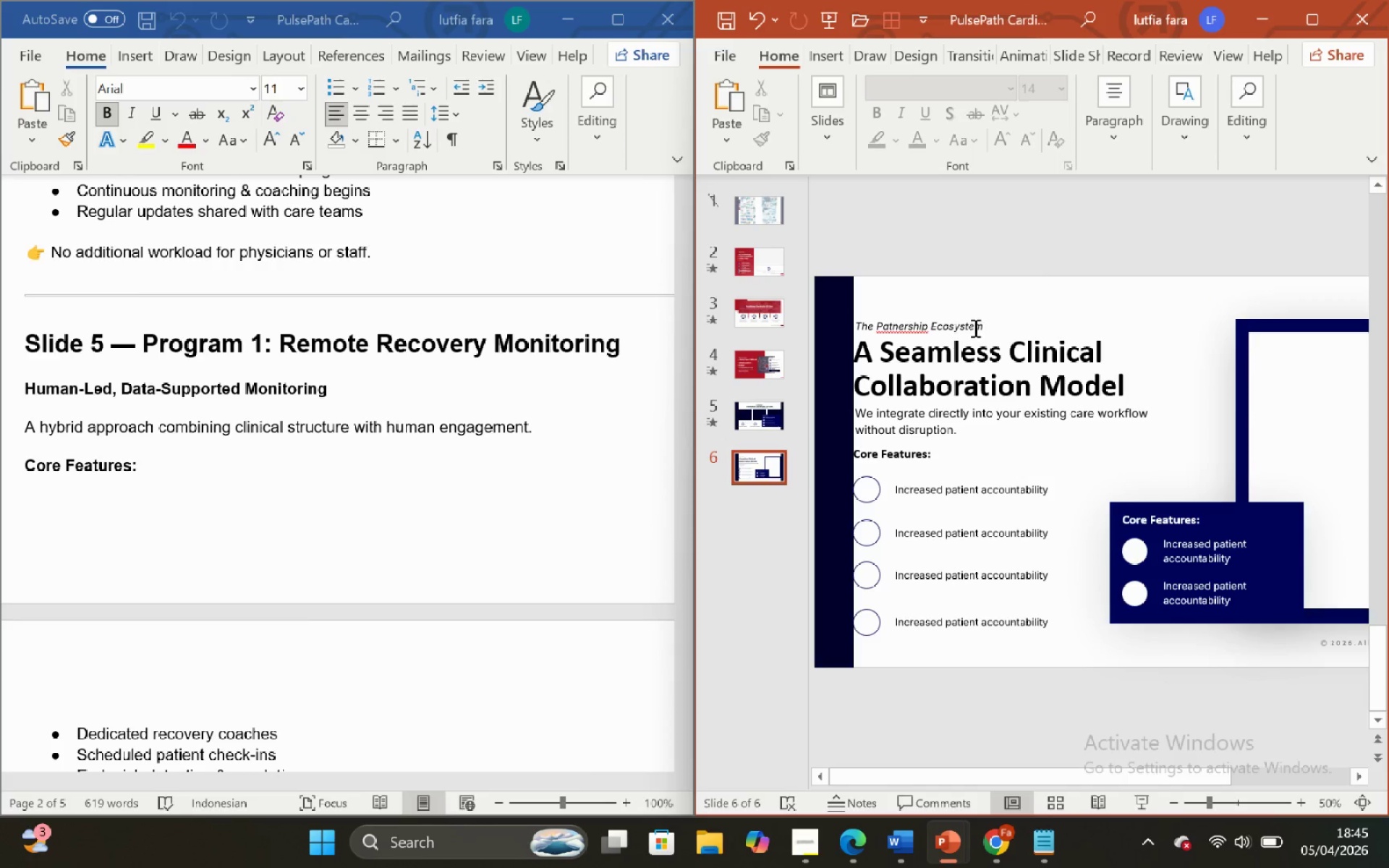 
left_click([973, 326])
 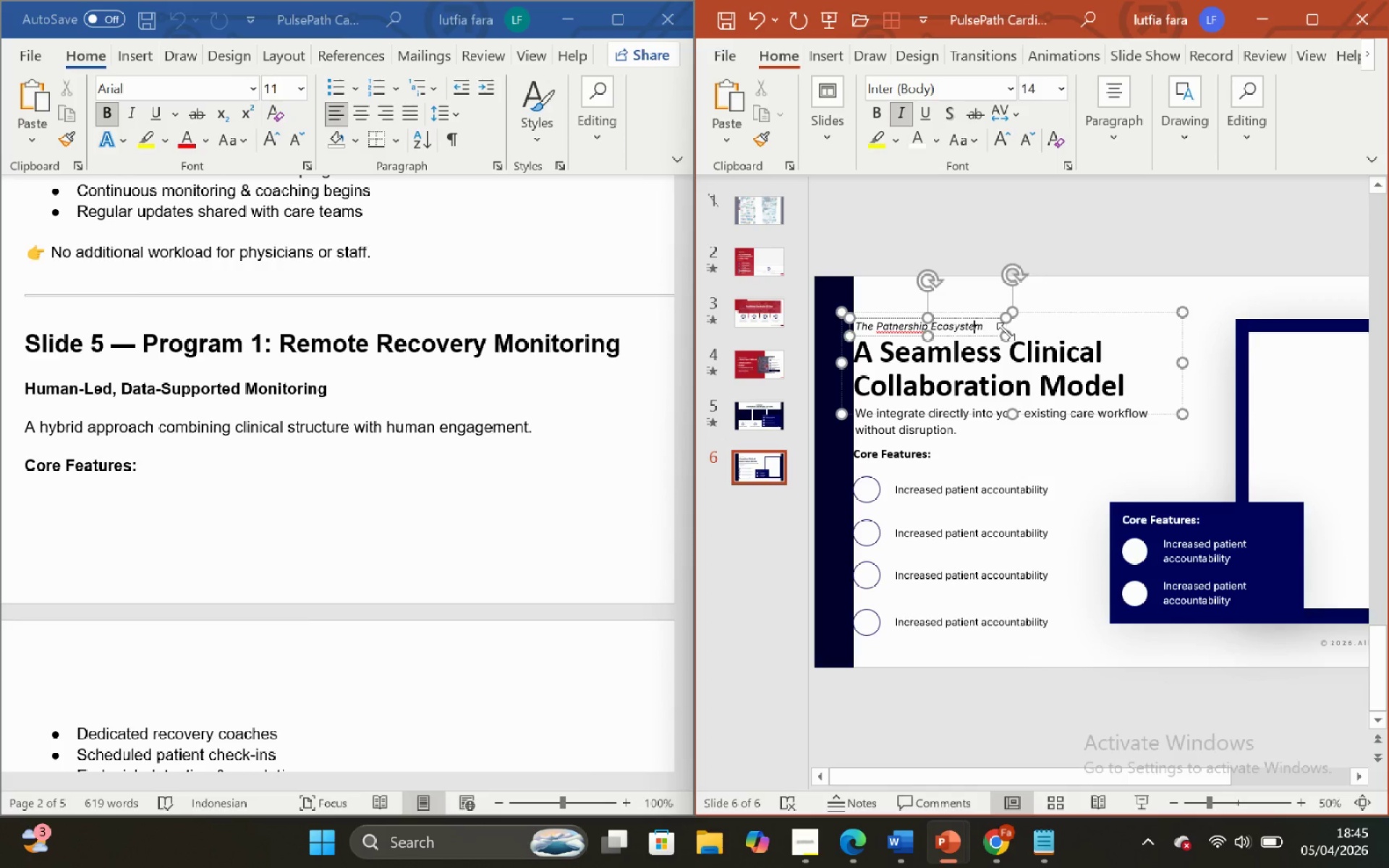 
key(ArrowRight)
 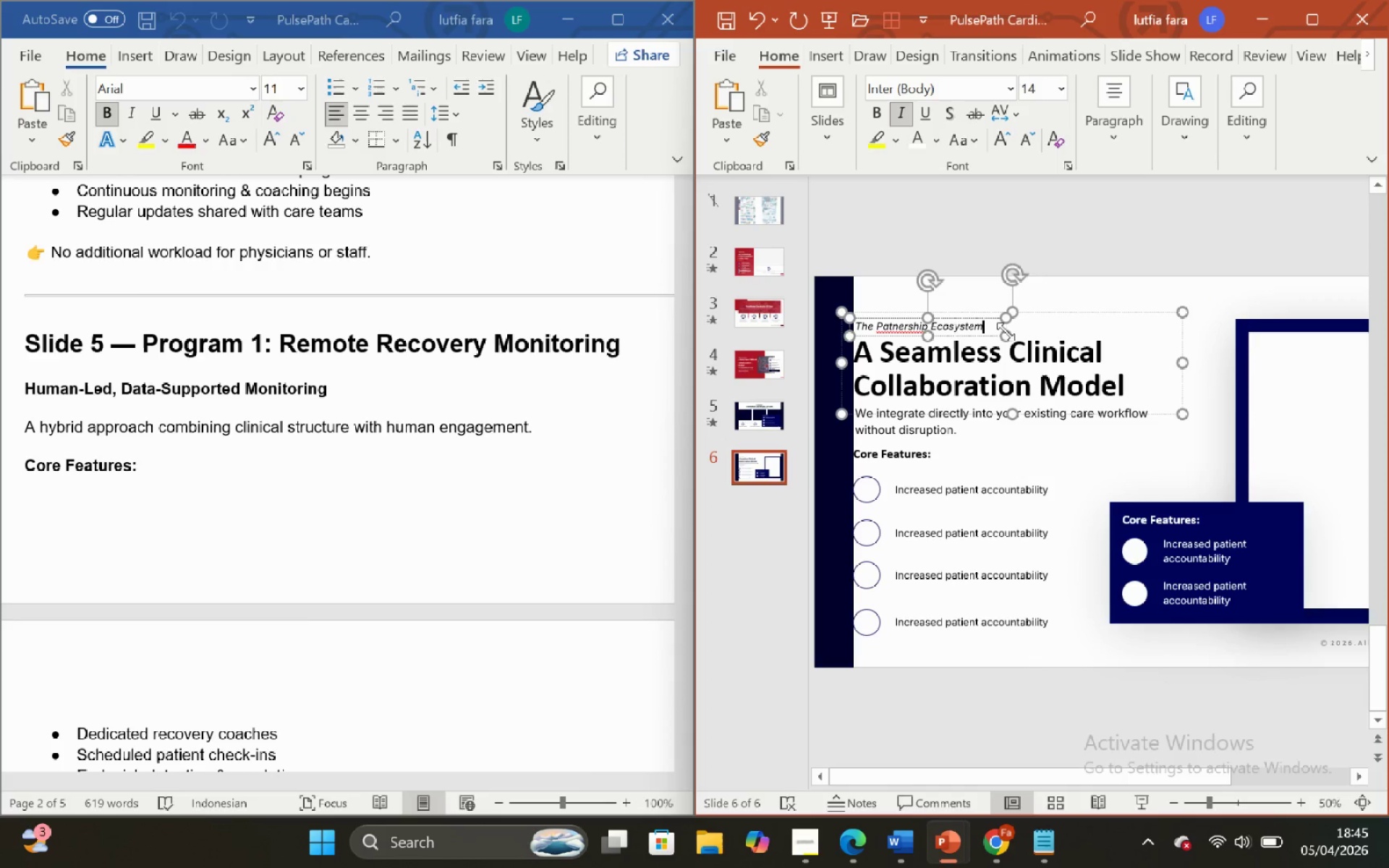 
key(ArrowRight)
 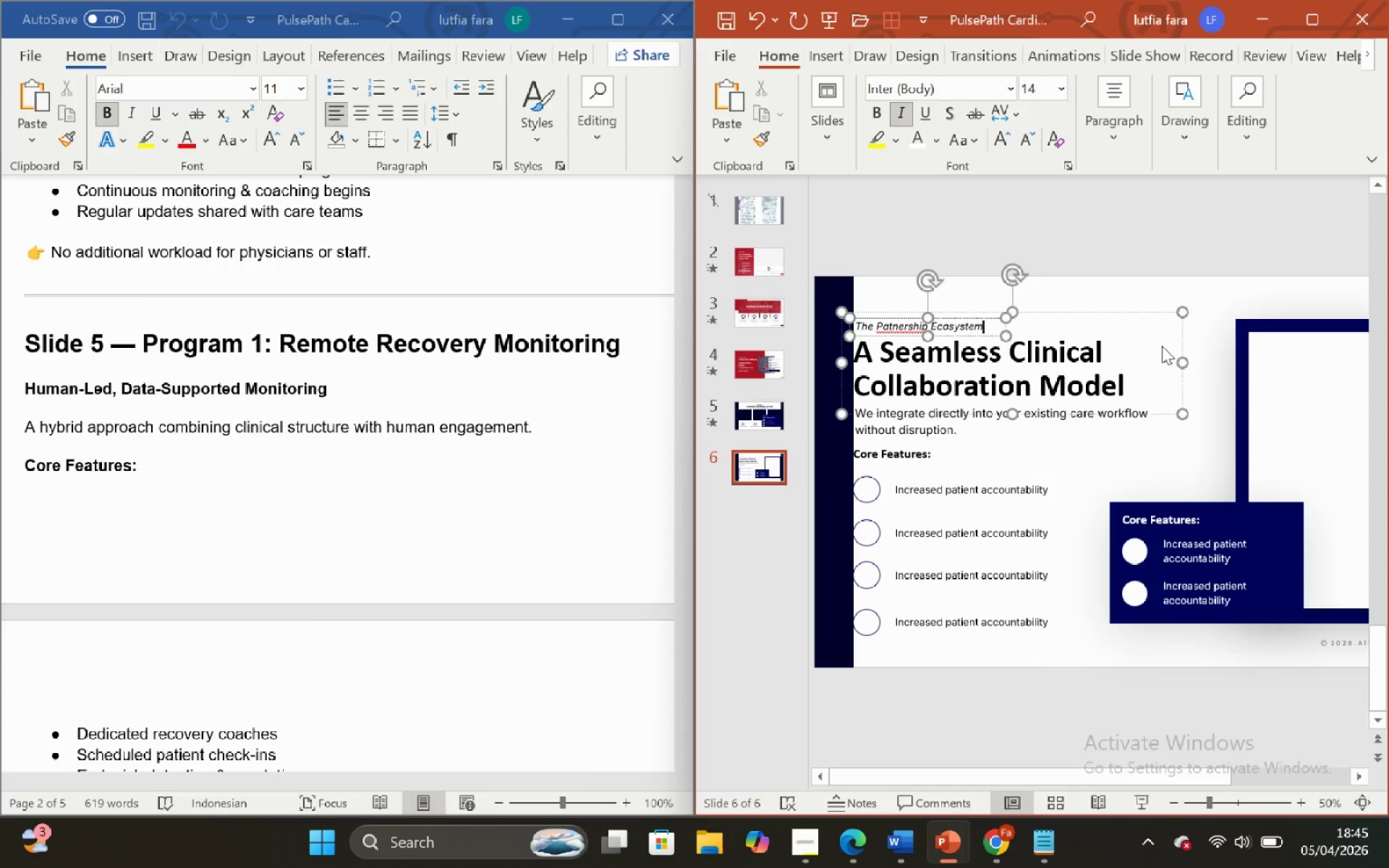 
hold_key(key=Backspace, duration=1.27)
 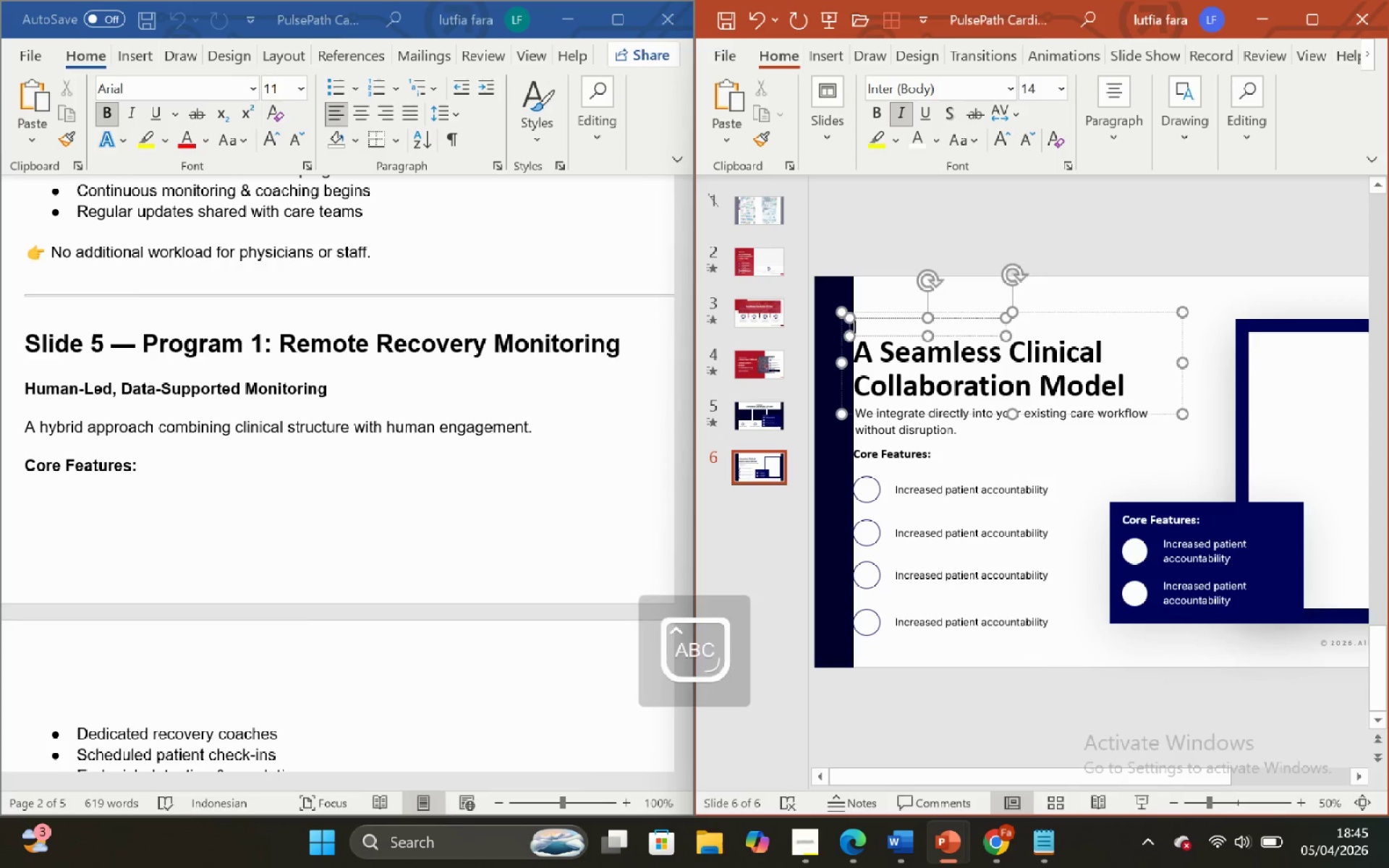 
hold_key(key=Backspace, duration=16.98)
 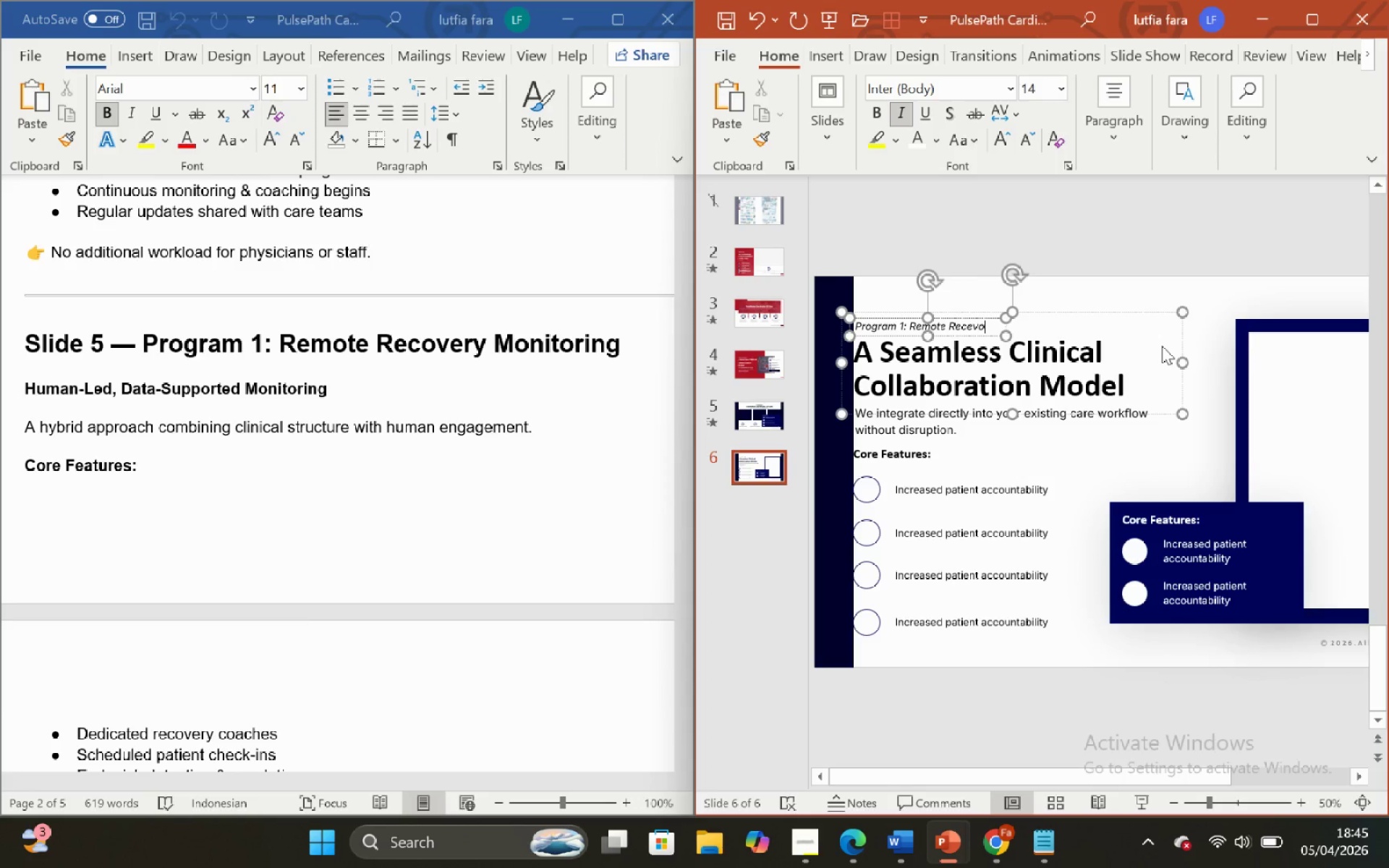 
type(Program 1: Remote Recevory)
key(Backspace)
key(Backspace)
key(Backspace)
key(Backspace)
type(overy Monitoring)
 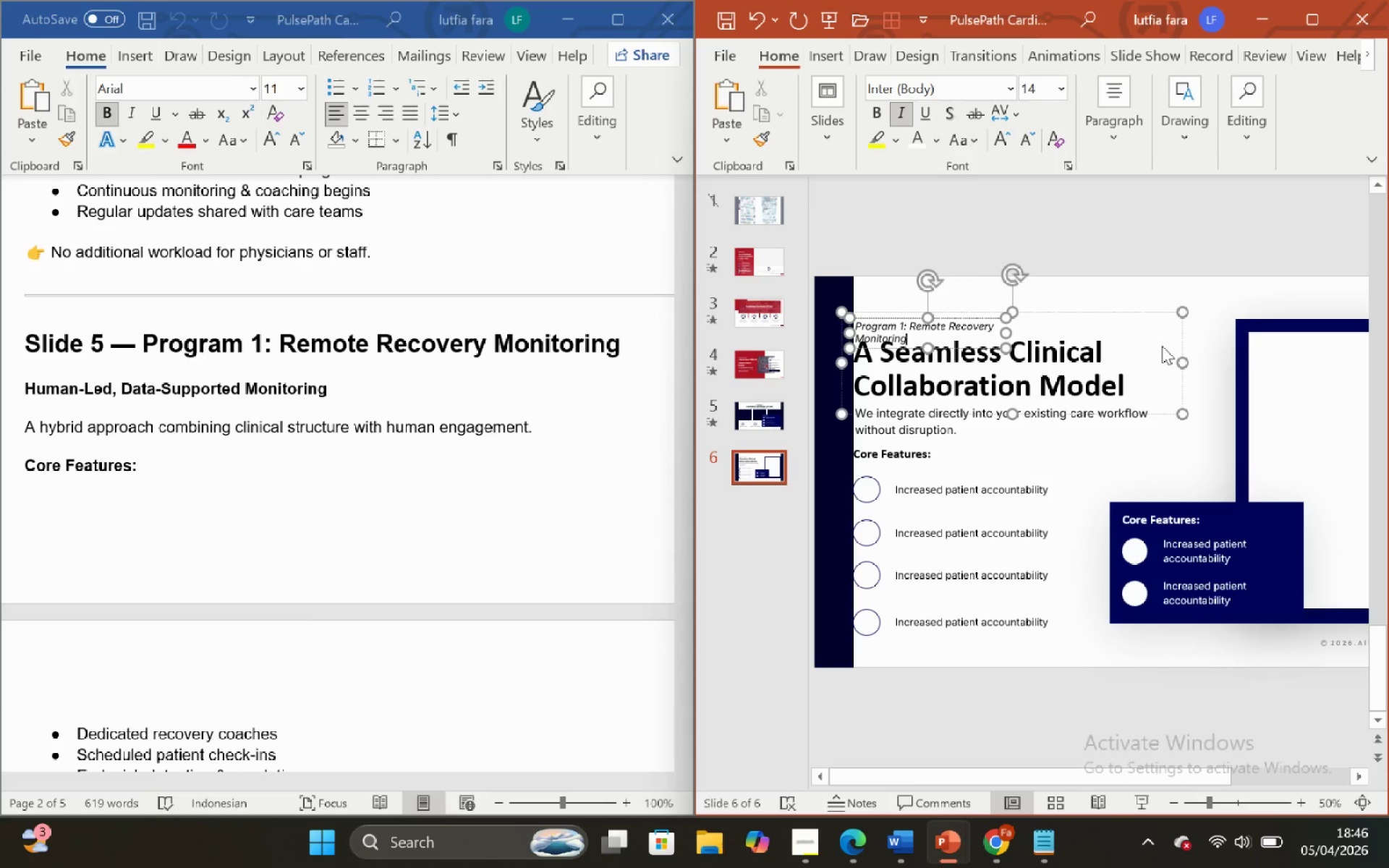 
left_click([1087, 263])
 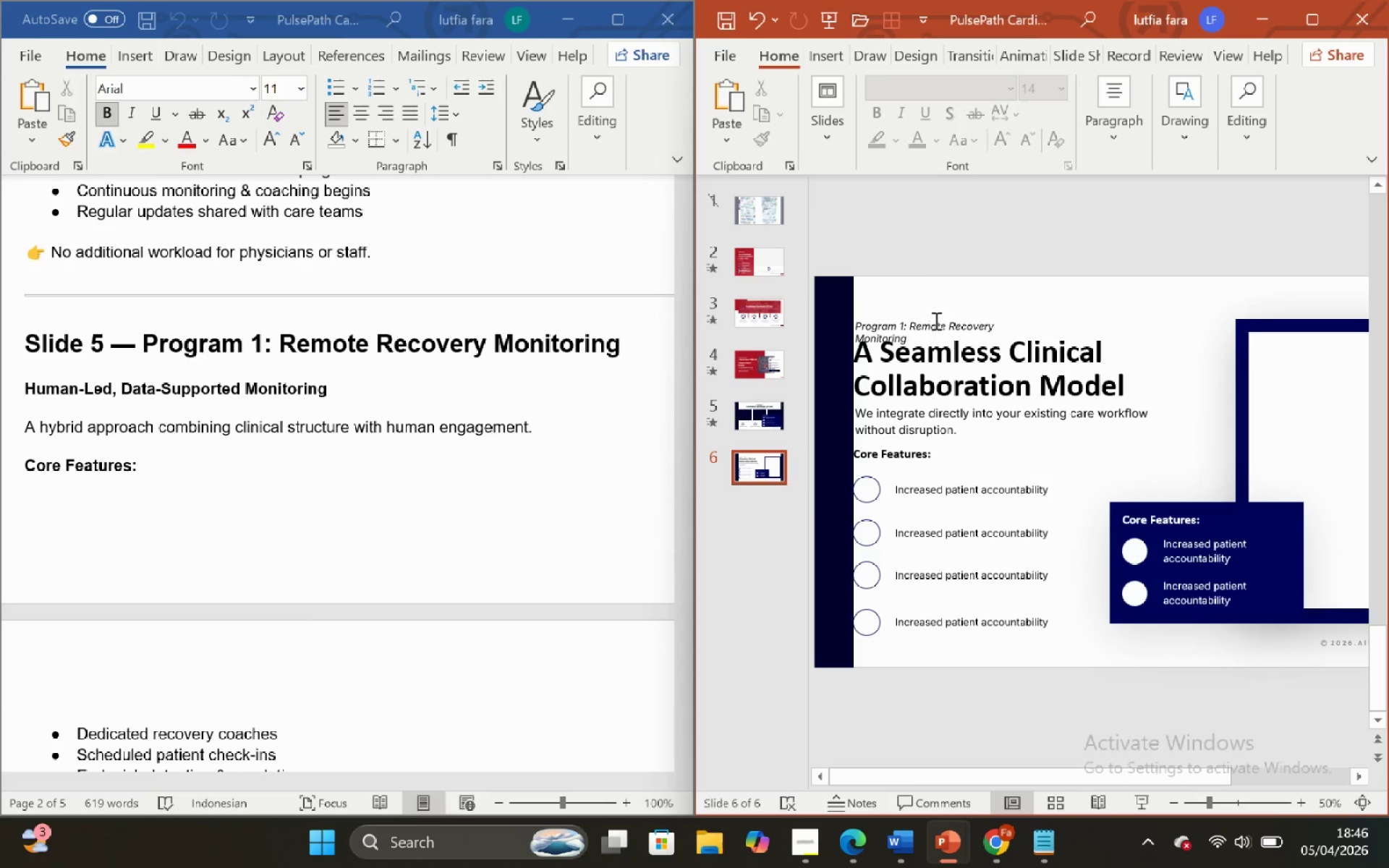 
left_click([935, 320])
 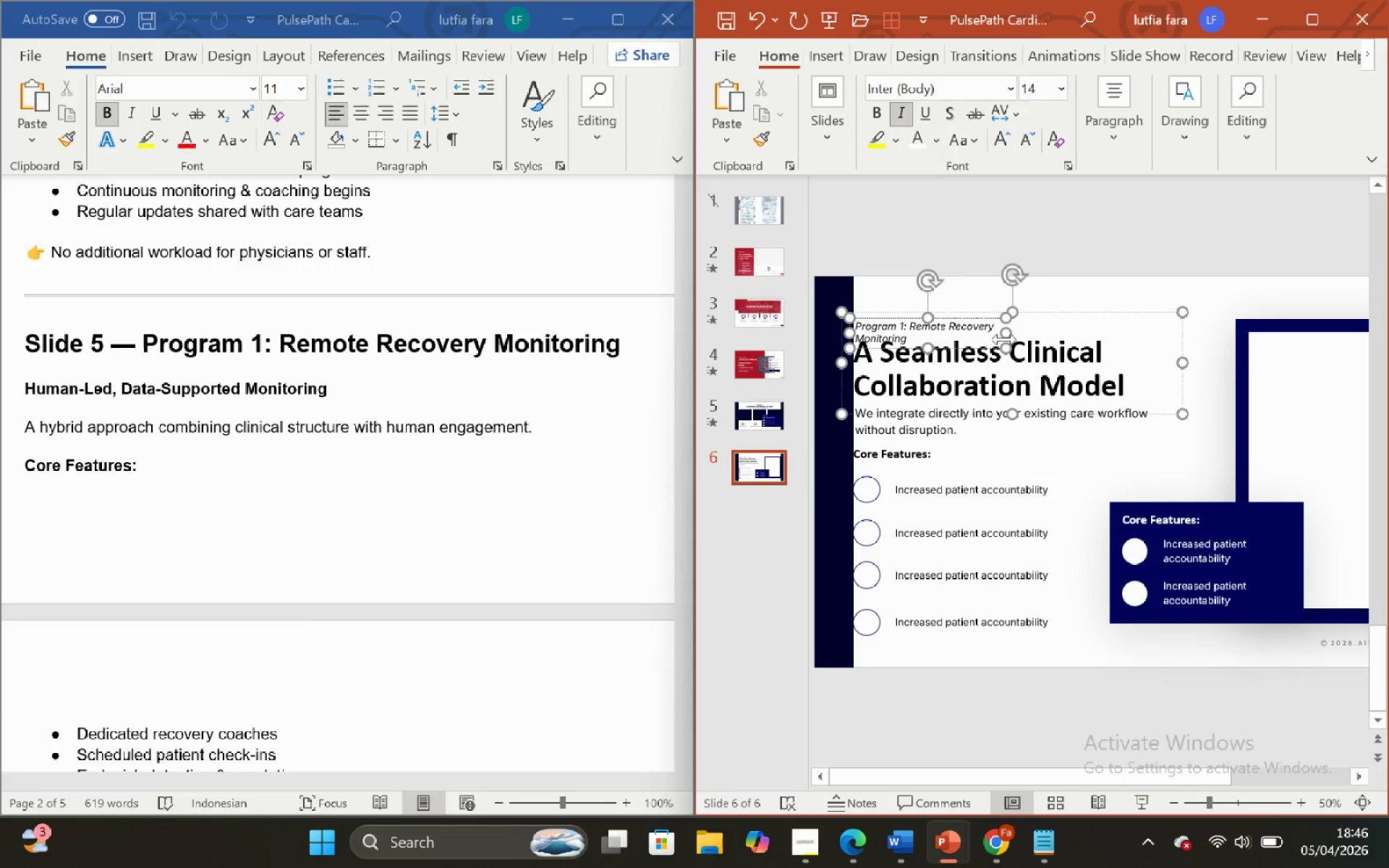 
left_click_drag(start_coordinate=[1004, 339], to_coordinate=[1075, 322])
 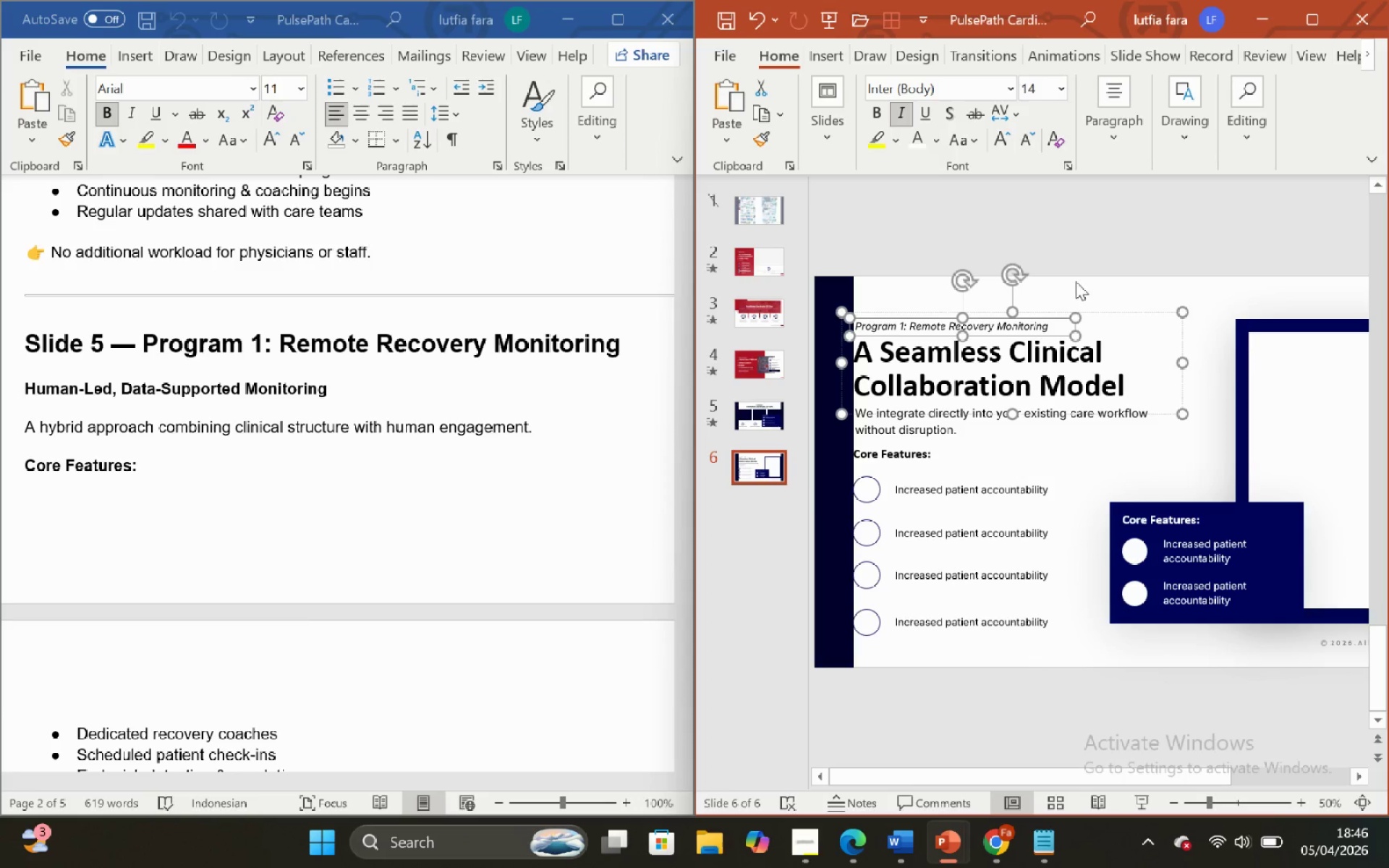 
left_click([1076, 281])
 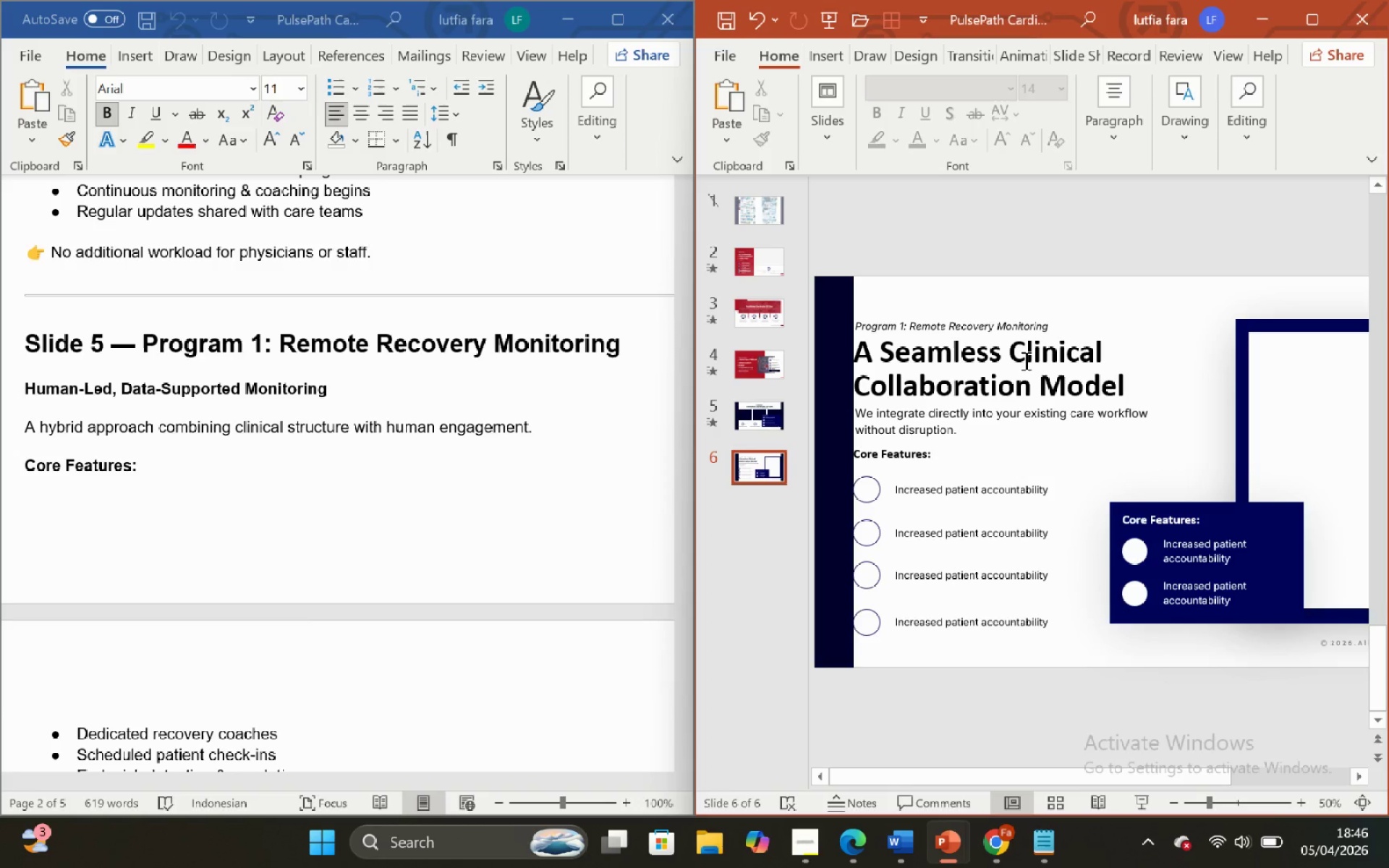 
left_click([1024, 360])
 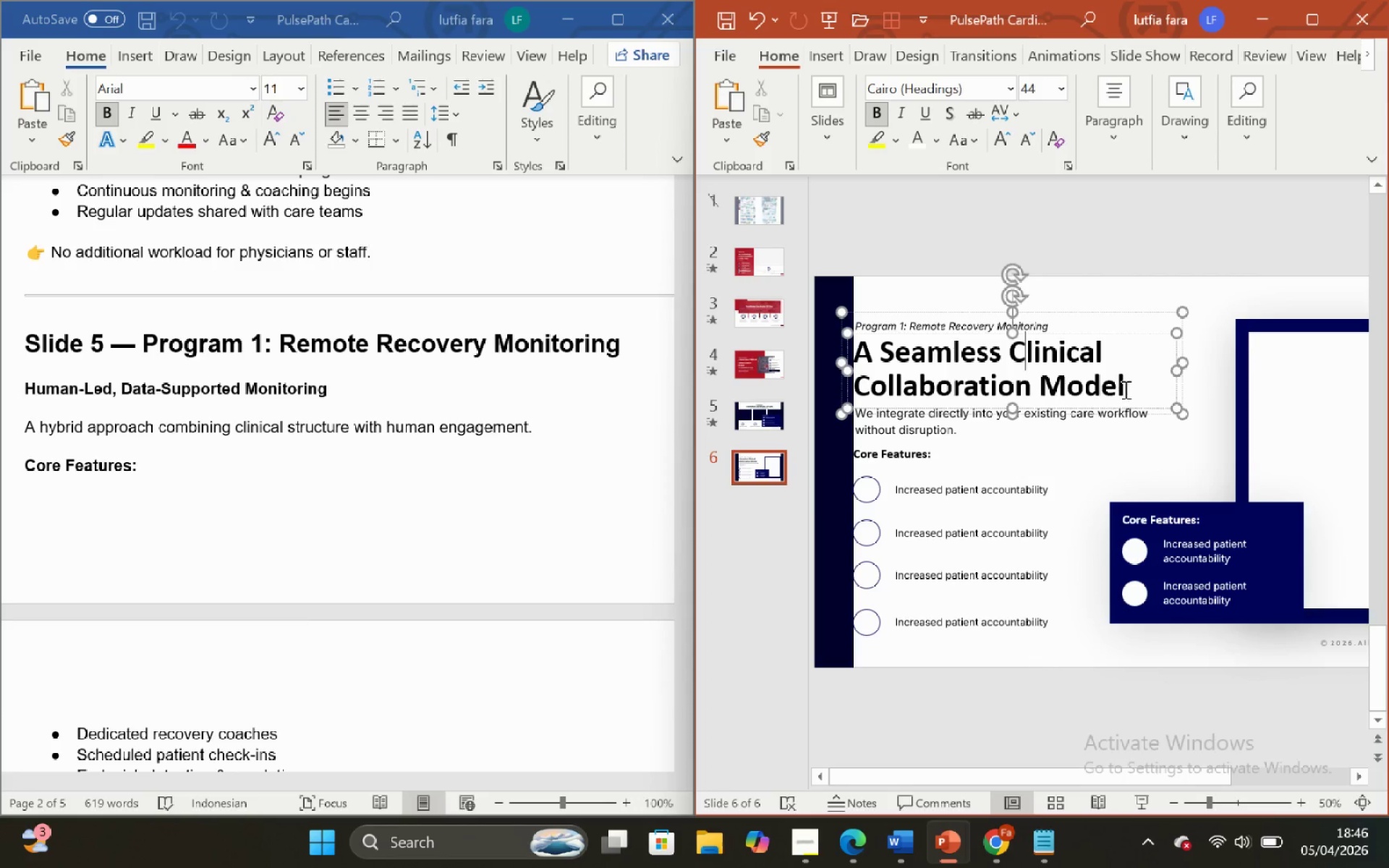 
left_click([1127, 384])
 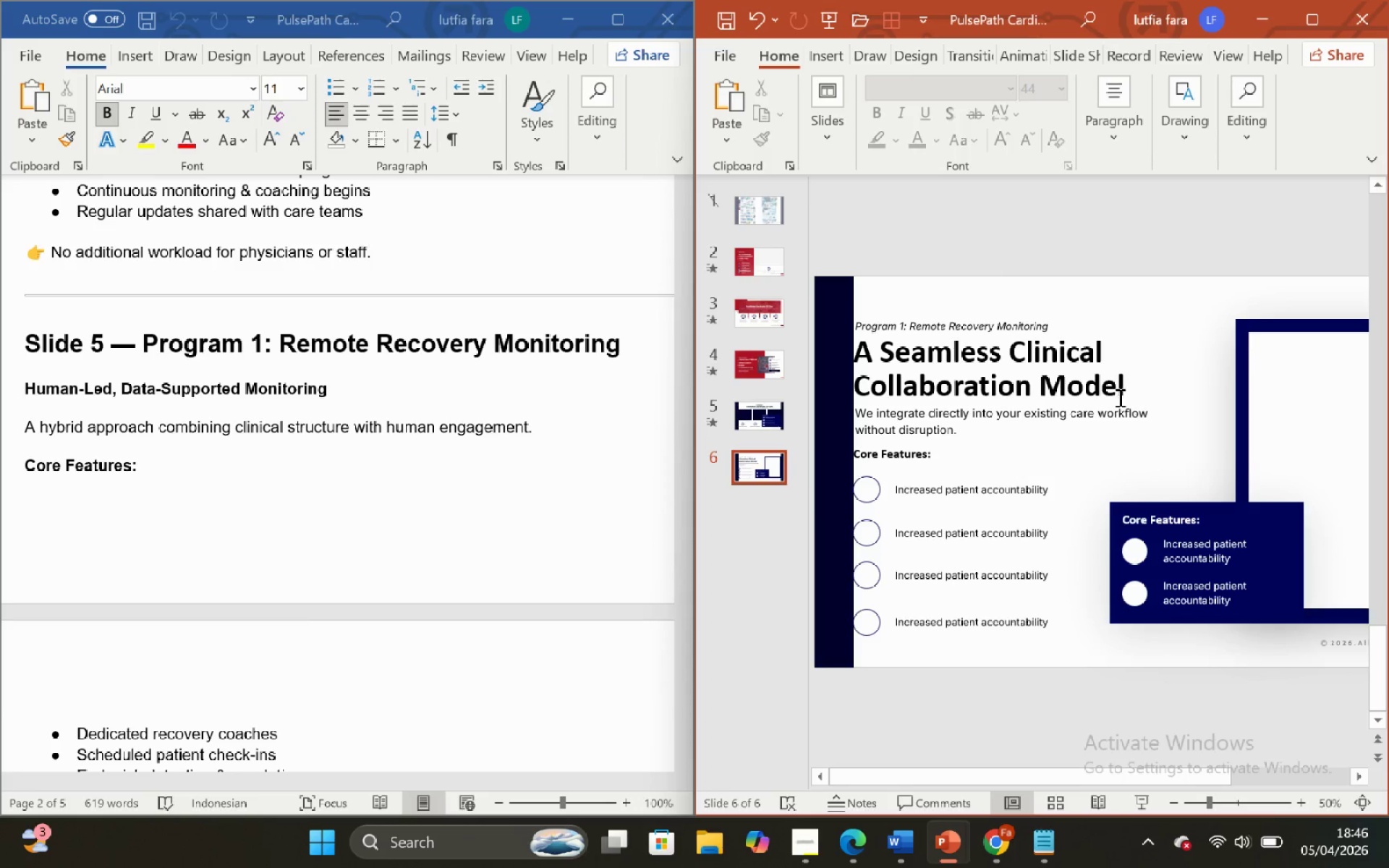 
left_click([1115, 397])
 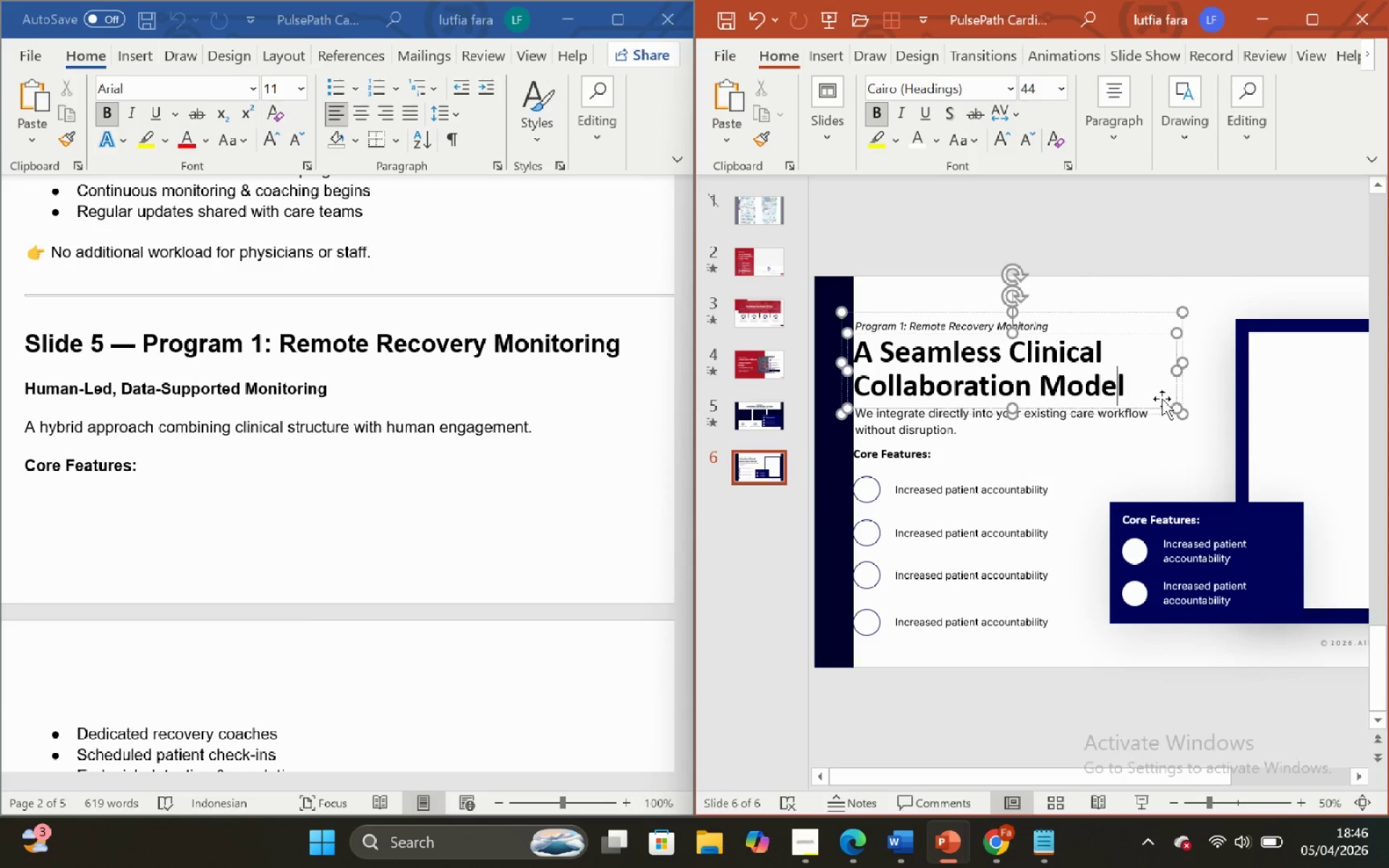 
key(ArrowRight)
 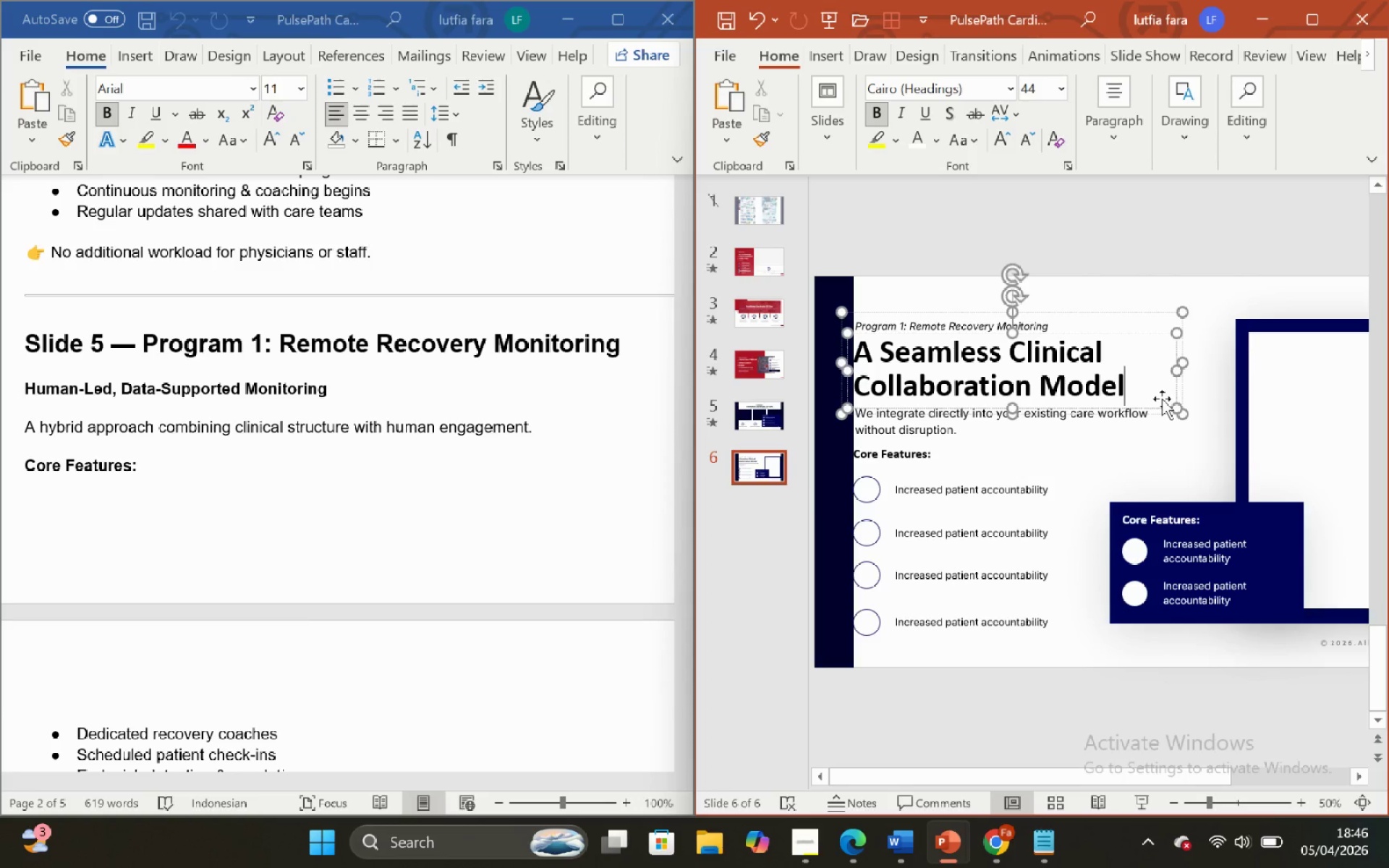 
key(ArrowRight)
 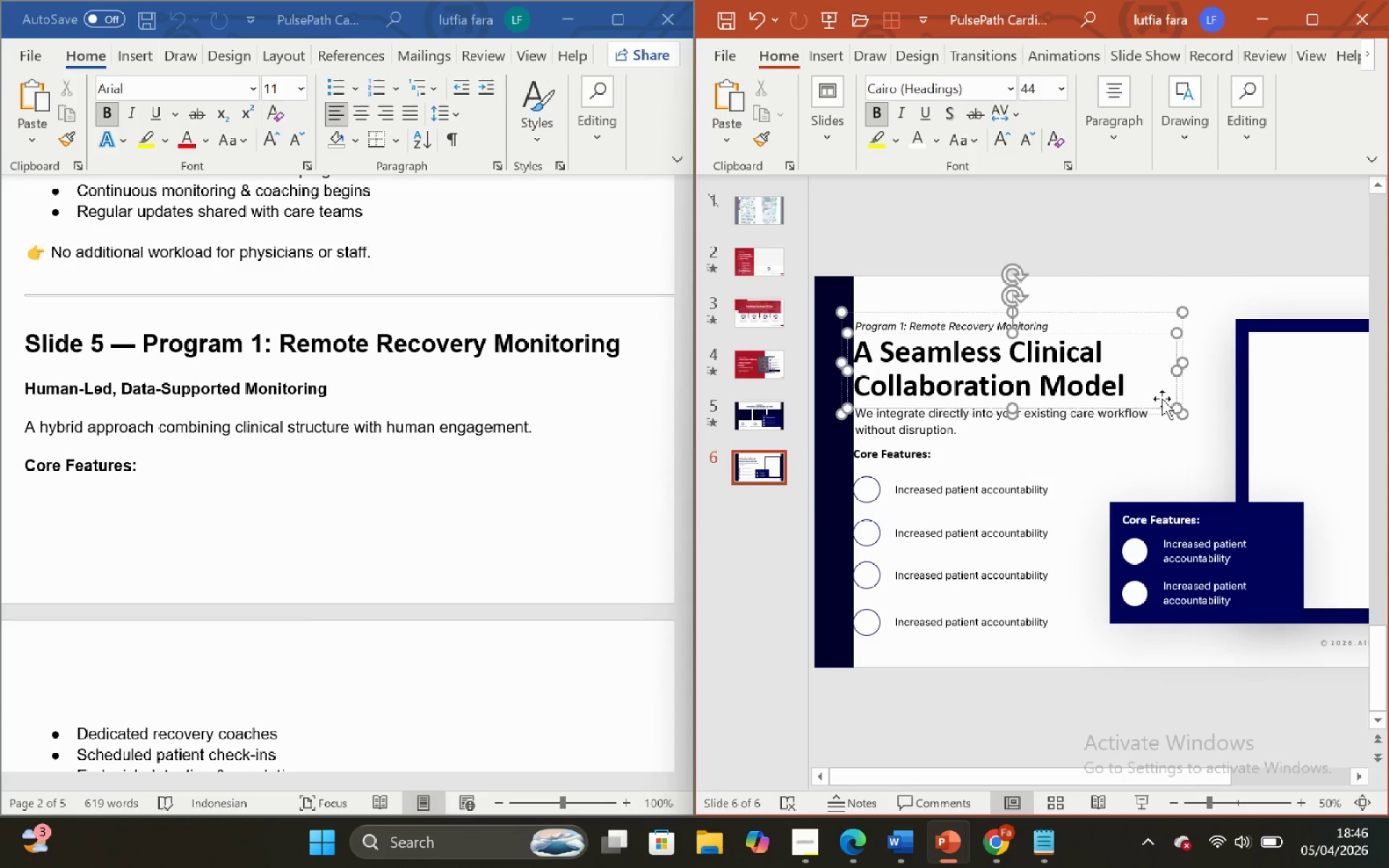 
hold_key(key=Backspace, duration=1.47)
 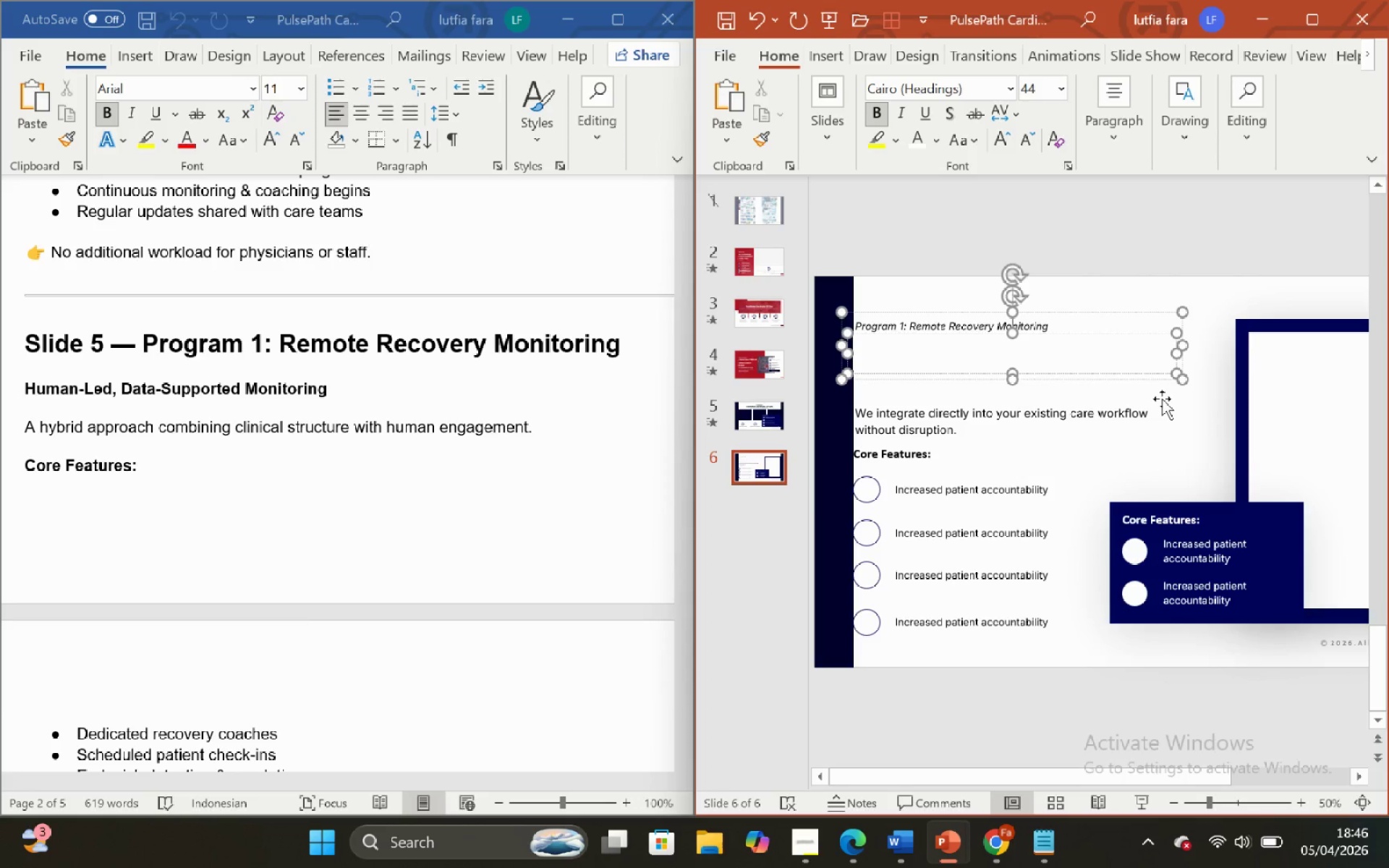 
type(Human-Led, Data-Supported Monitoring)
 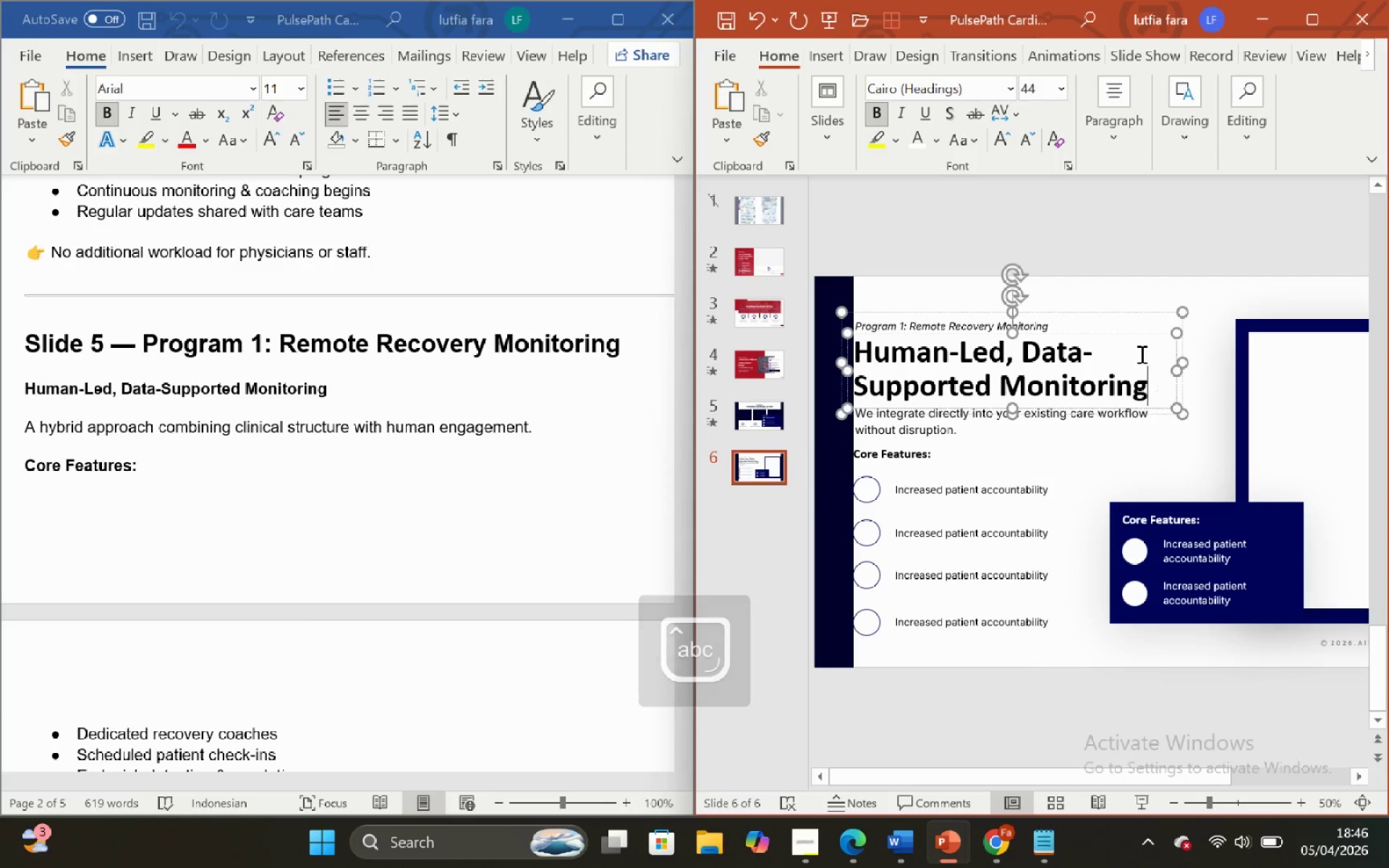 
left_click([1126, 280])
 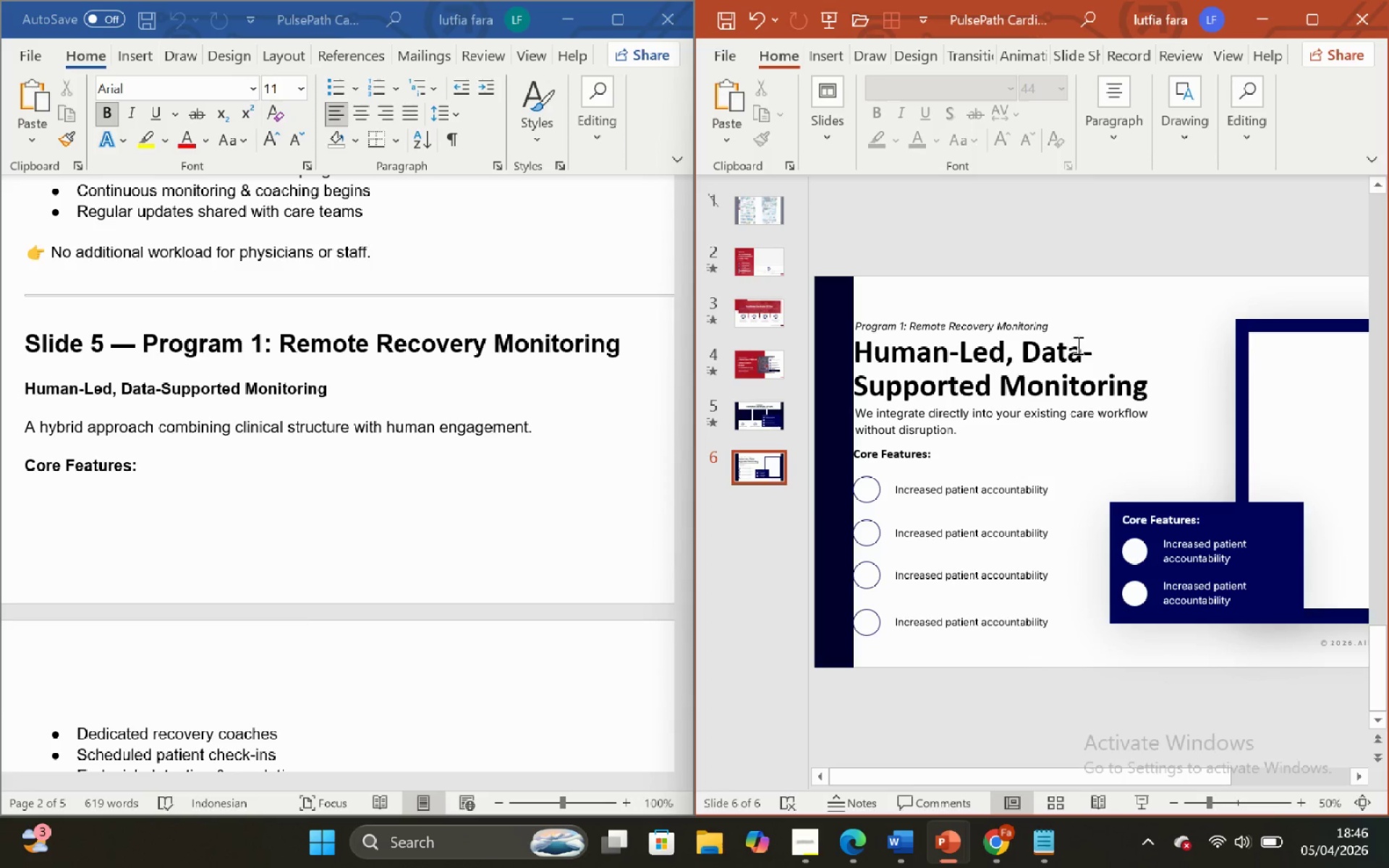 
left_click([1071, 362])
 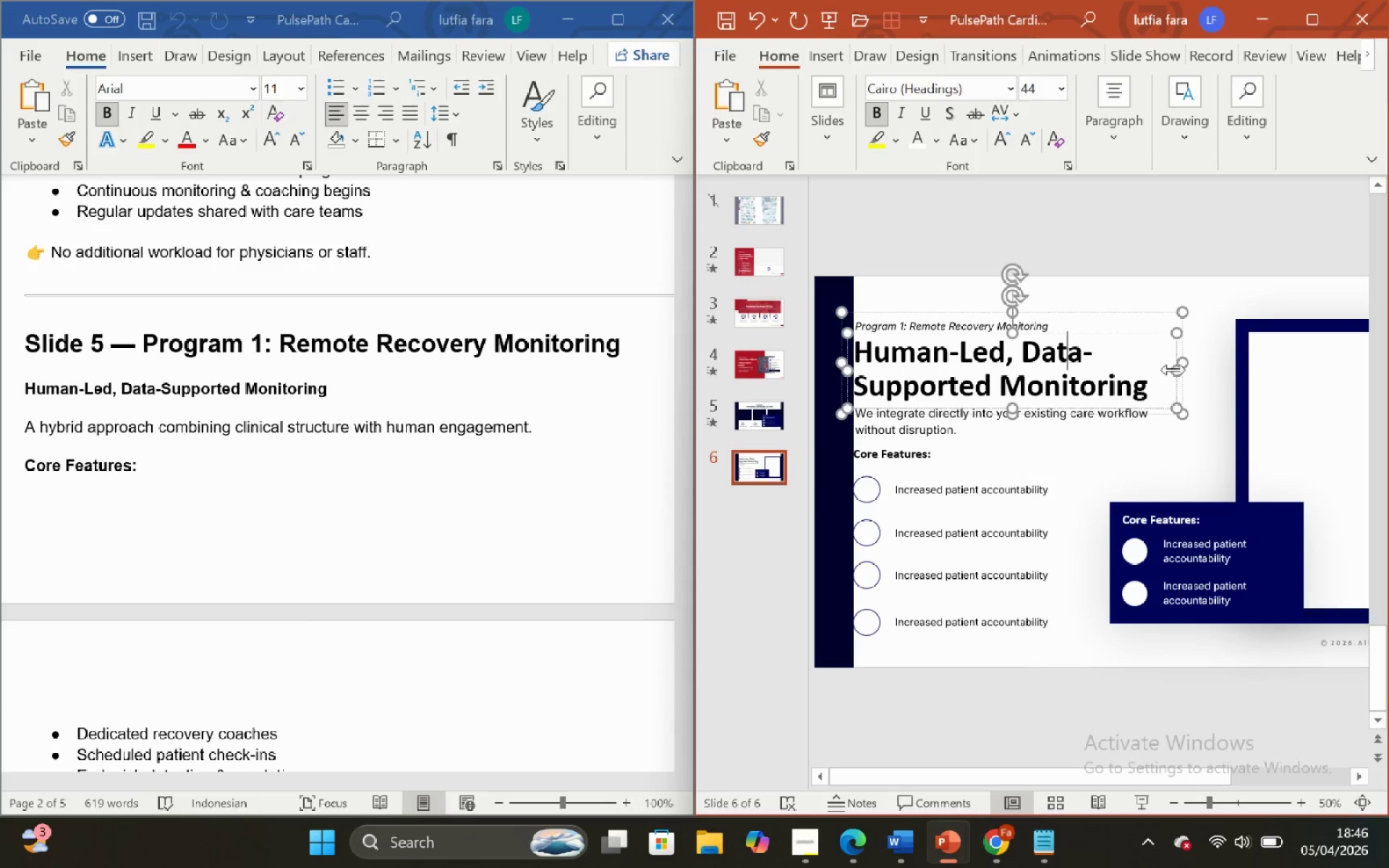 
left_click_drag(start_coordinate=[1174, 370], to_coordinate=[1186, 372])
 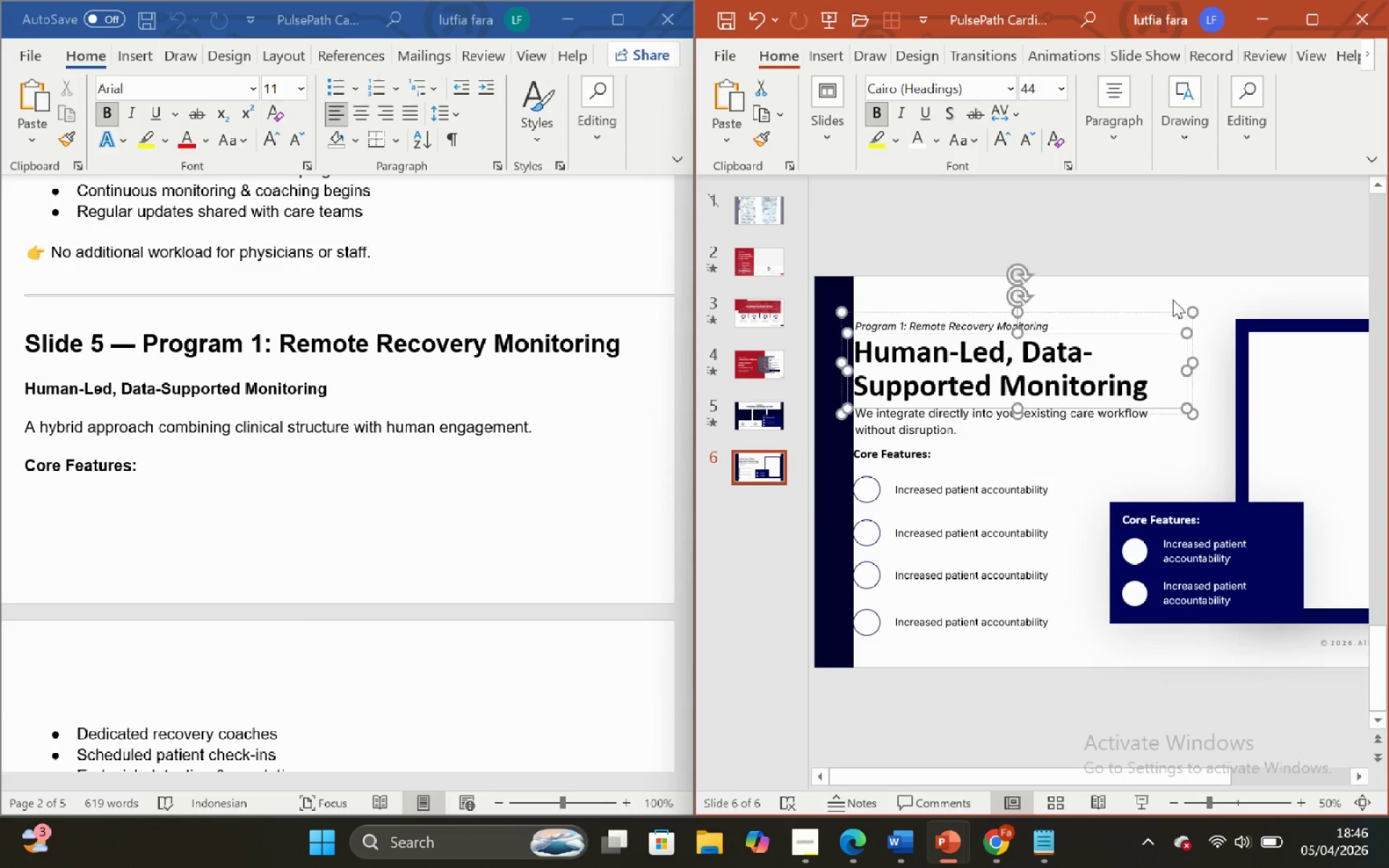 
left_click([1170, 289])
 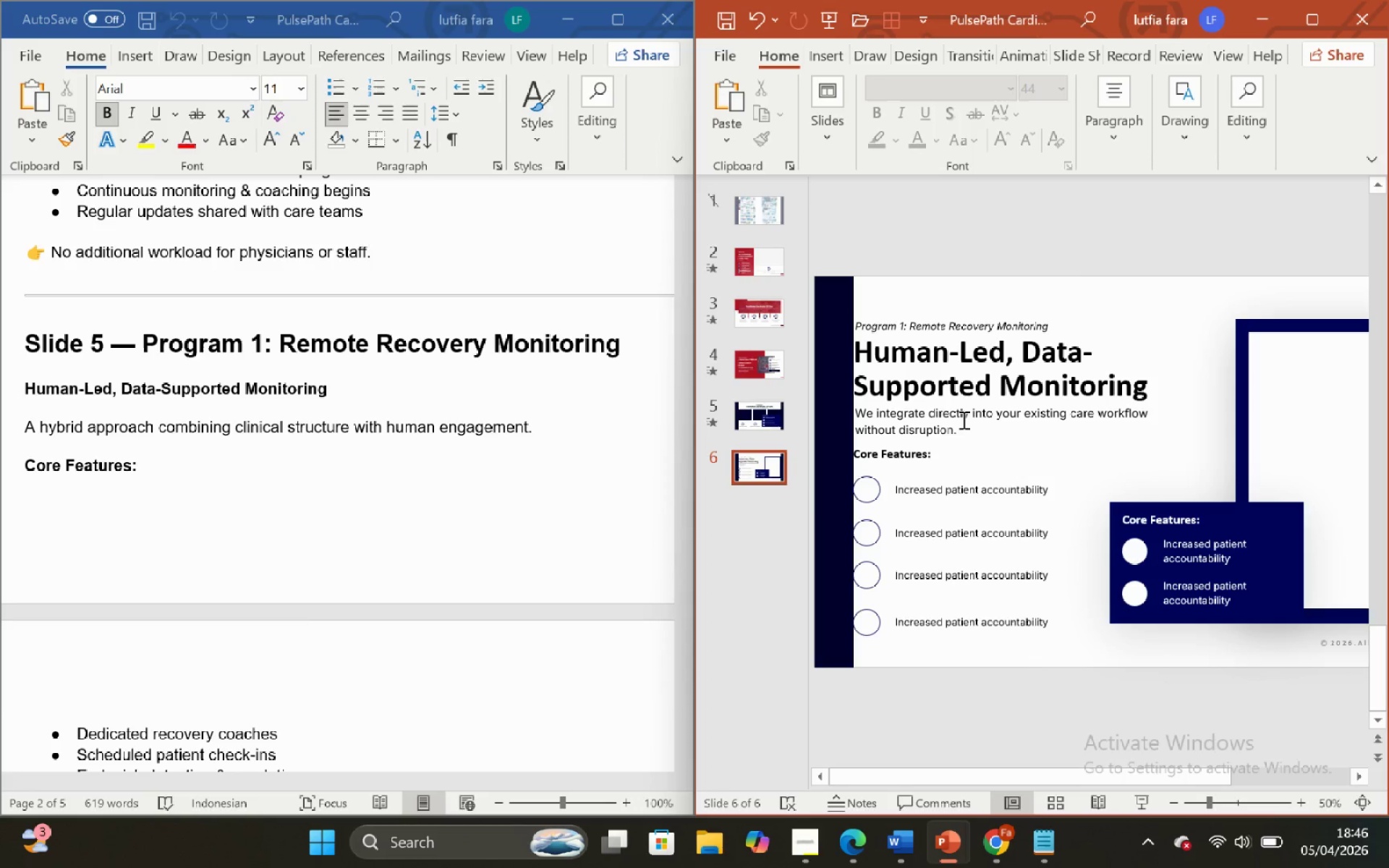 
left_click([964, 421])
 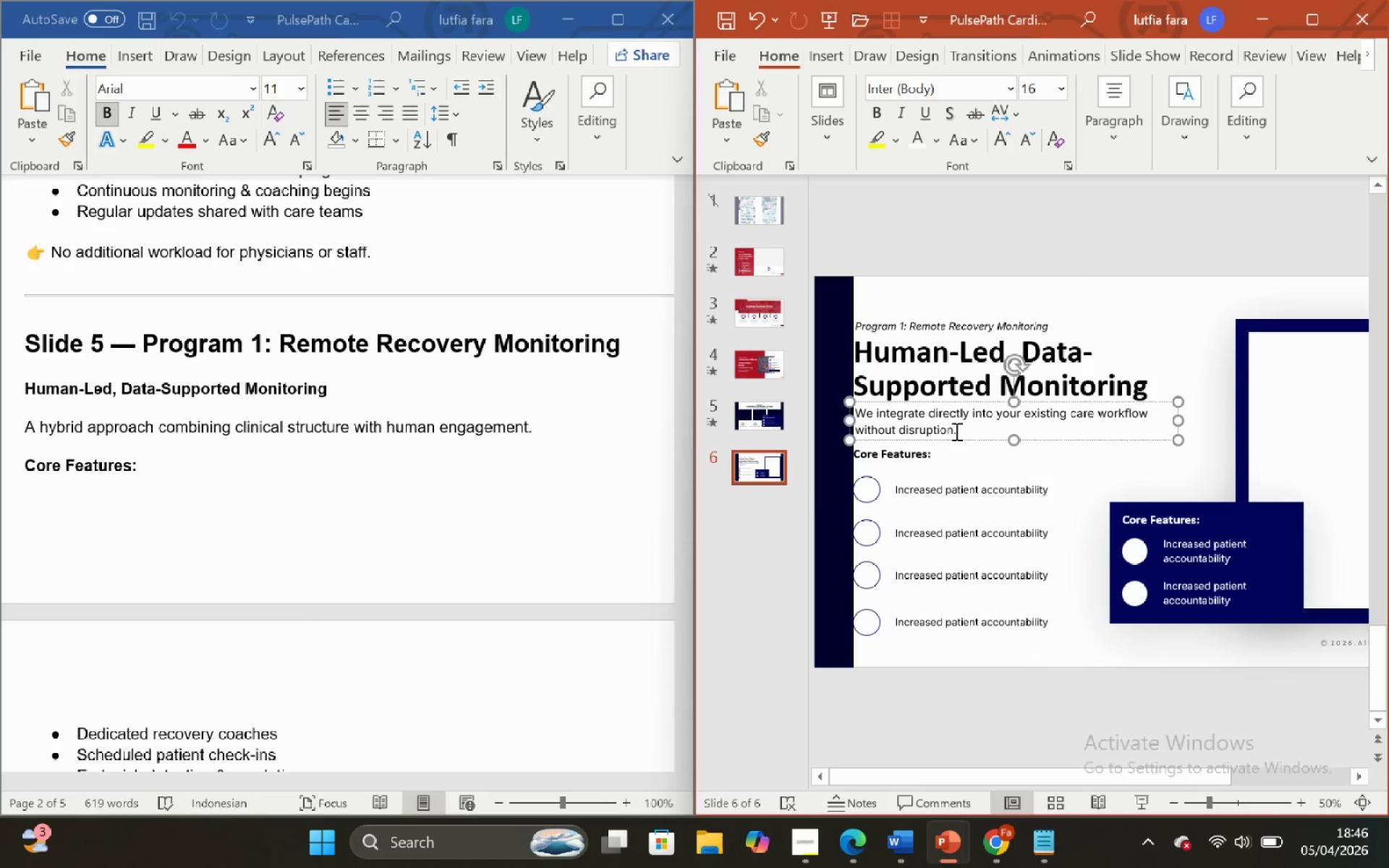 
left_click([964, 432])
 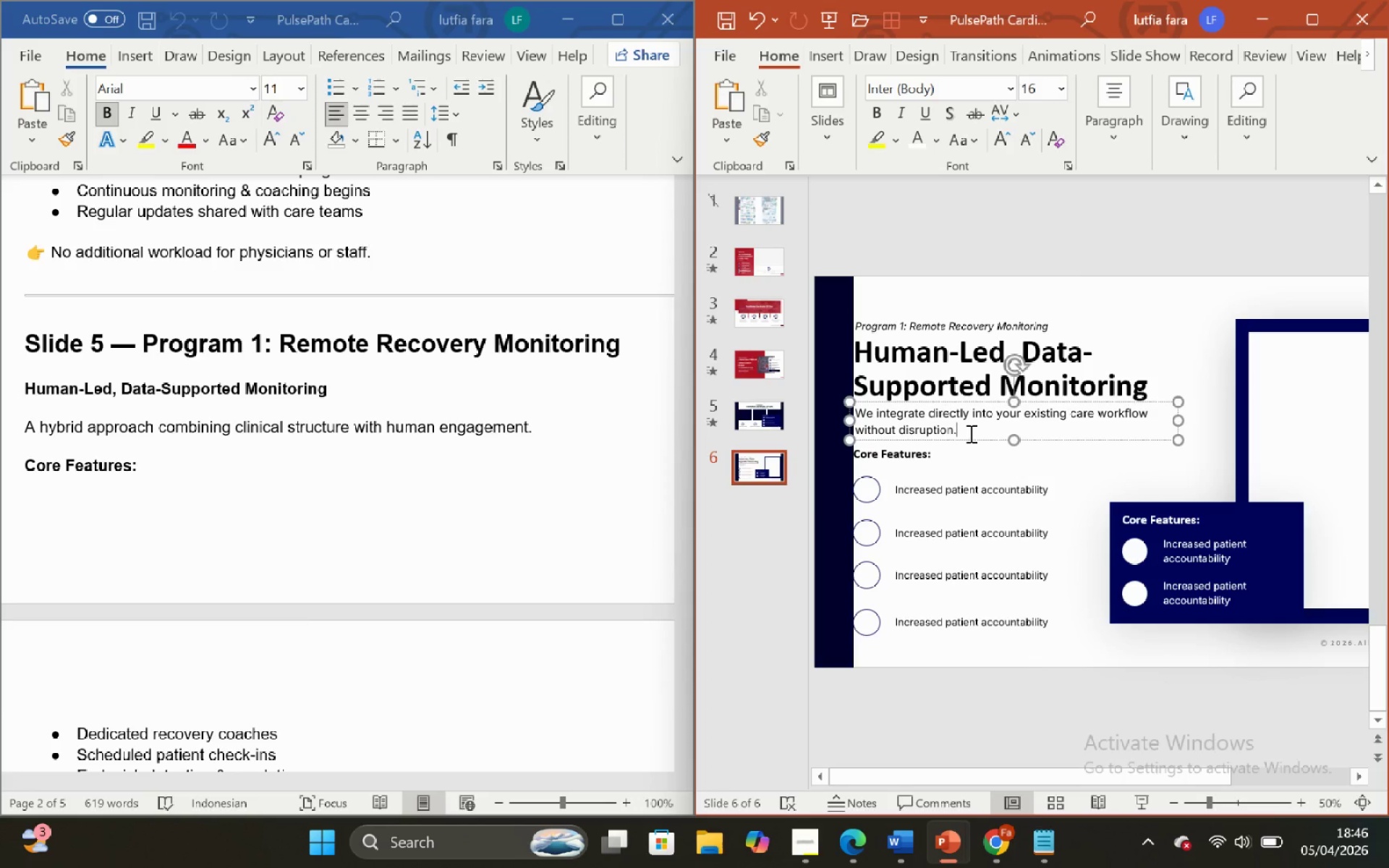 
hold_key(key=Backspace, duration=1.52)
 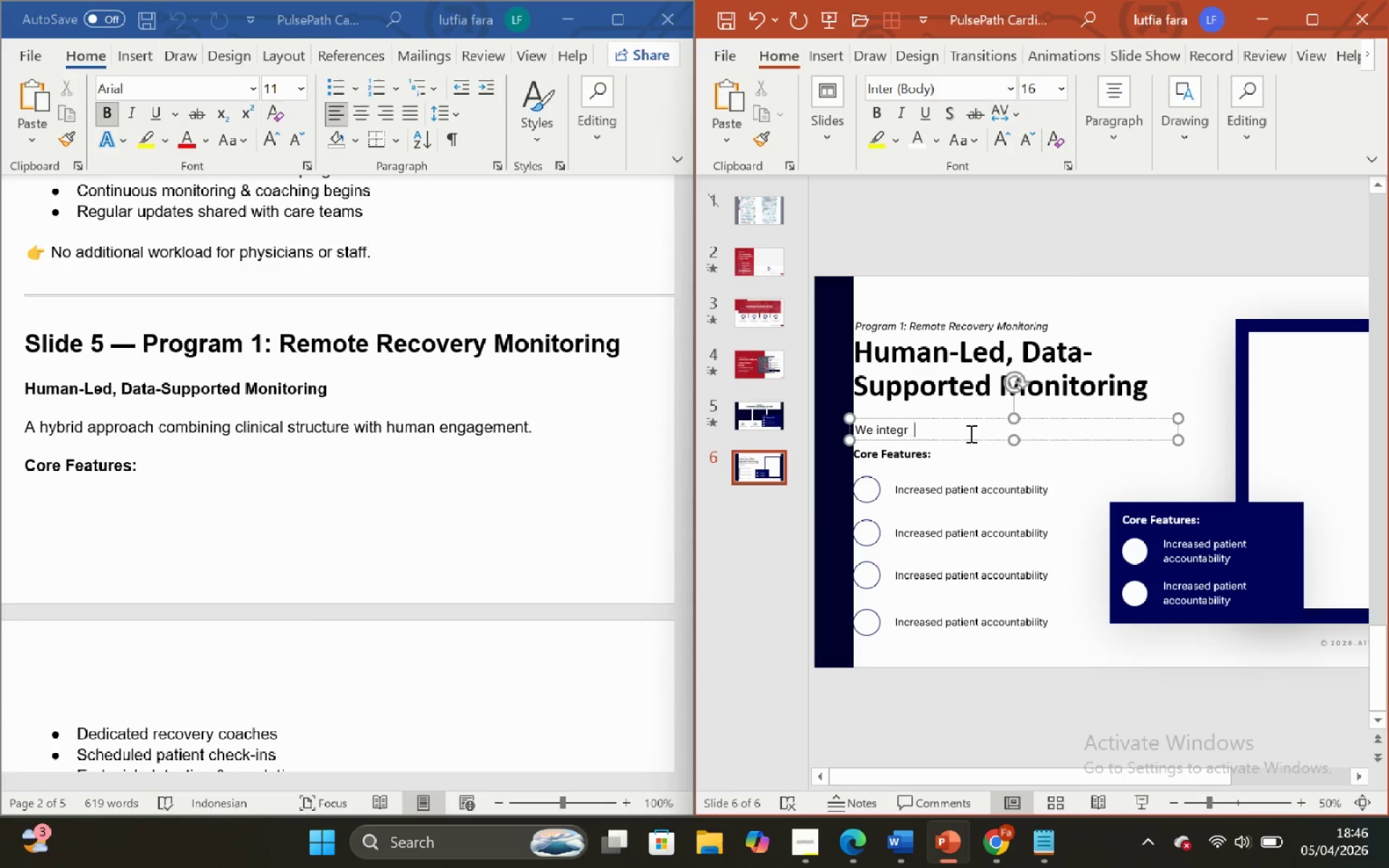 
hold_key(key=Backspace, duration=0.97)
 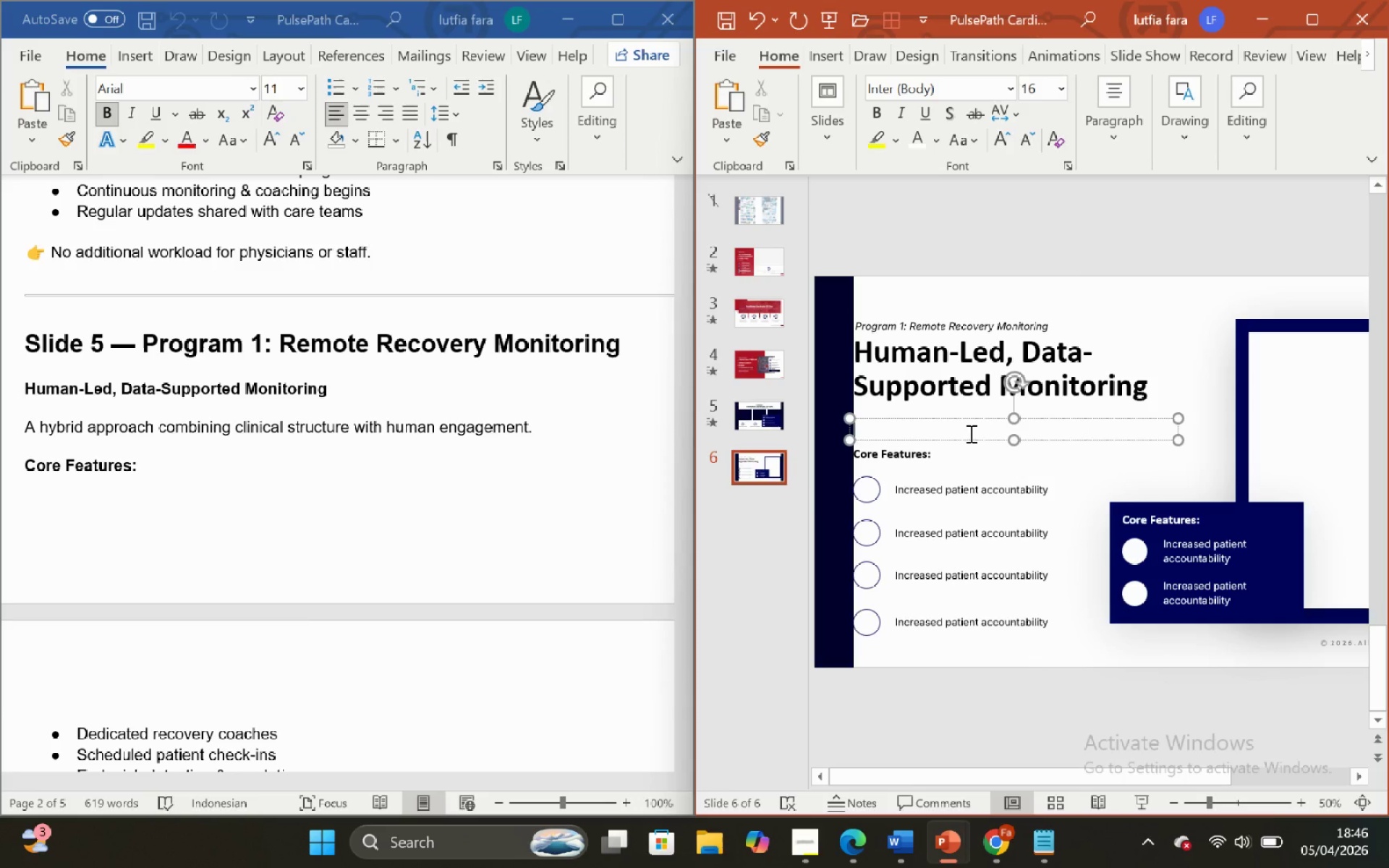 
key(CapsLock)
 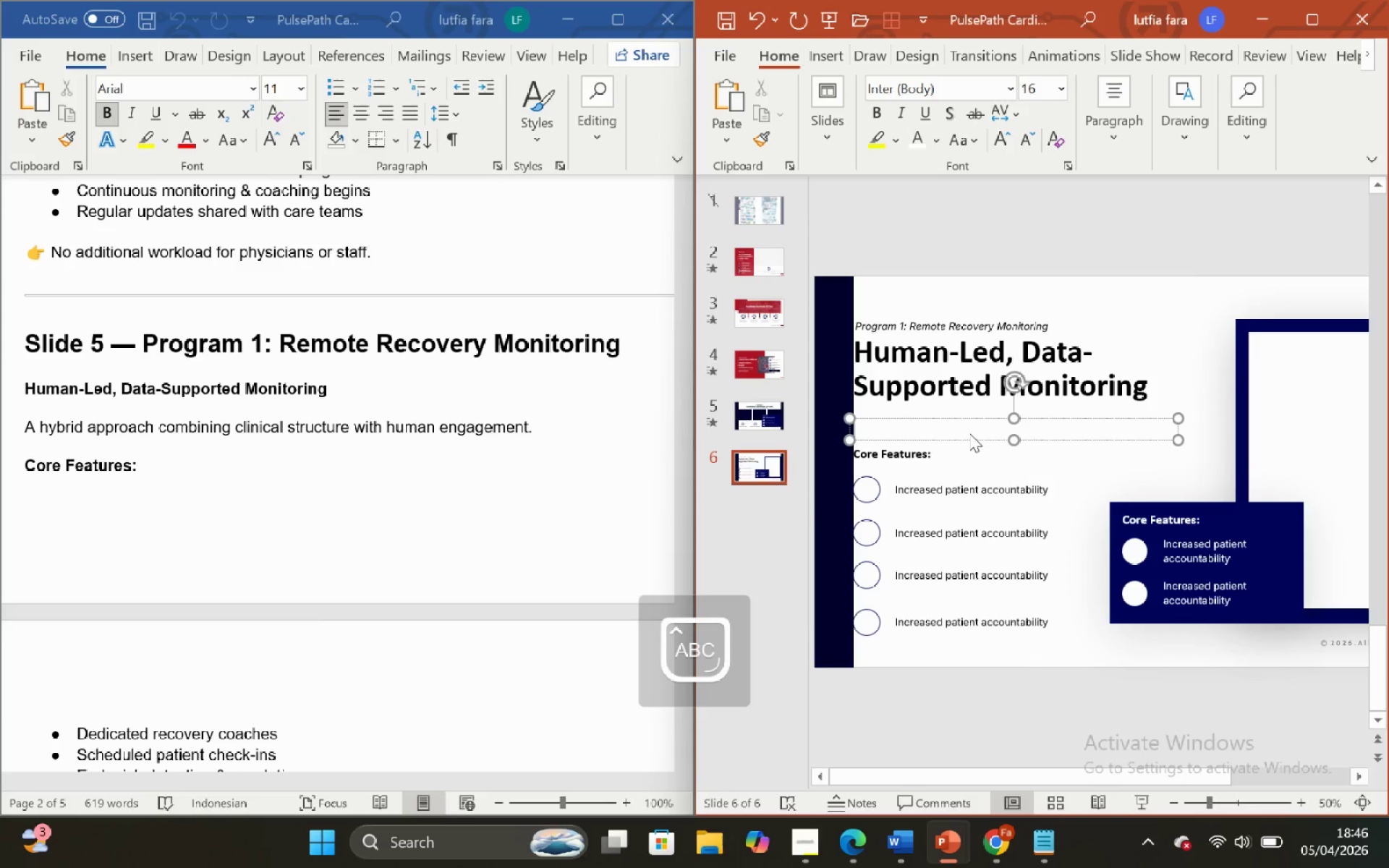 
key(A)
 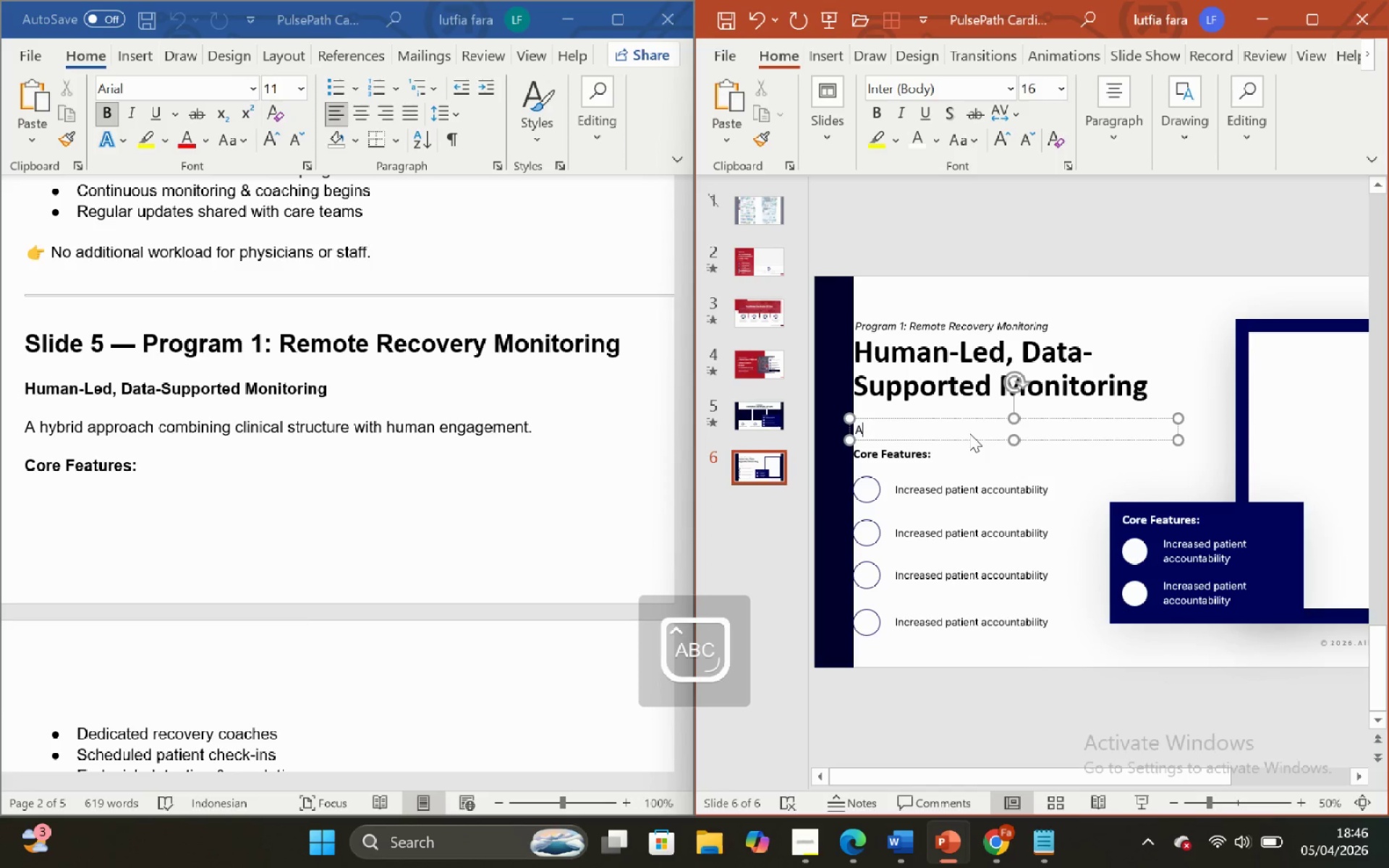 
key(CapsLock)
 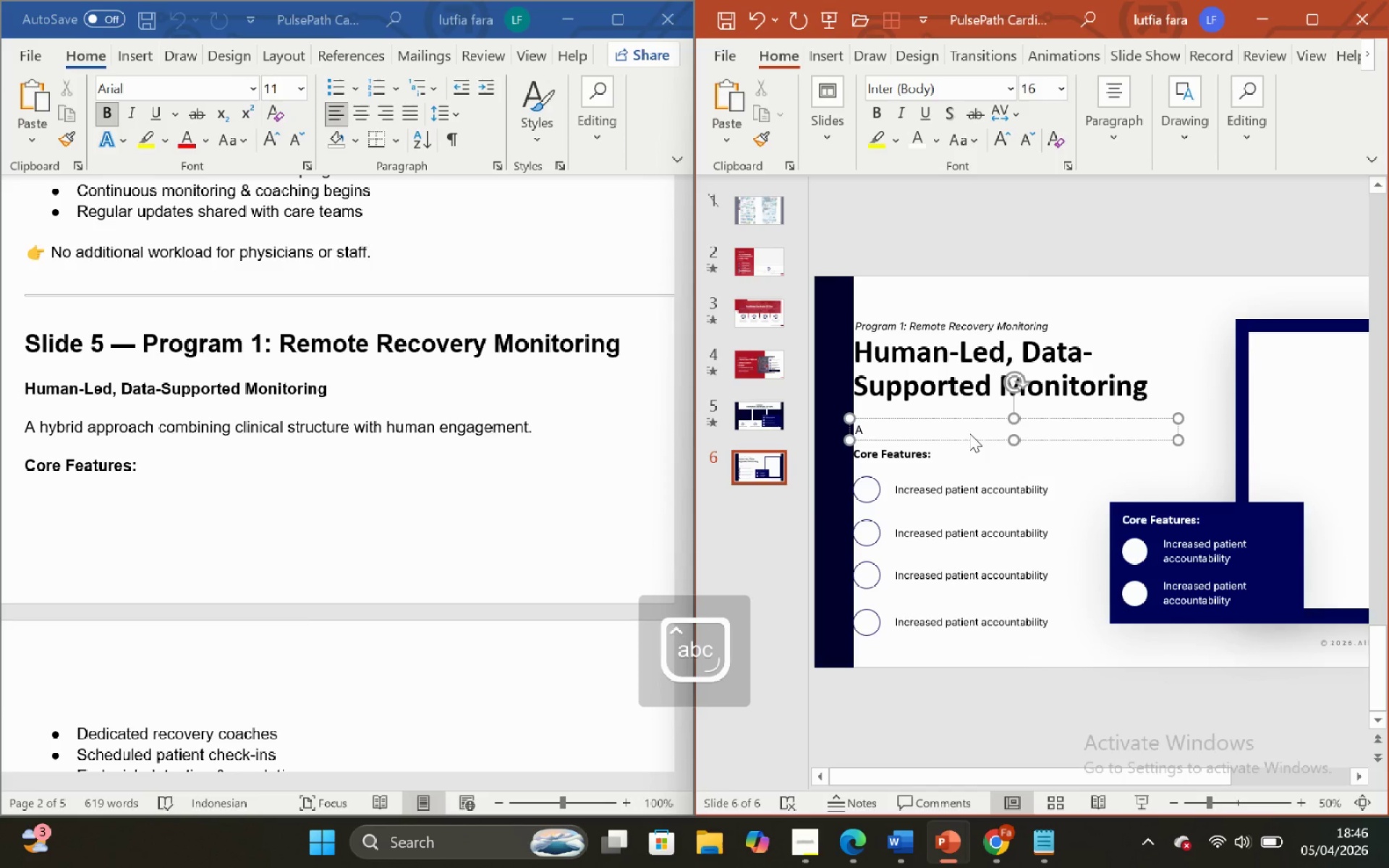 
type(hy)
key(Backspace)
key(Backspace)
type( hybrid appo)
key(Backspace)
type(roach combining clinical stru)
 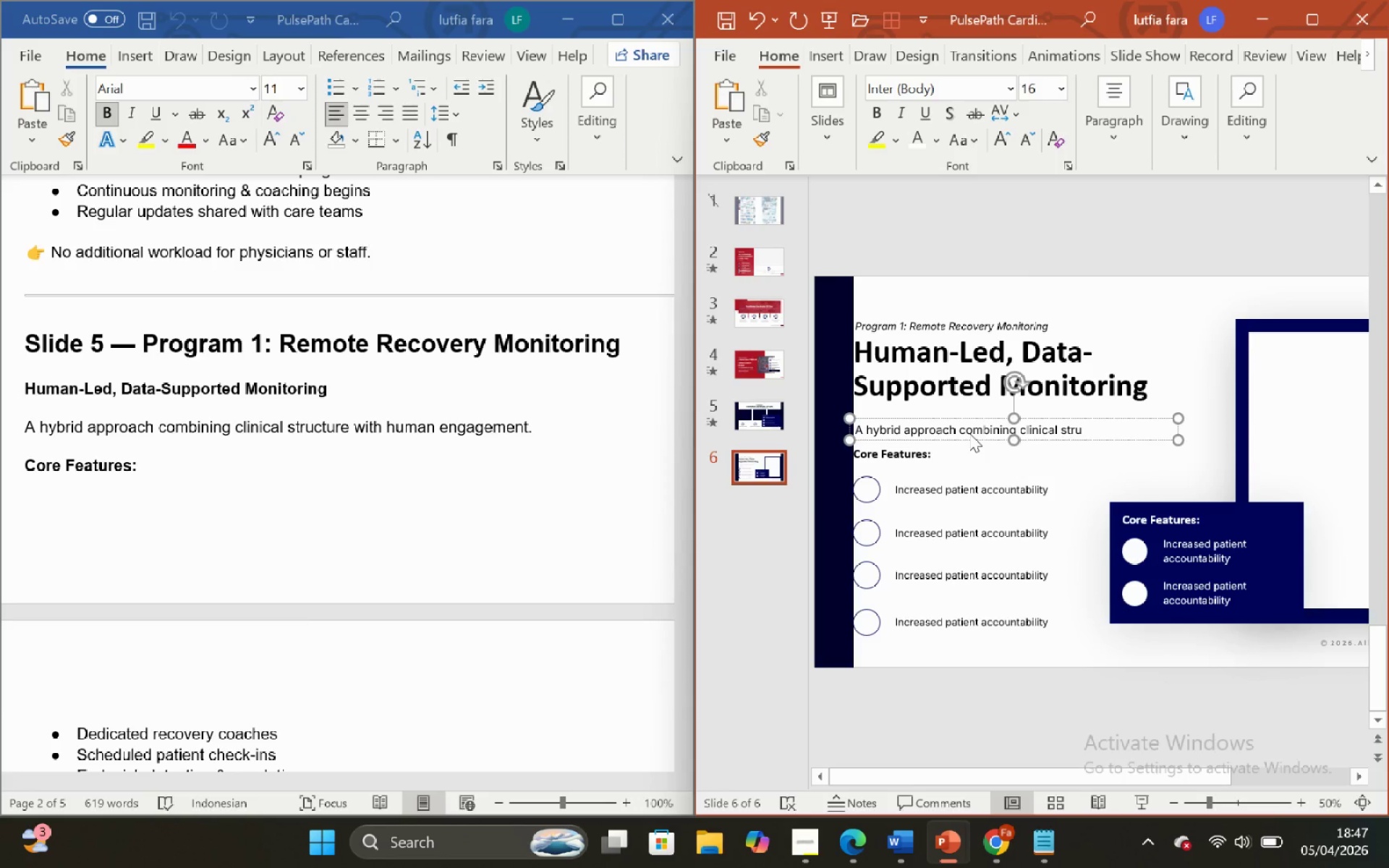 
type(cture with human en)
 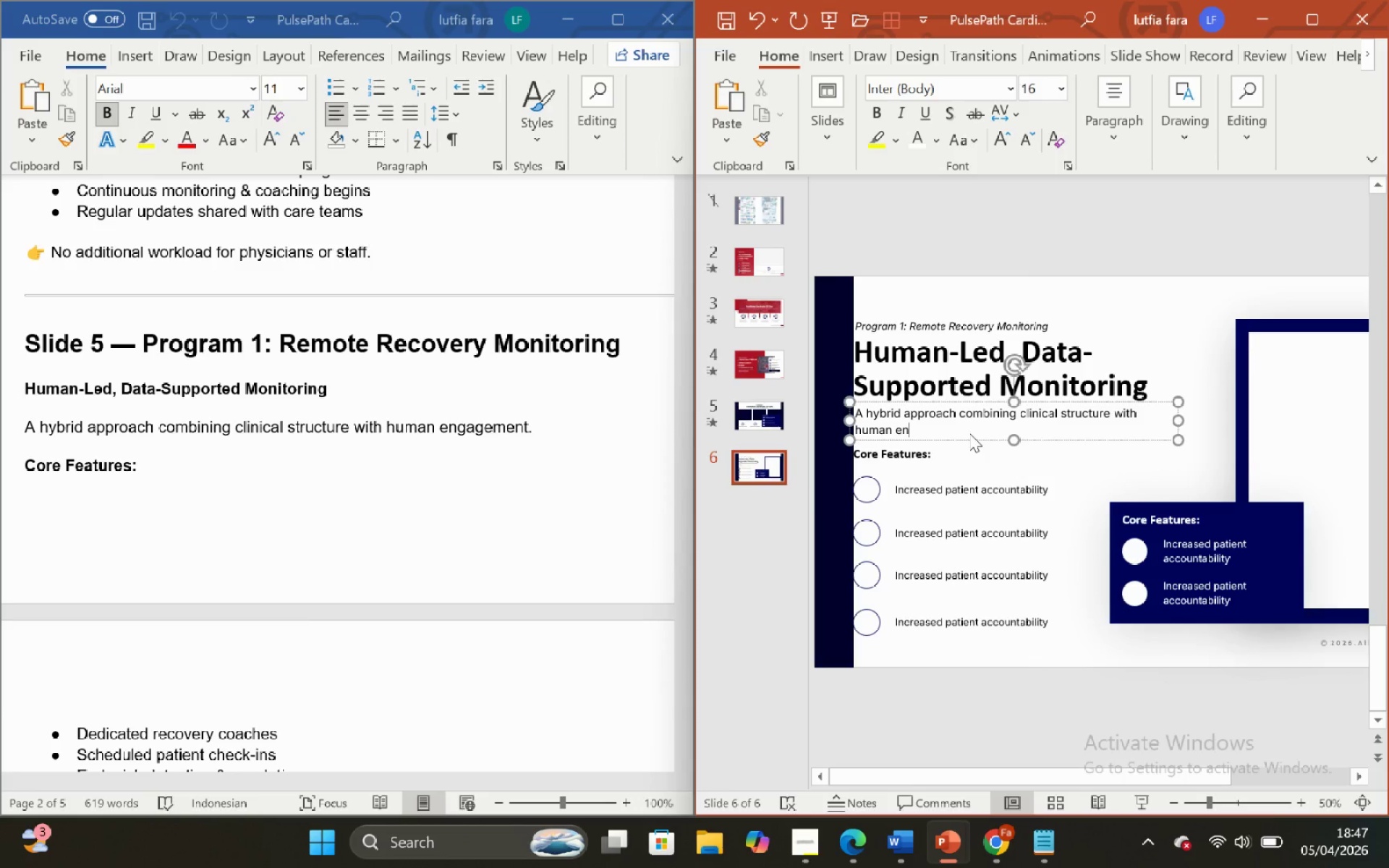 
type(gageme)
key(Backspace)
type(ent)
 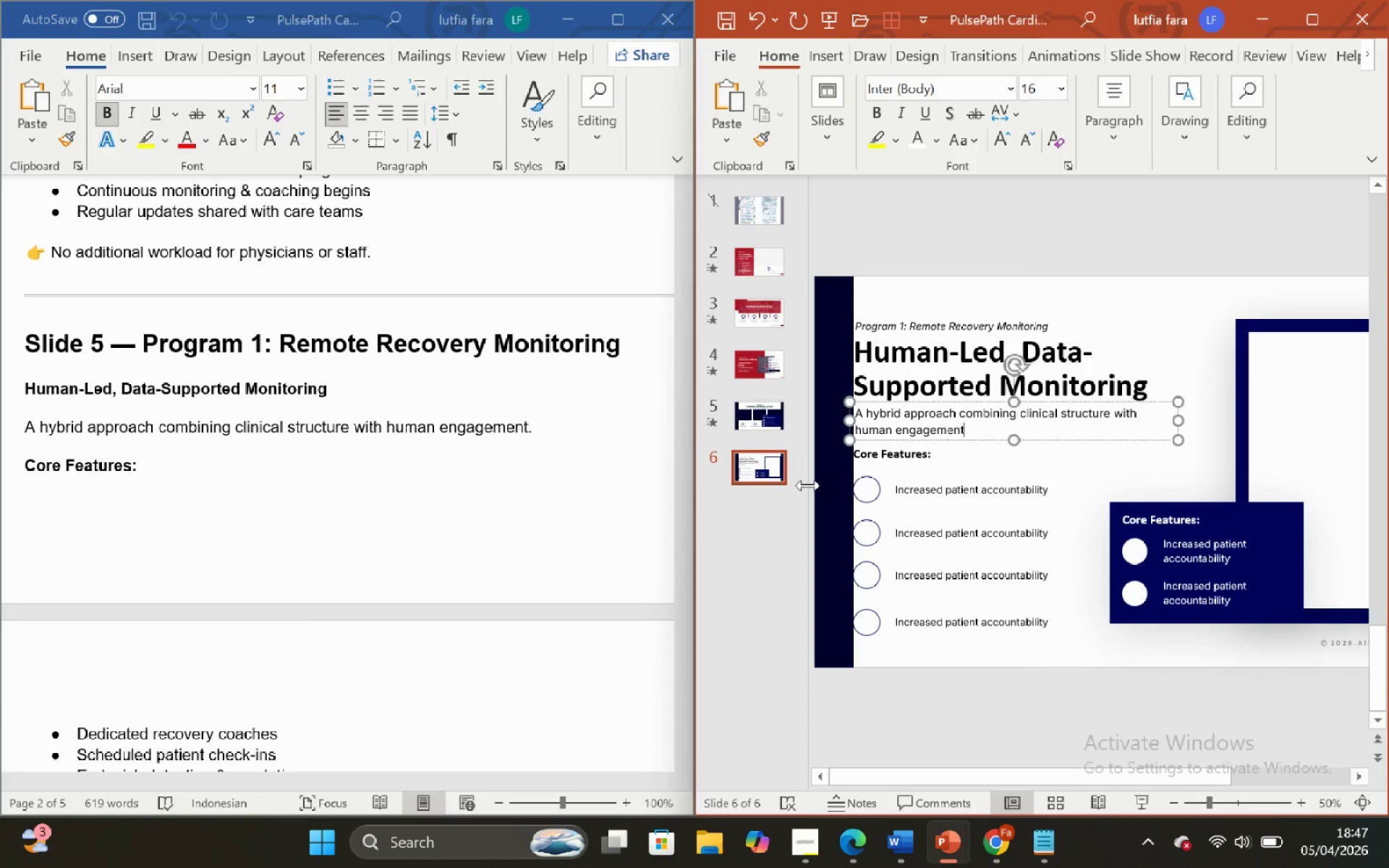 
left_click([1045, 288])
 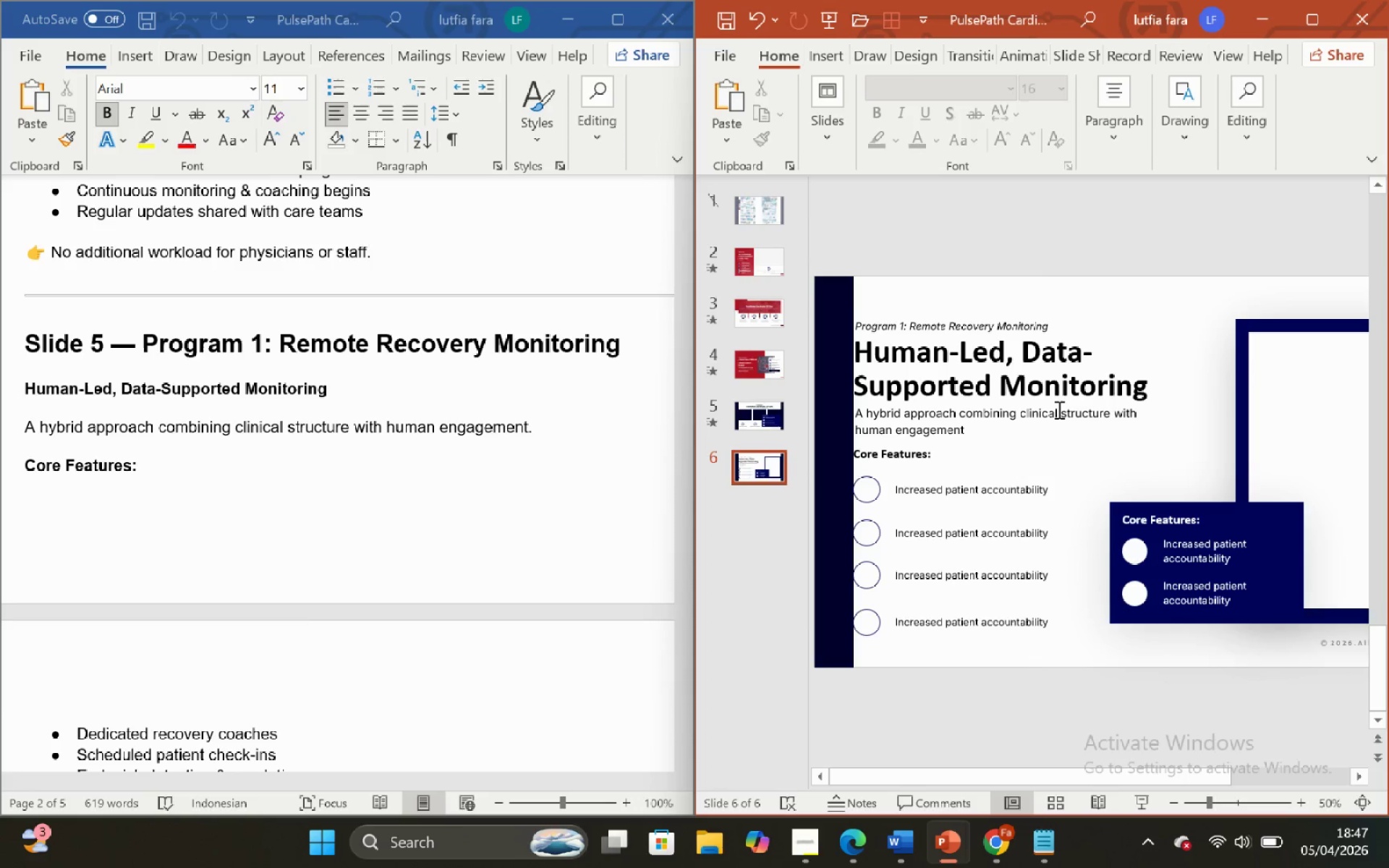 
left_click([1058, 409])
 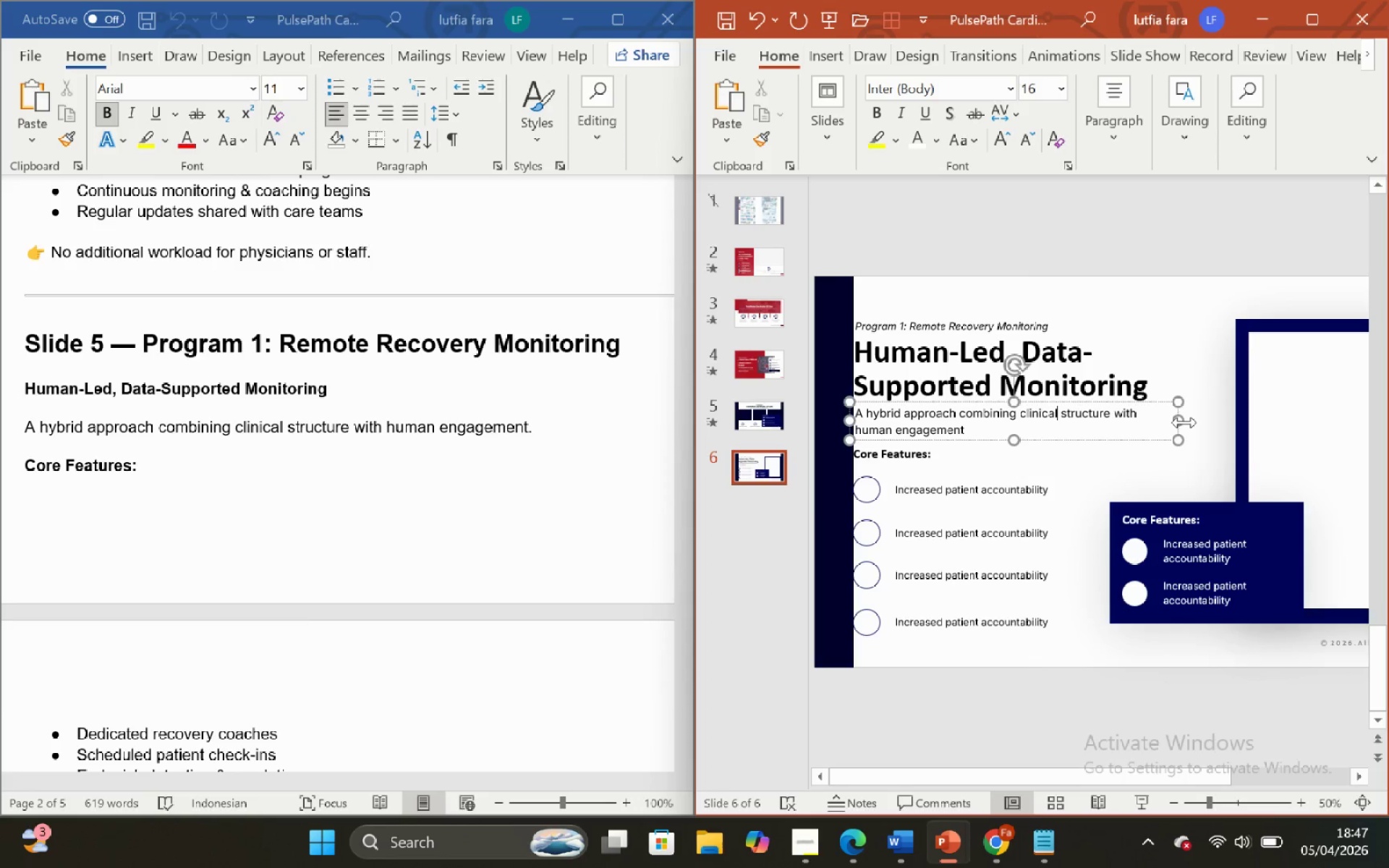 
left_click_drag(start_coordinate=[1184, 422], to_coordinate=[1158, 451])
 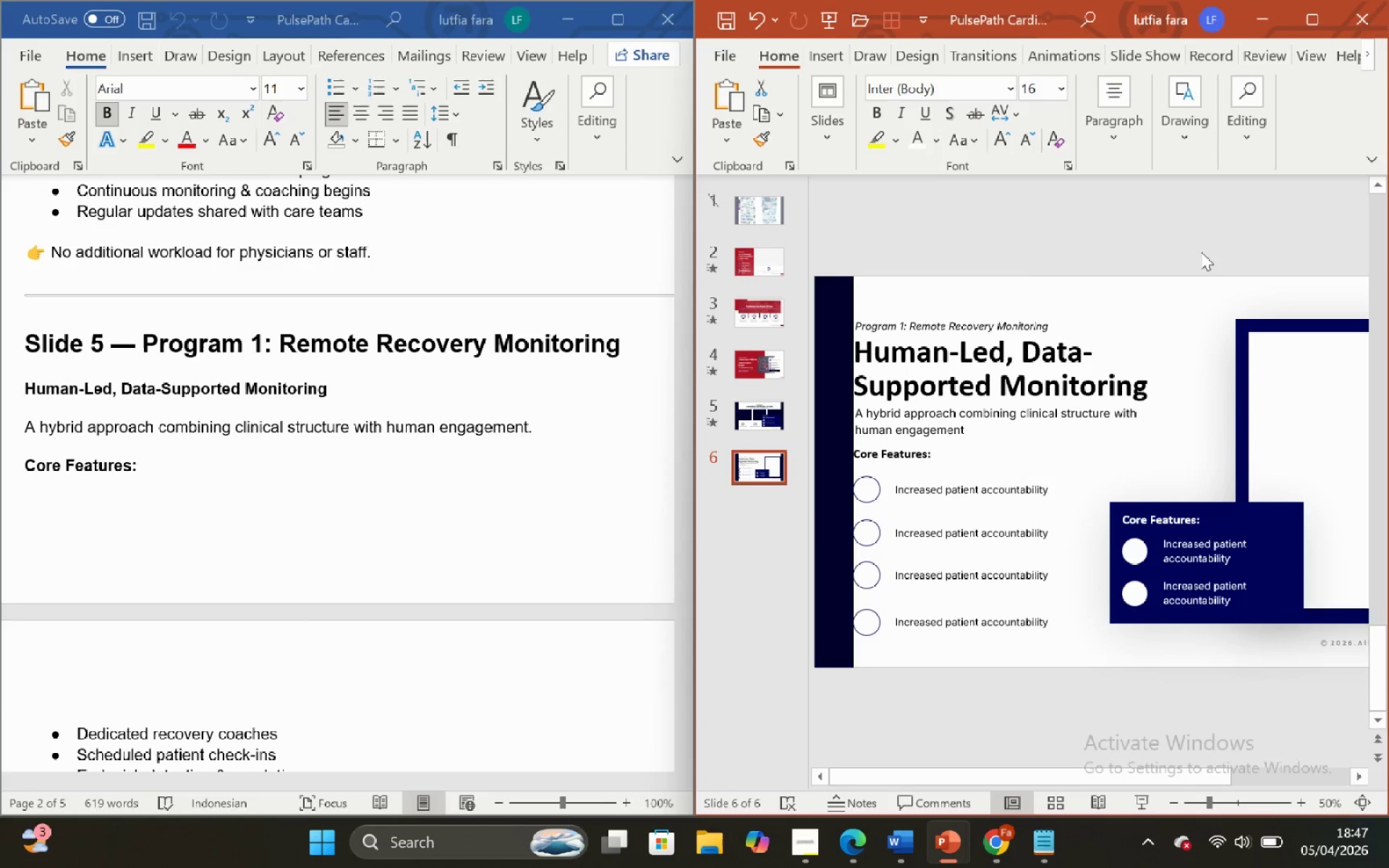 
left_click([1201, 252])
 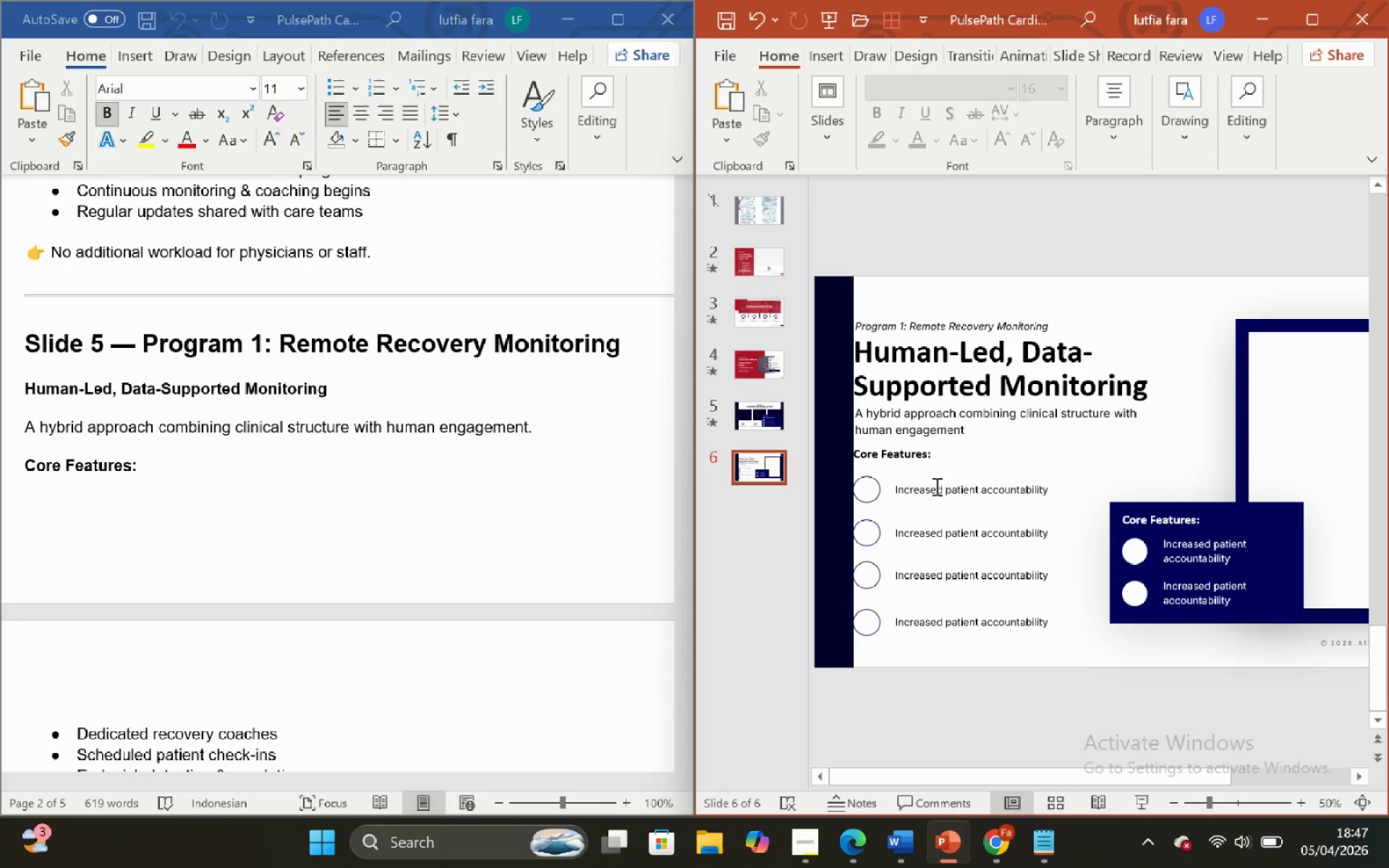 
scroll: coordinate [572, 531], scroll_direction: none, amount: 0.0
 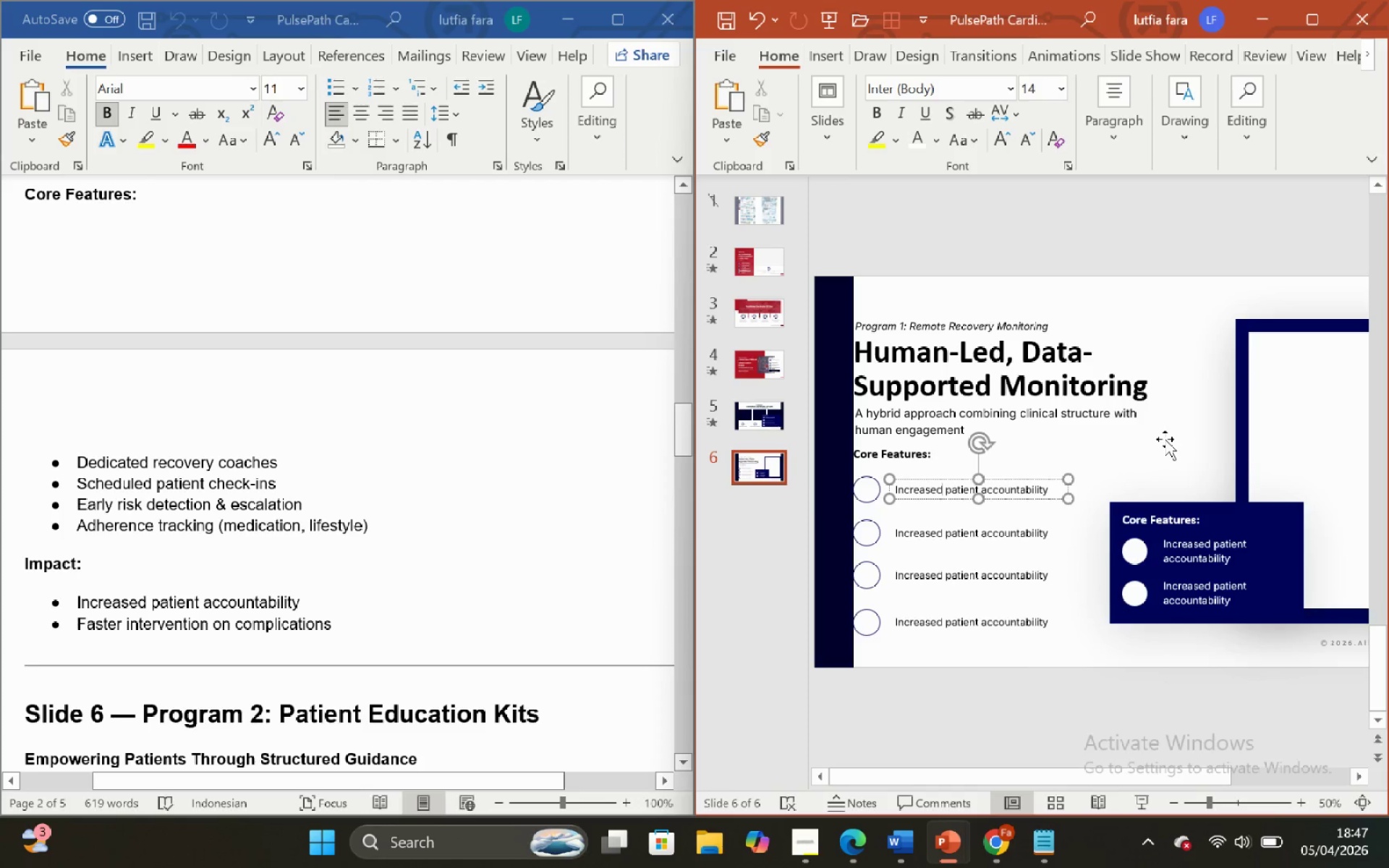 
left_click([1046, 489])
 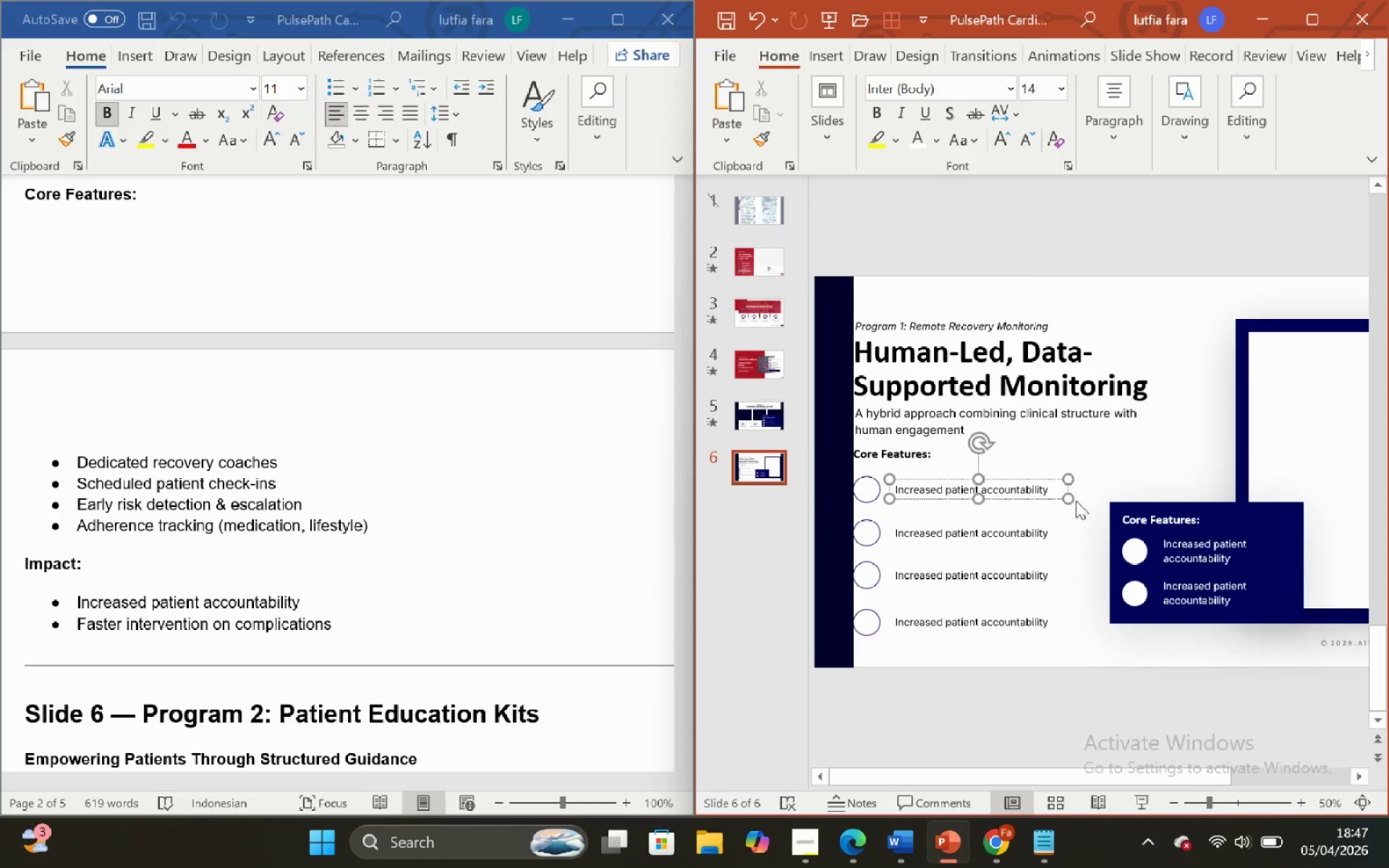 
hold_key(key=Backspace, duration=0.8)
 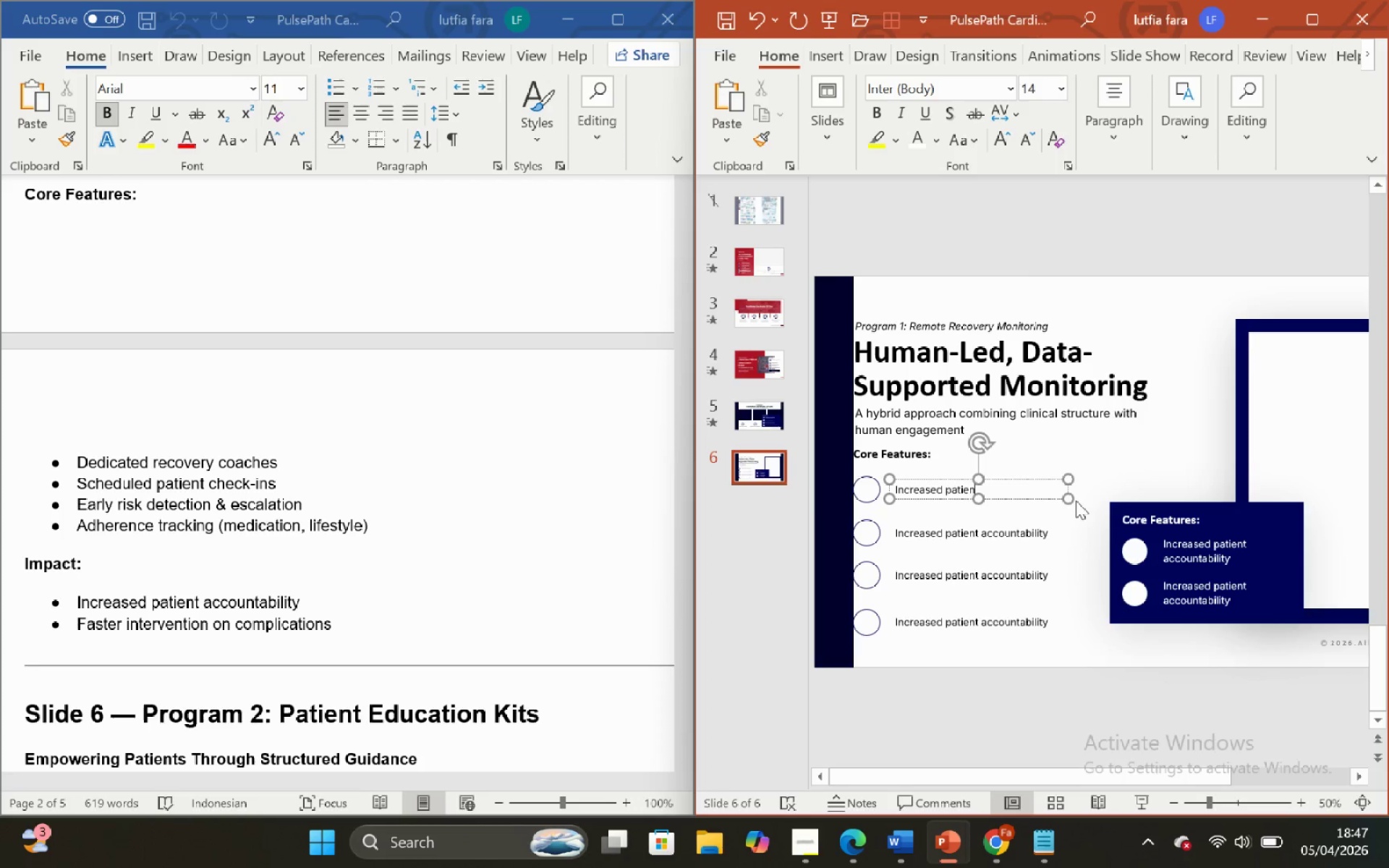 
hold_key(key=Backspace, duration=0.41)
 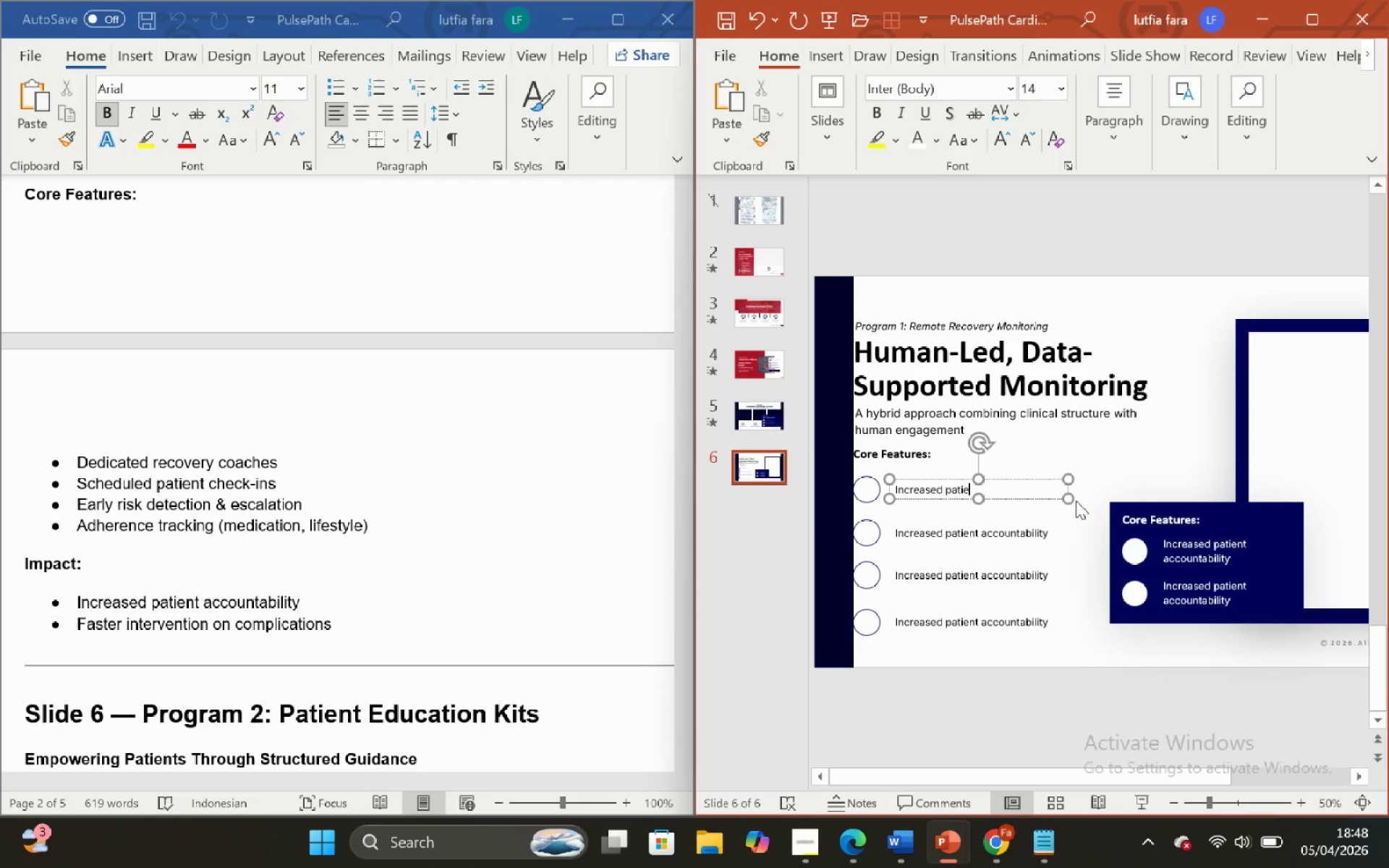 
hold_key(key=Backspace, duration=0.89)
 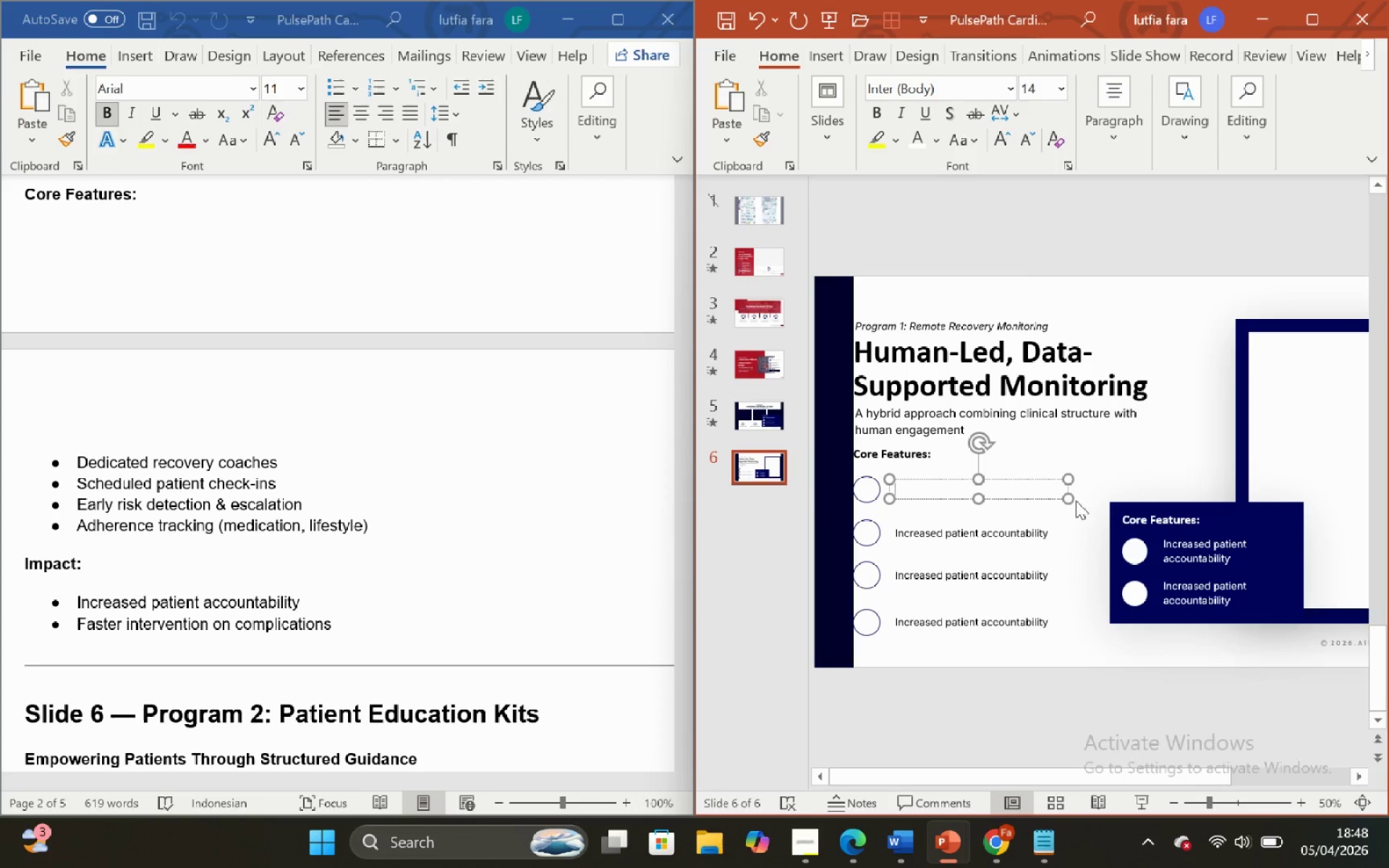 
type(Dedi)
 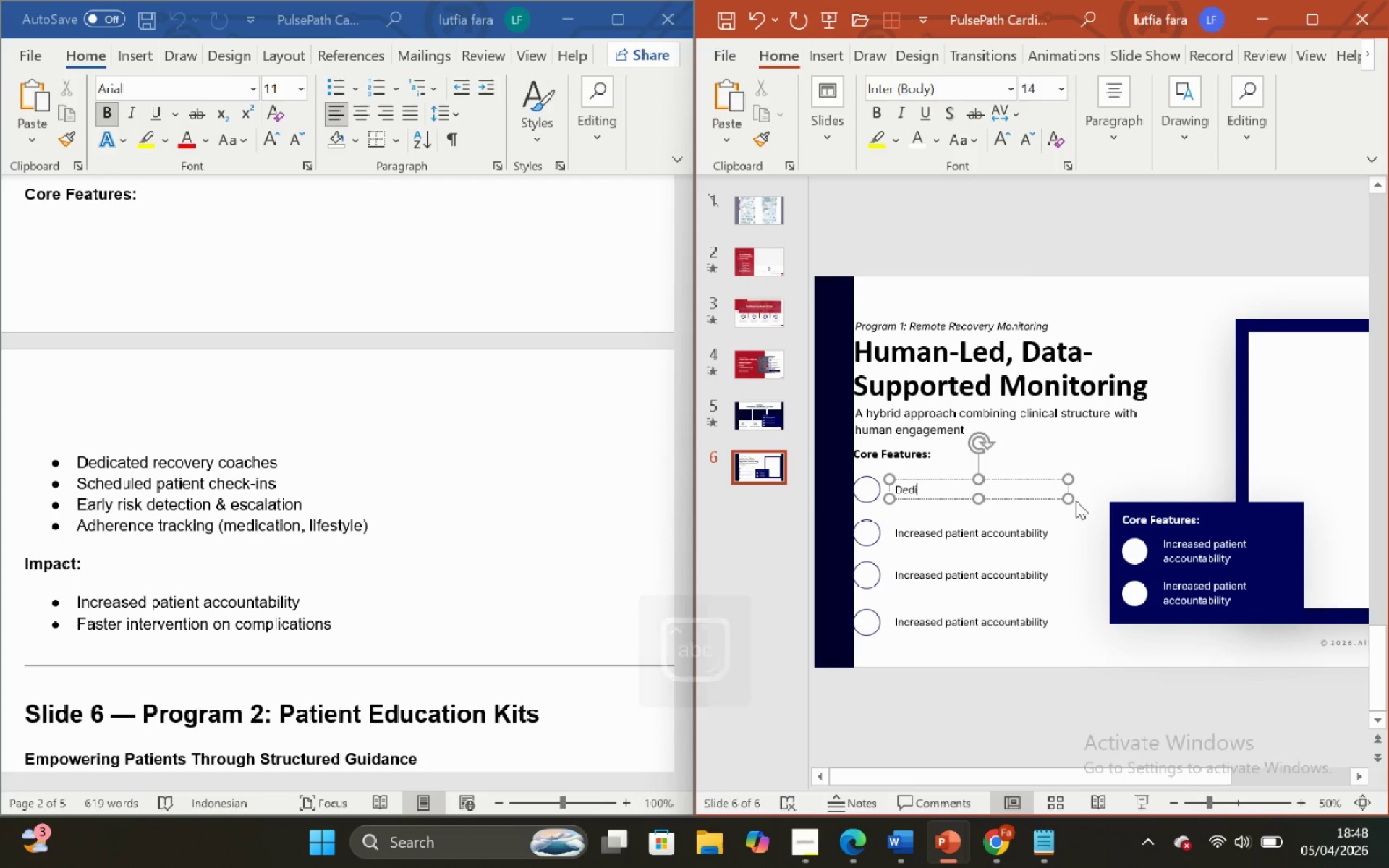 
type(cated recovery coaches )
 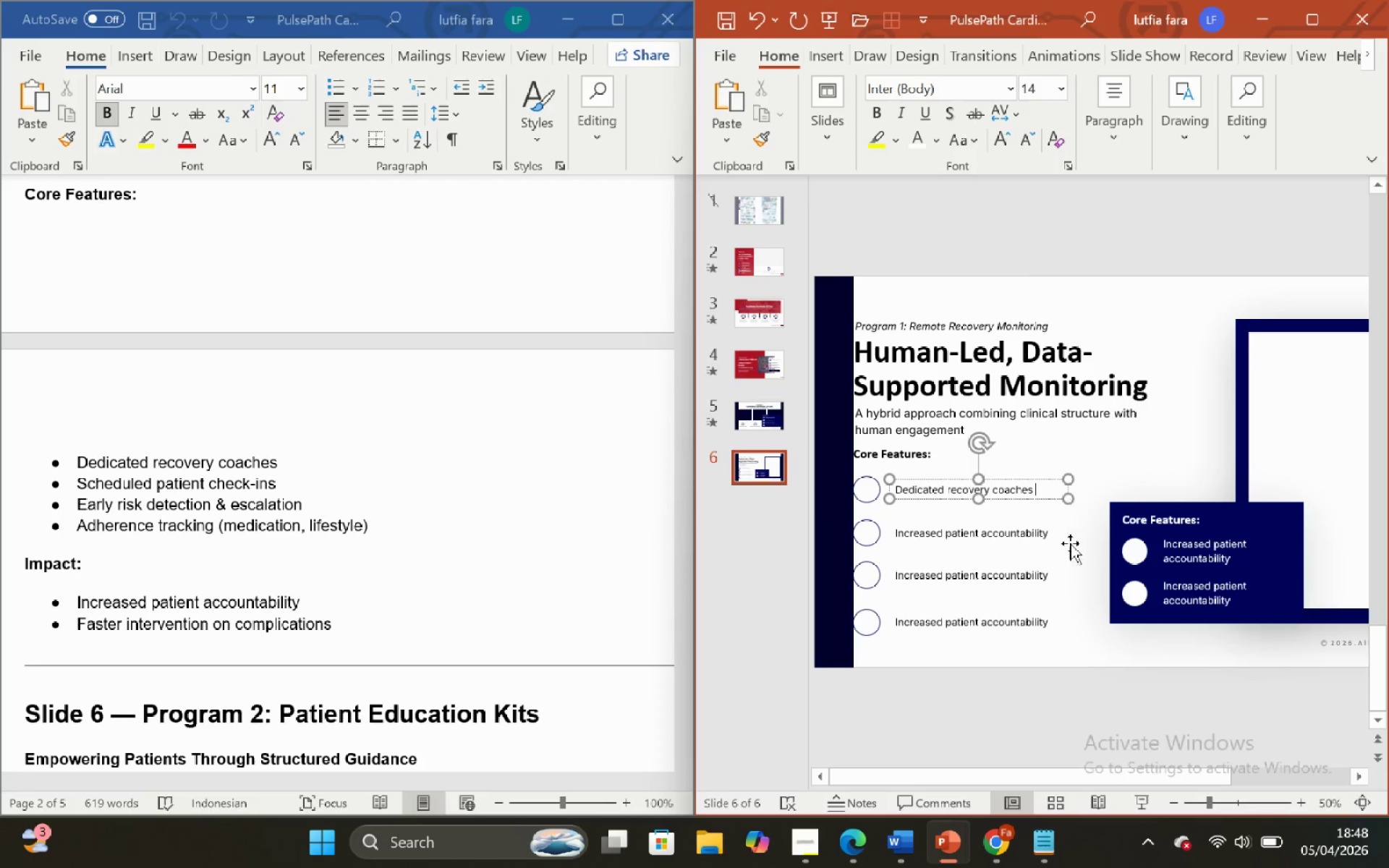 
left_click([1053, 652])
 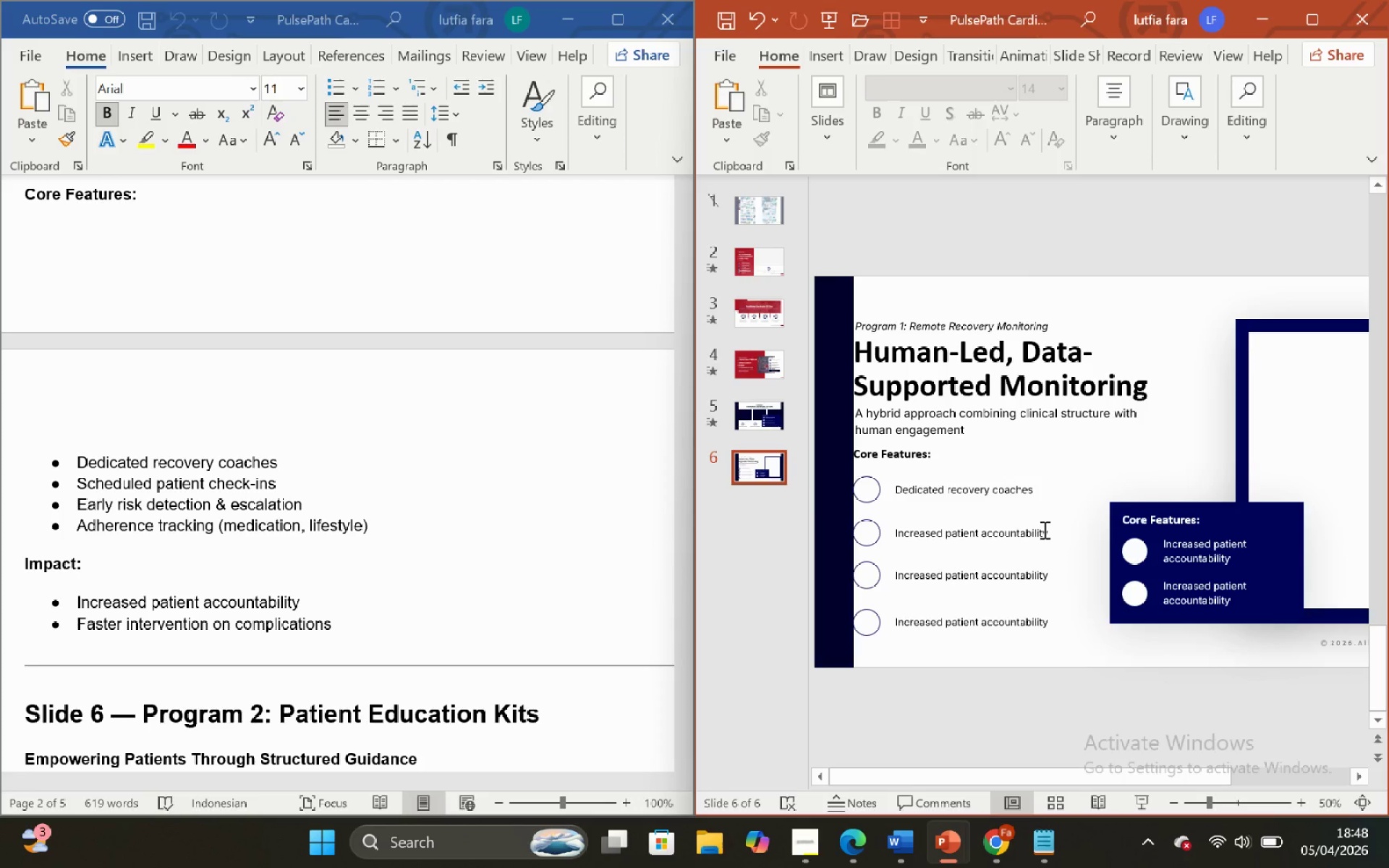 
left_click([1048, 535])
 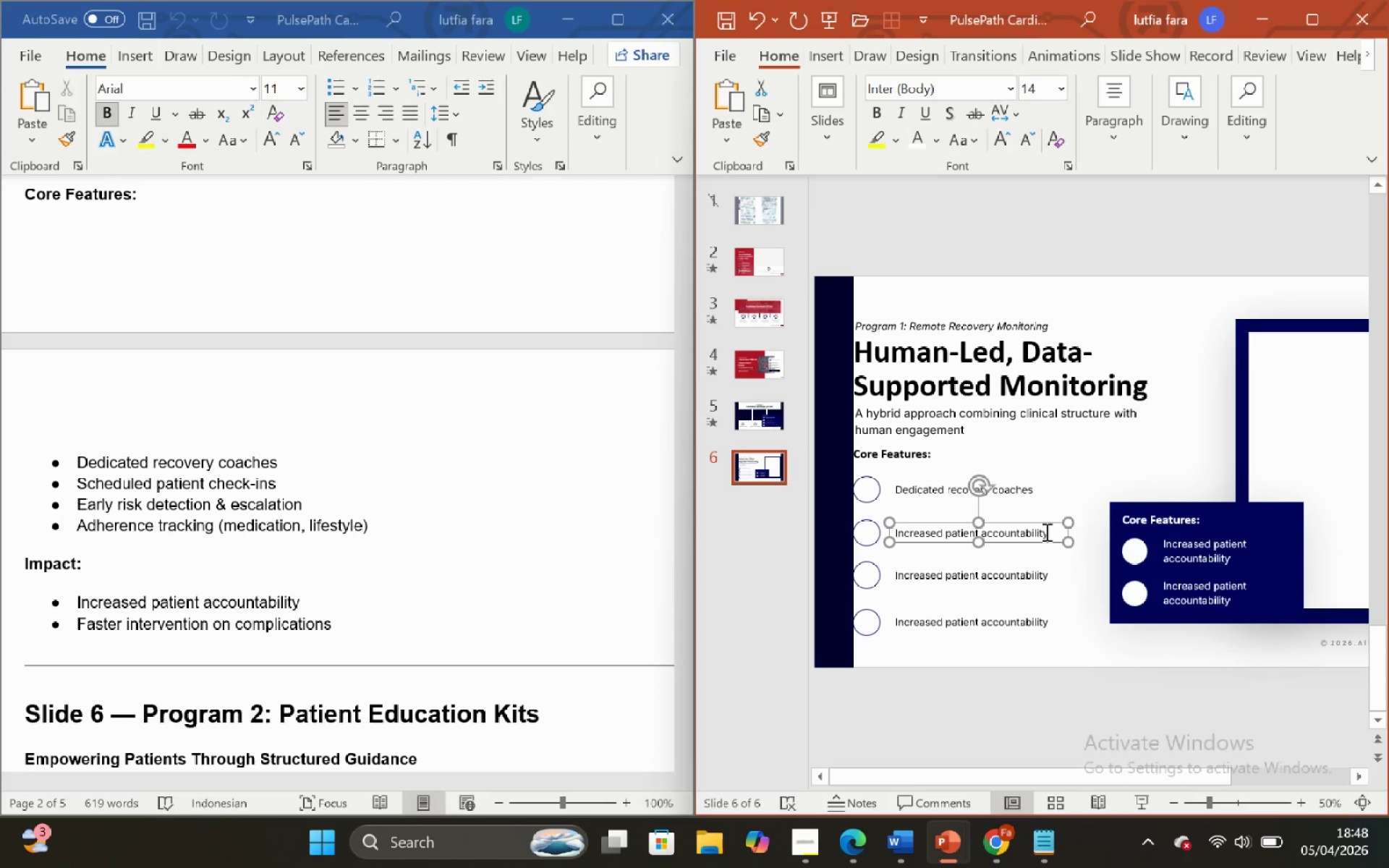 
left_click([1045, 532])
 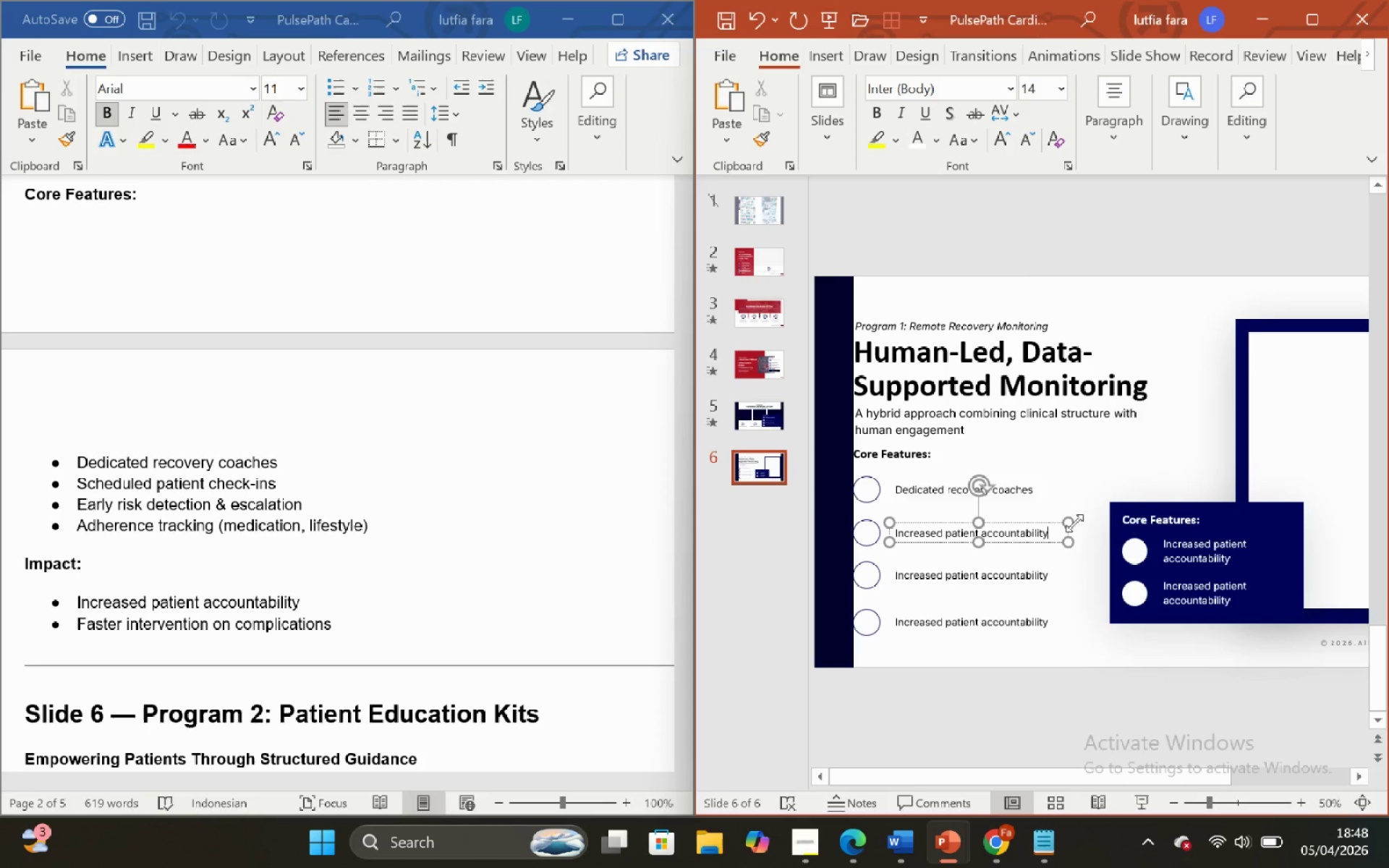 
hold_key(key=Backspace, duration=1.52)
 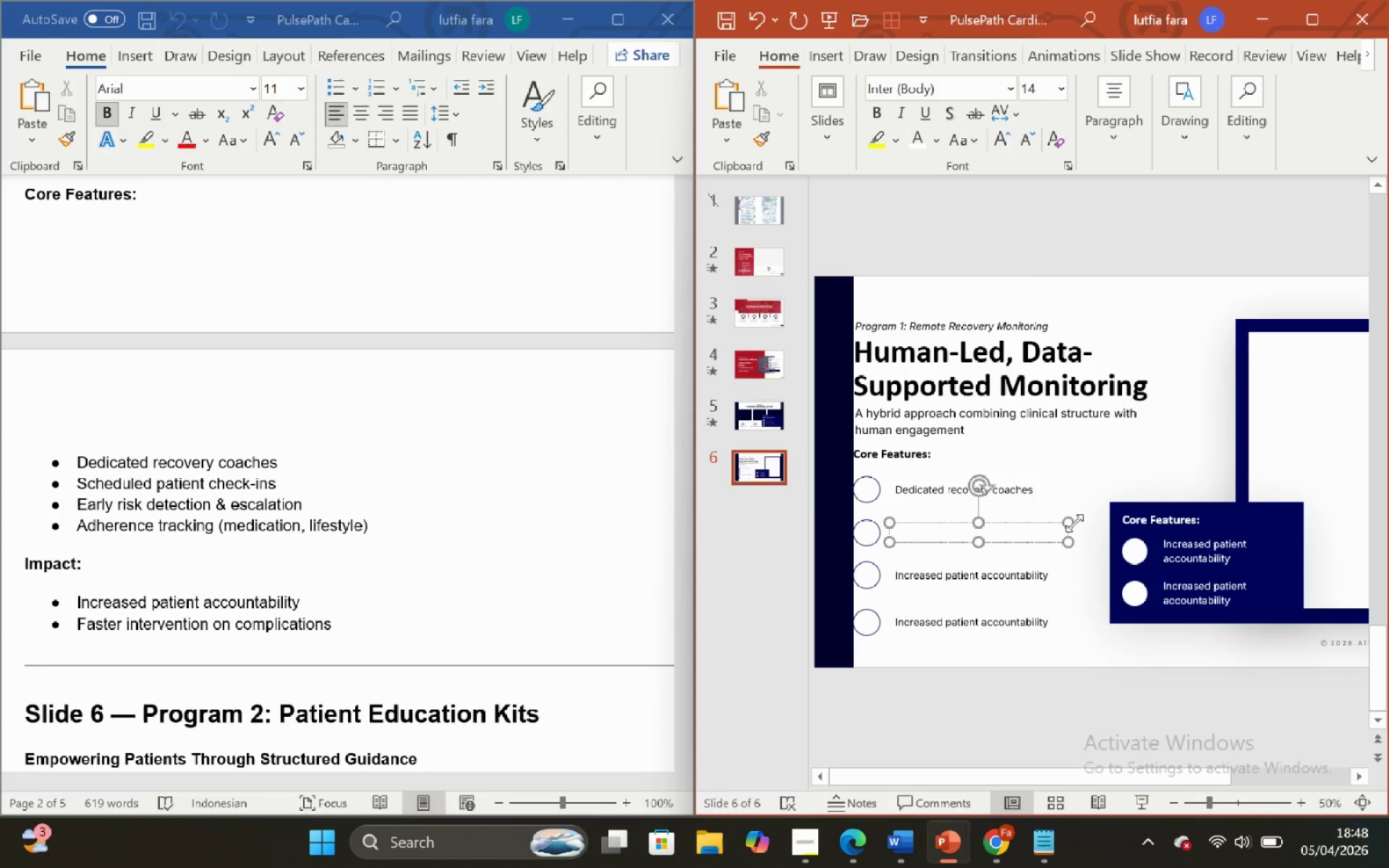 
key(Backspace)
key(Backspace)
type(Scheduled patient check-ins)
 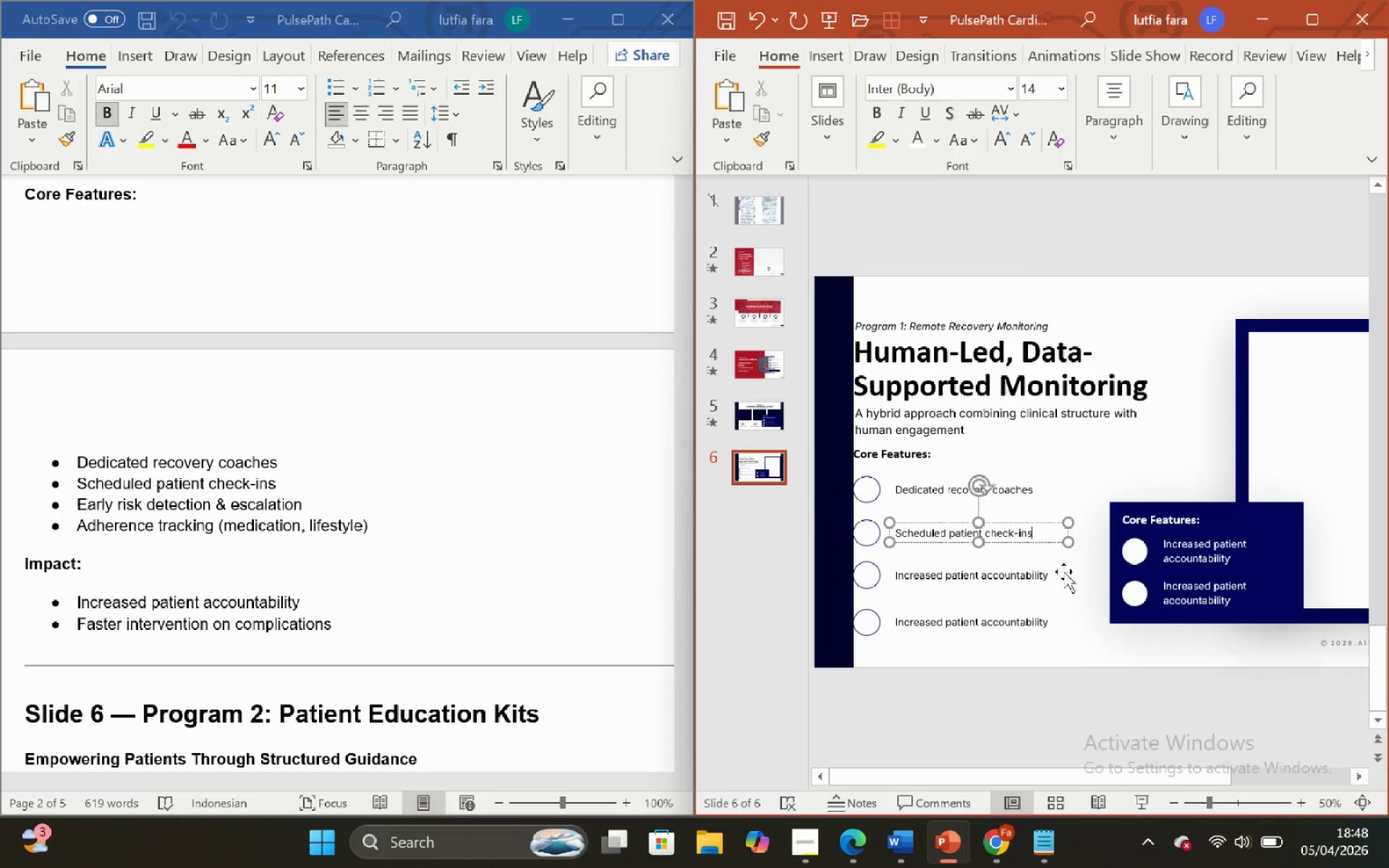 
left_click([1051, 652])
 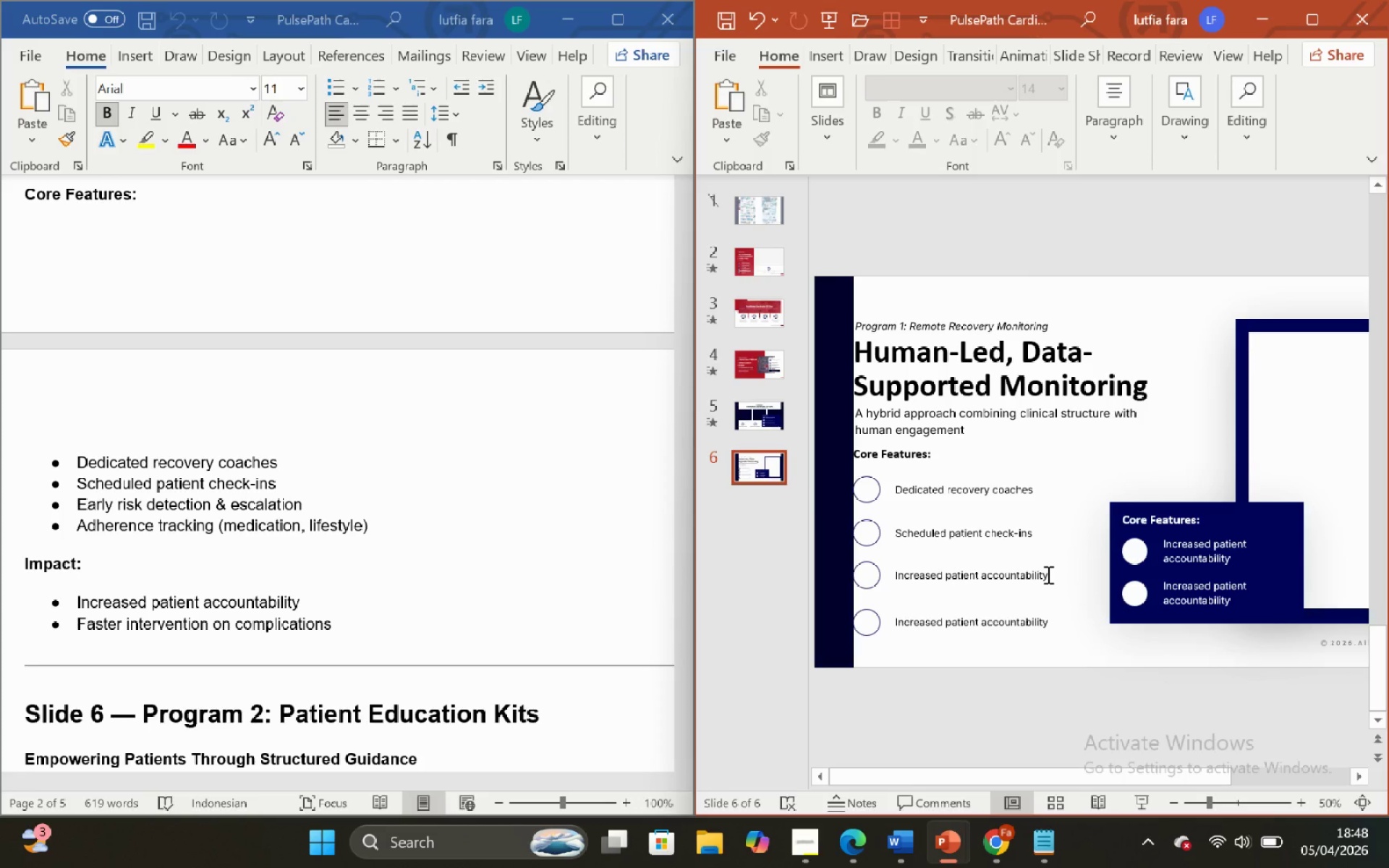 
left_click([1047, 574])
 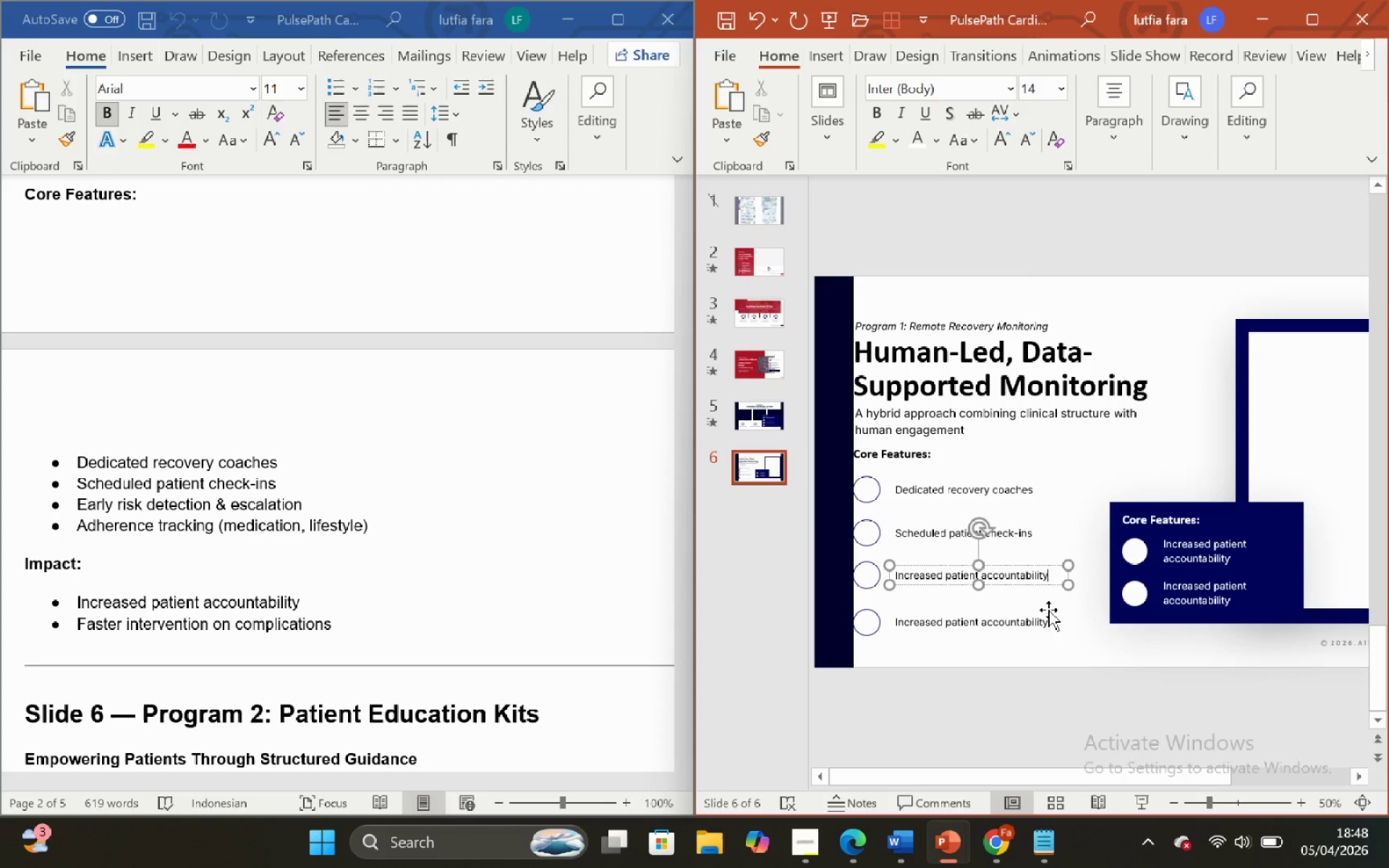 
hold_key(key=Backspace, duration=1.5)
 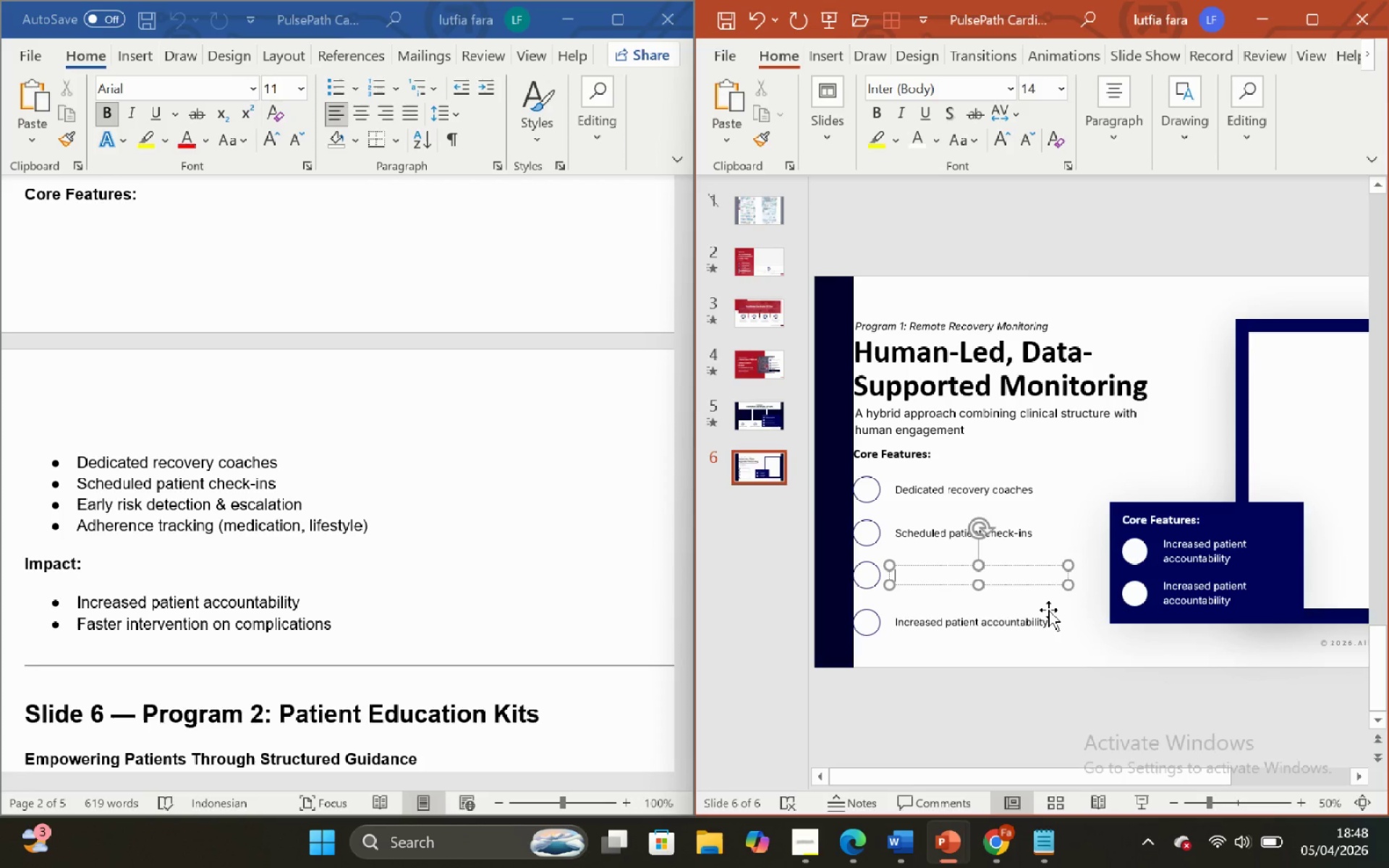 
hold_key(key=Backspace, duration=0.36)
 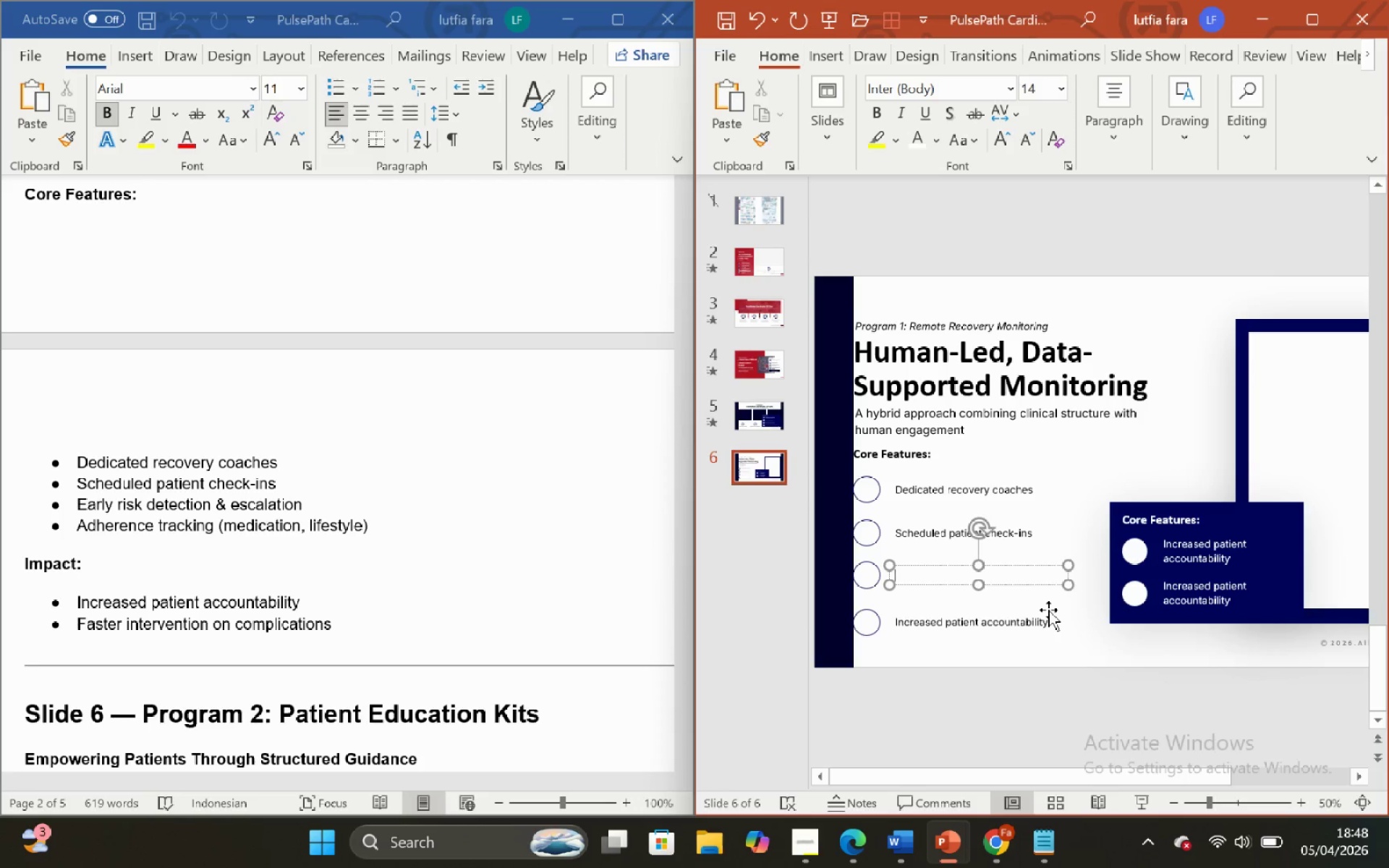 
type(Earlt)
key(Backspace)
type(y risk detection & esca)
 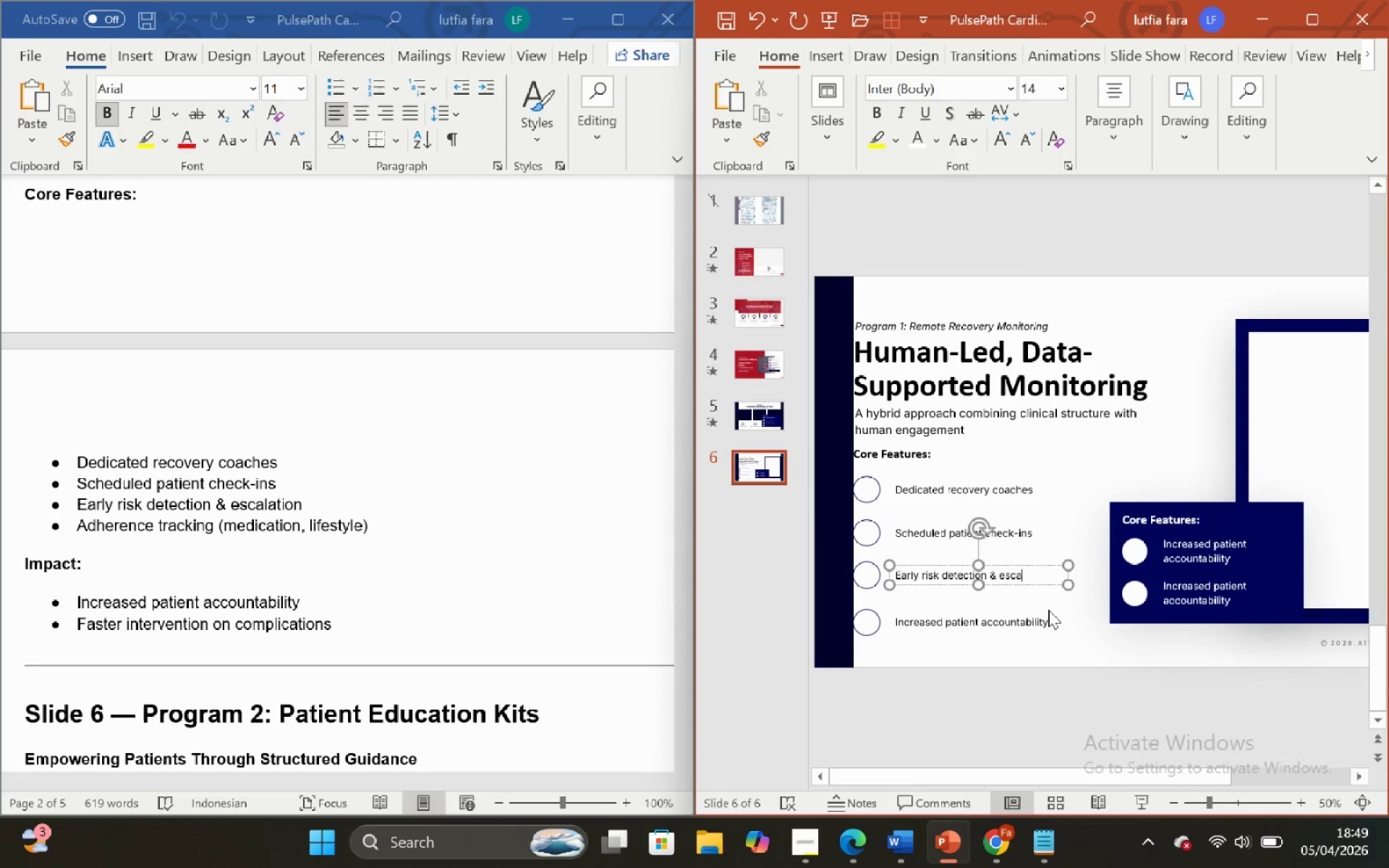 
type(lation)
 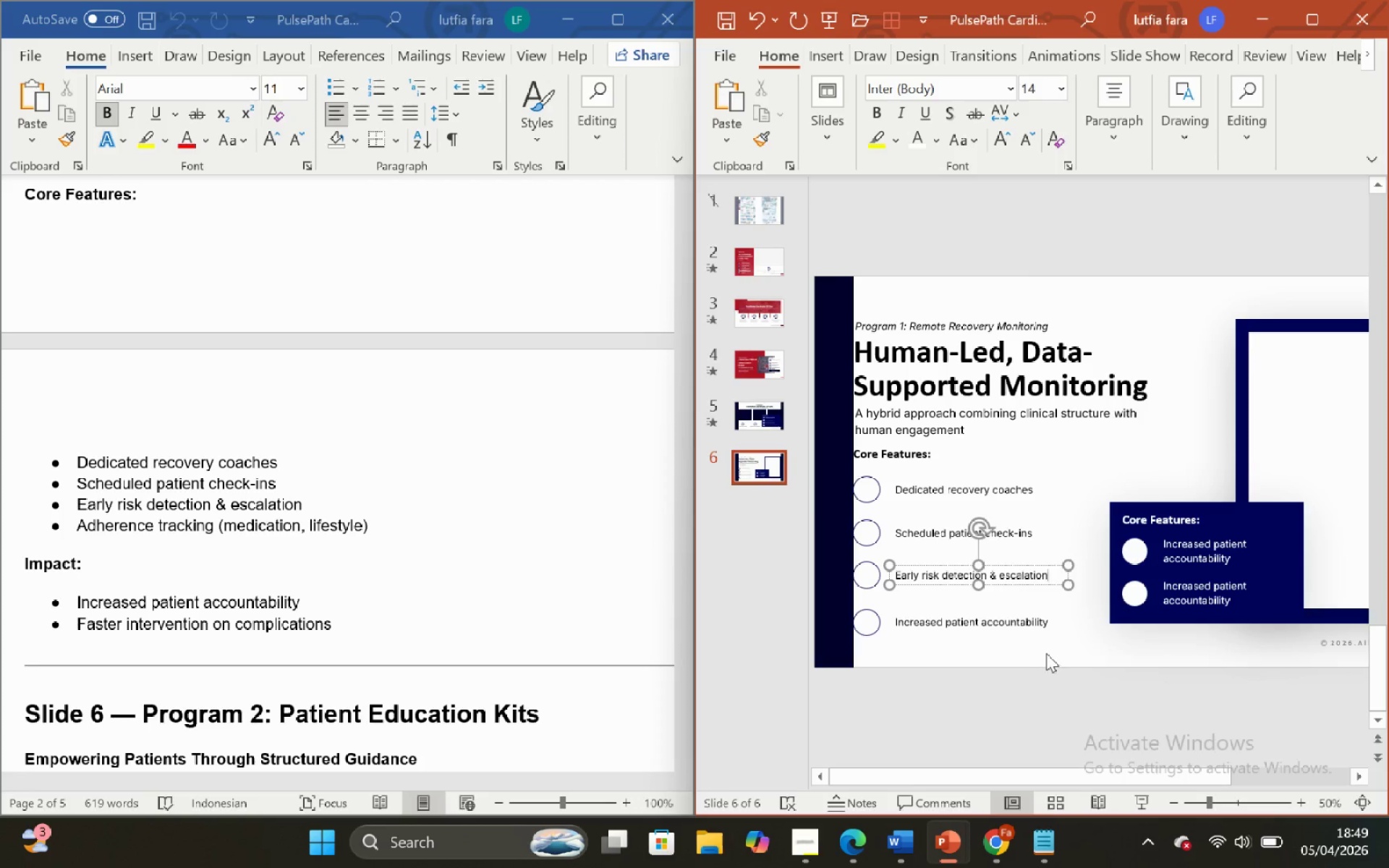 
left_click([1047, 636])
 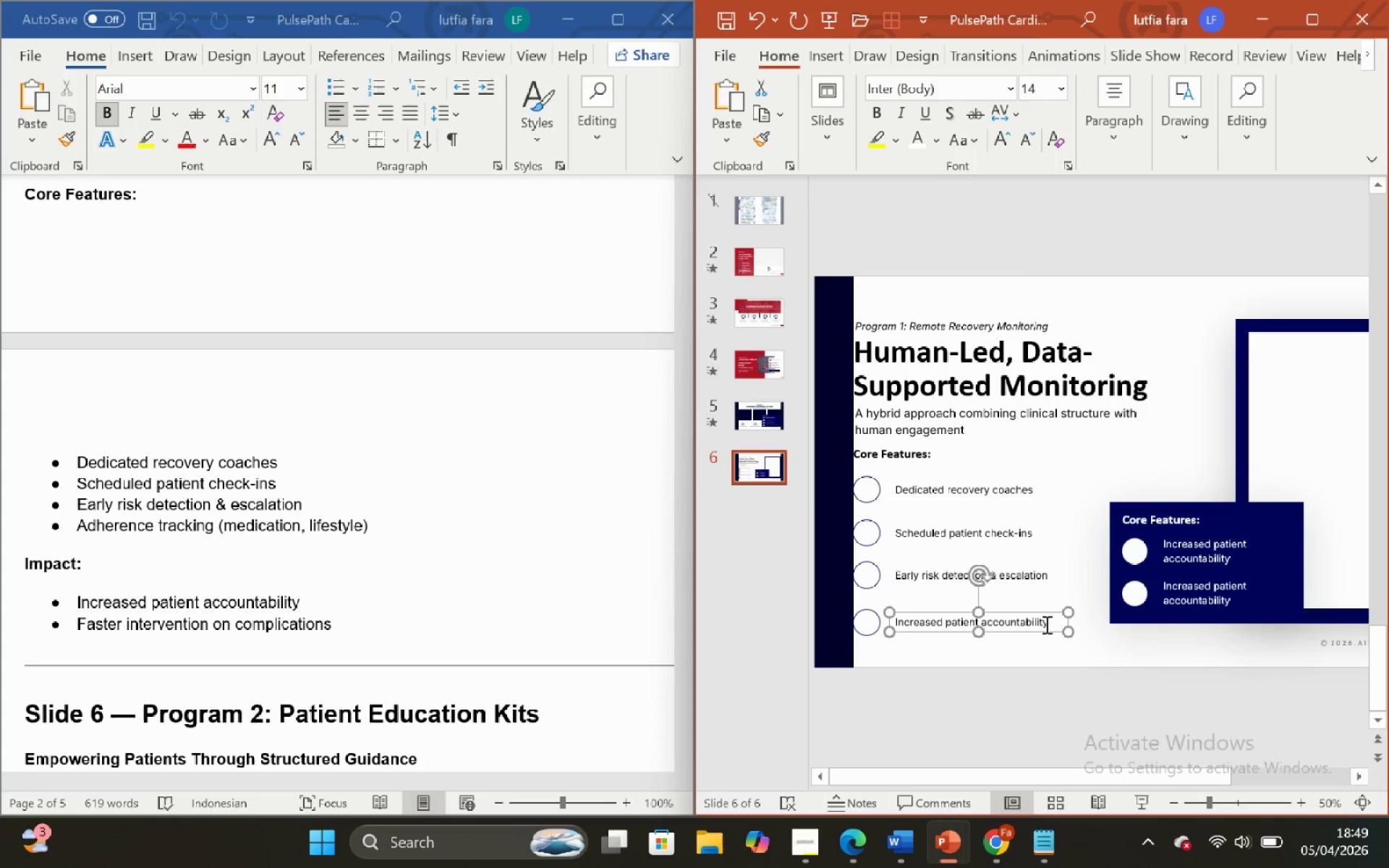 
left_click([1045, 624])
 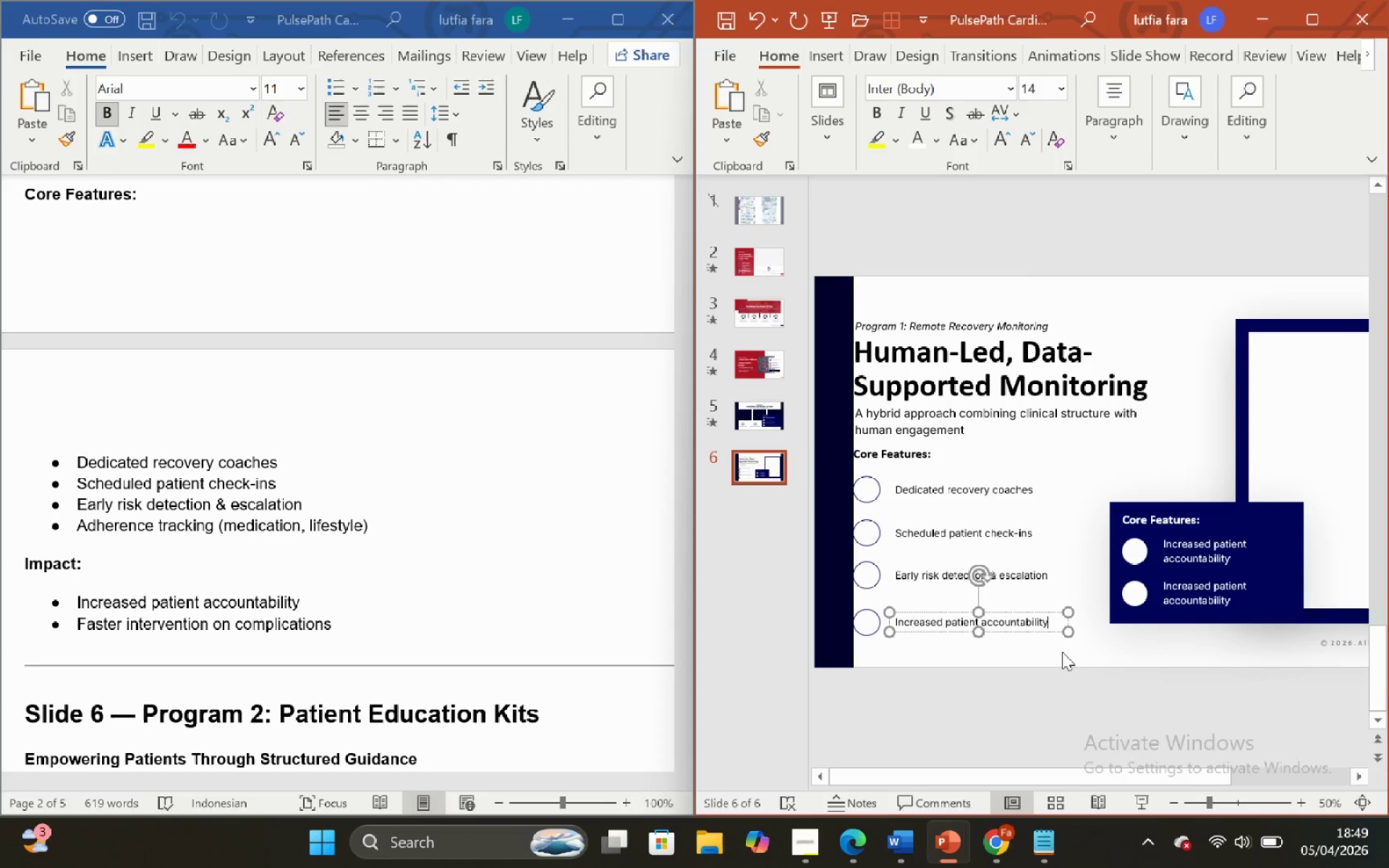 
hold_key(key=Backspace, duration=1.5)
 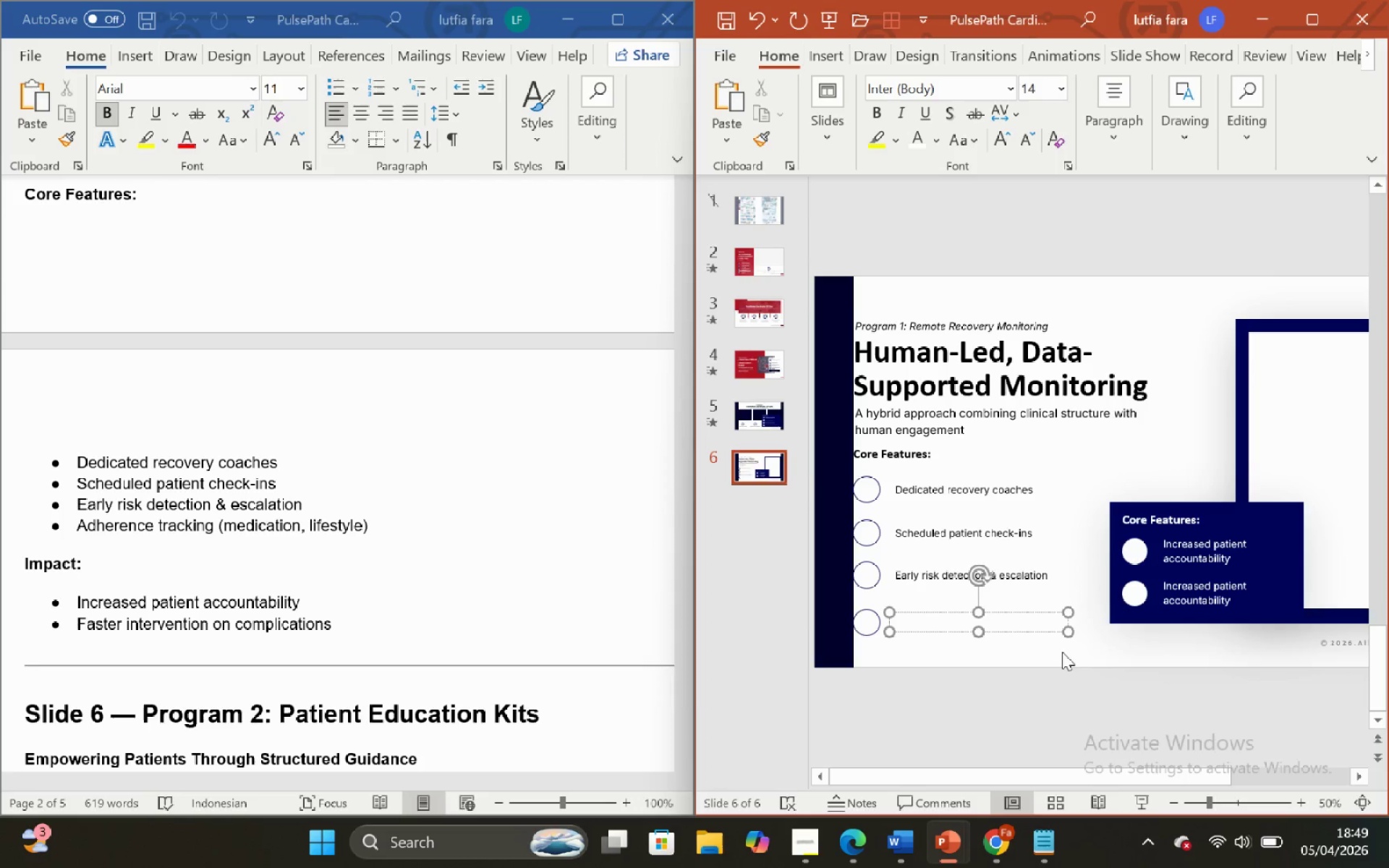 
type(Adherence tracking (medication, lifestyle))
 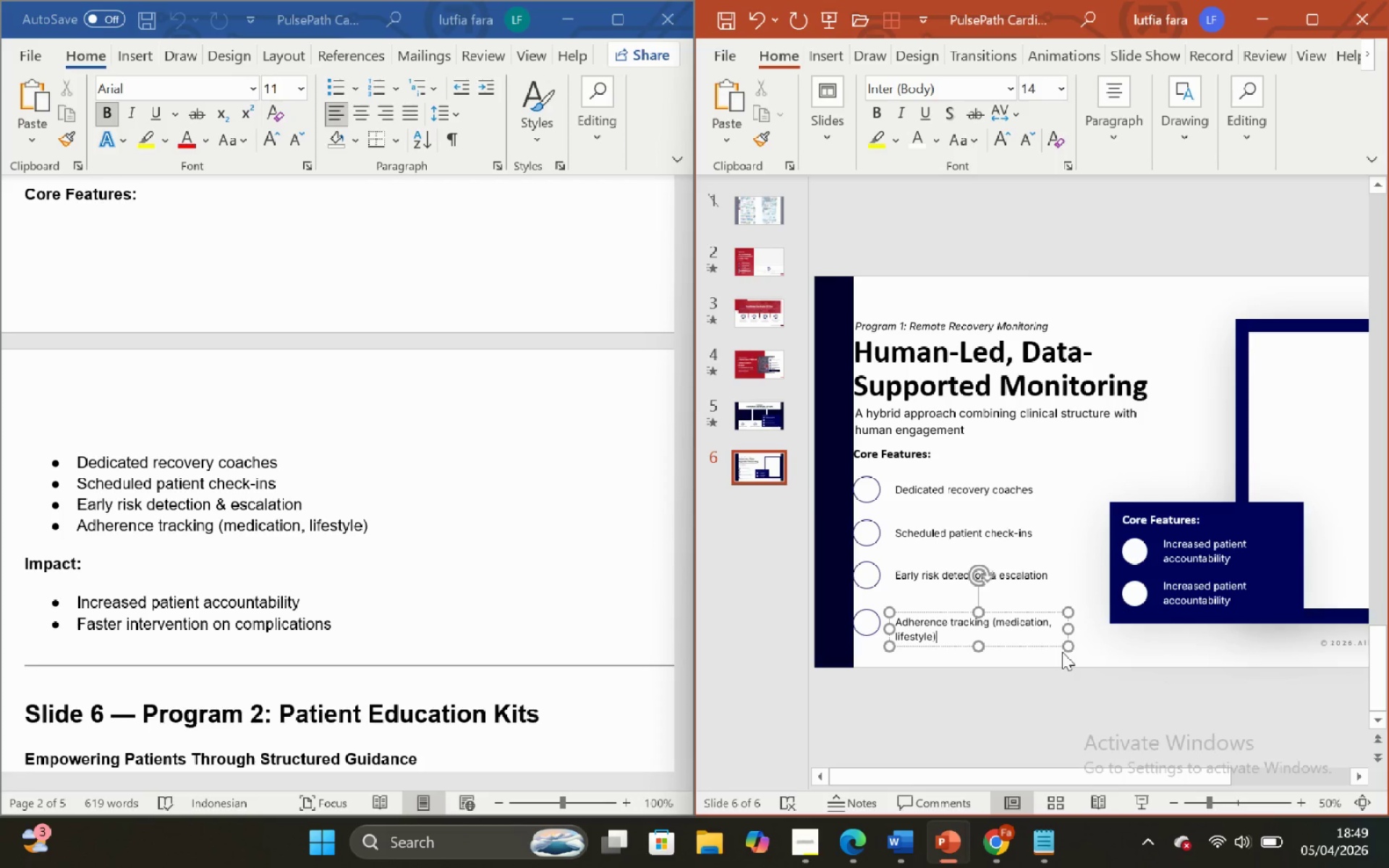 
left_click_drag(start_coordinate=[1073, 628], to_coordinate=[1116, 620])
 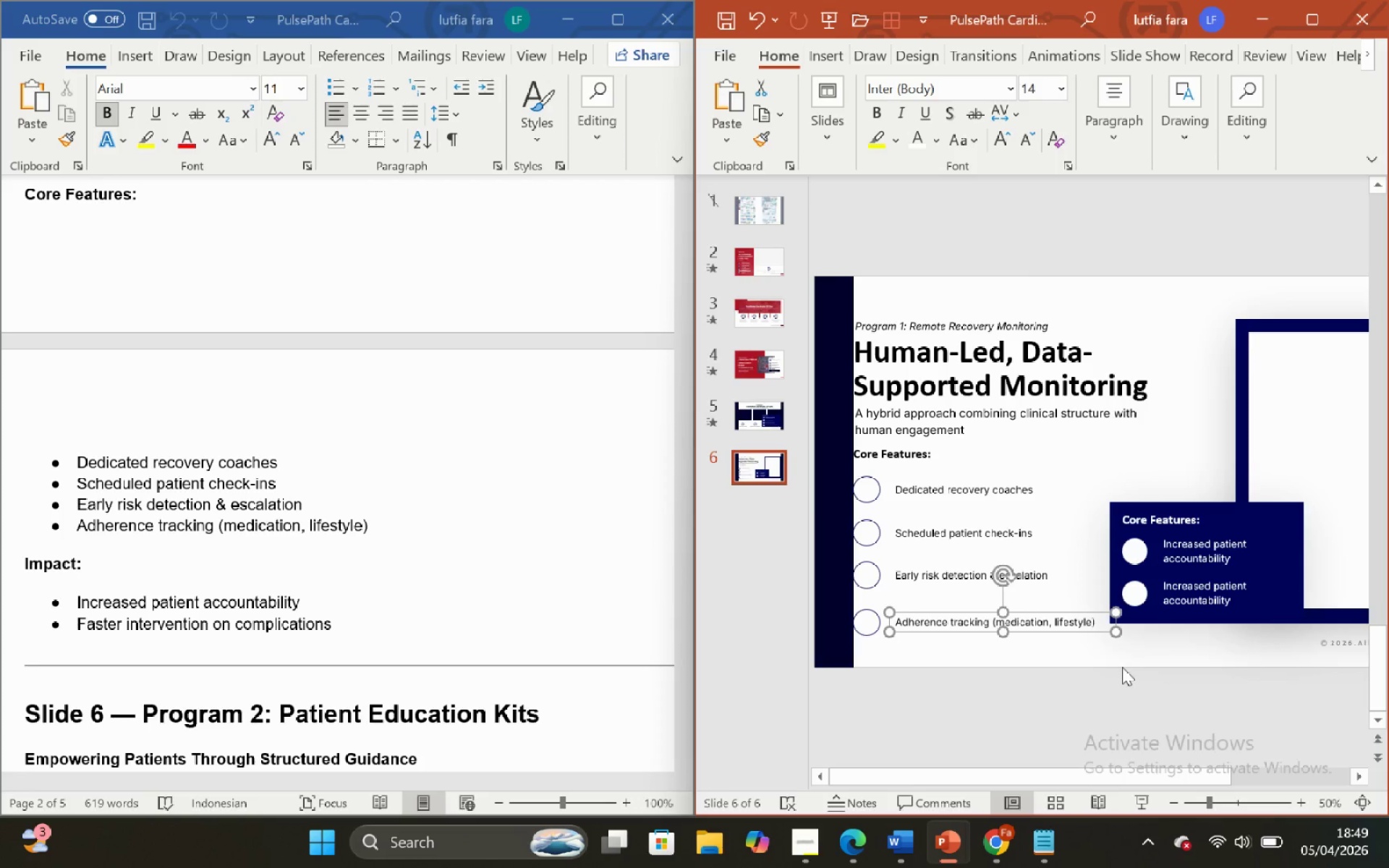 
left_click([1122, 667])
 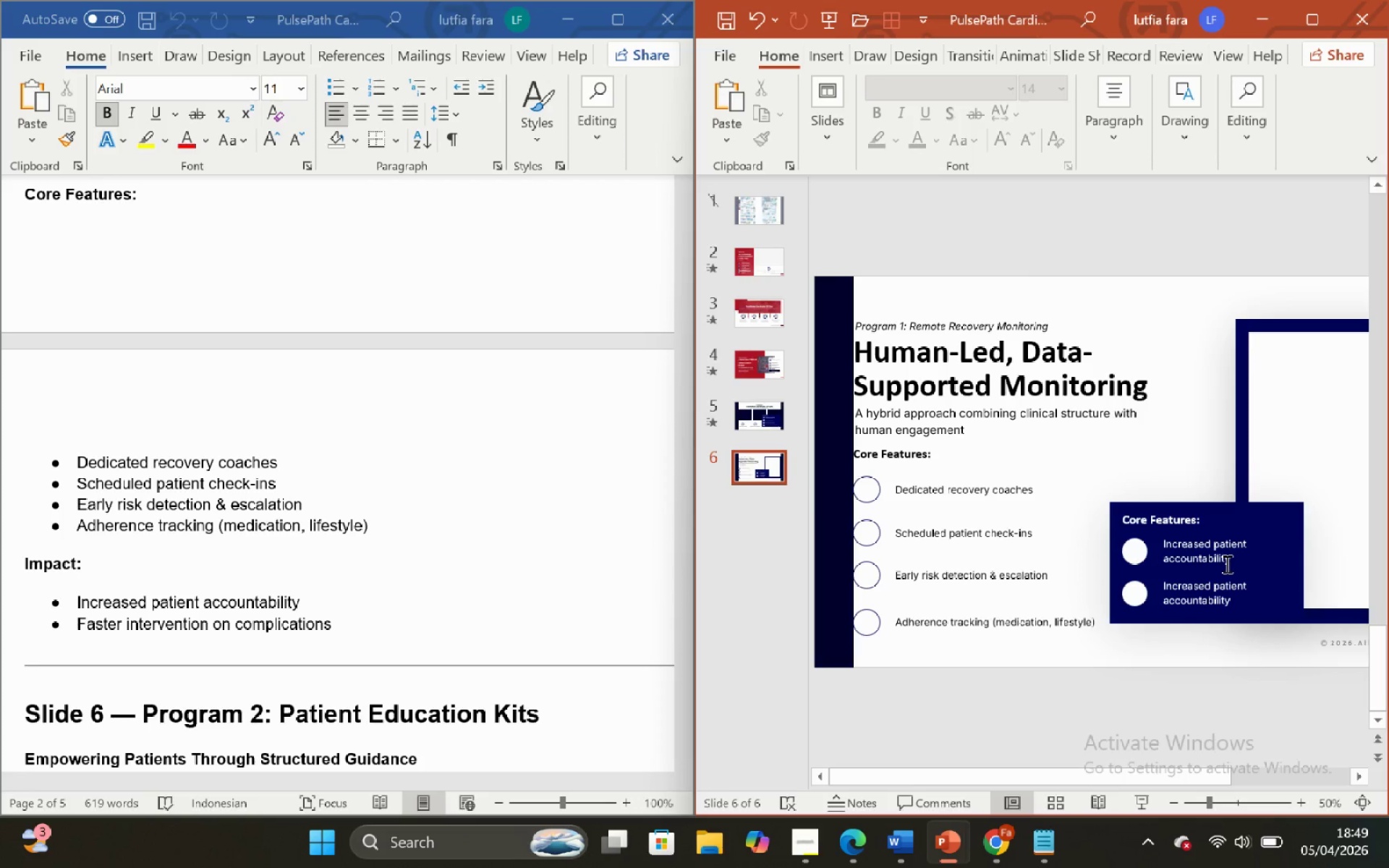 
left_click([1236, 558])
 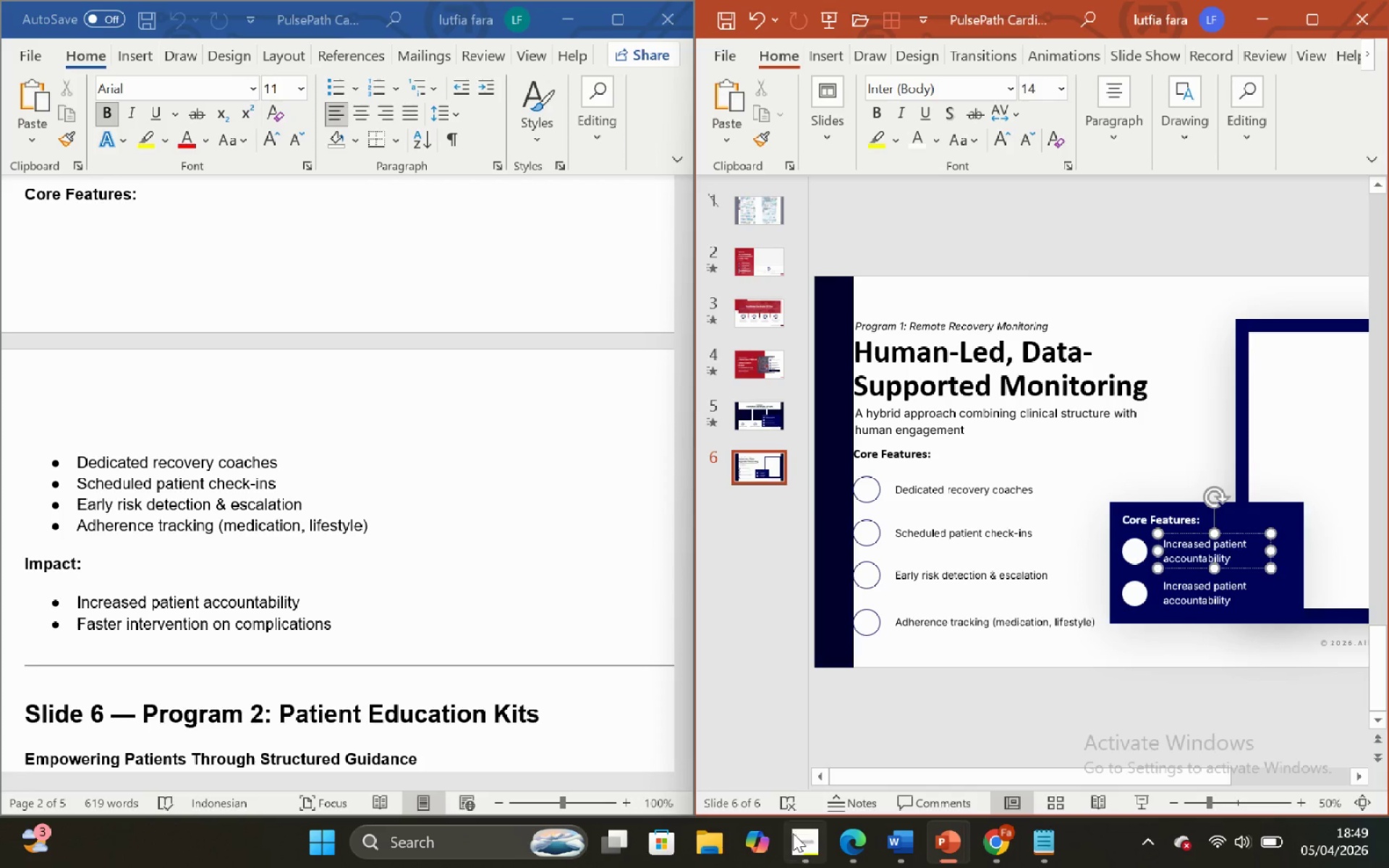 
left_click([793, 833])
 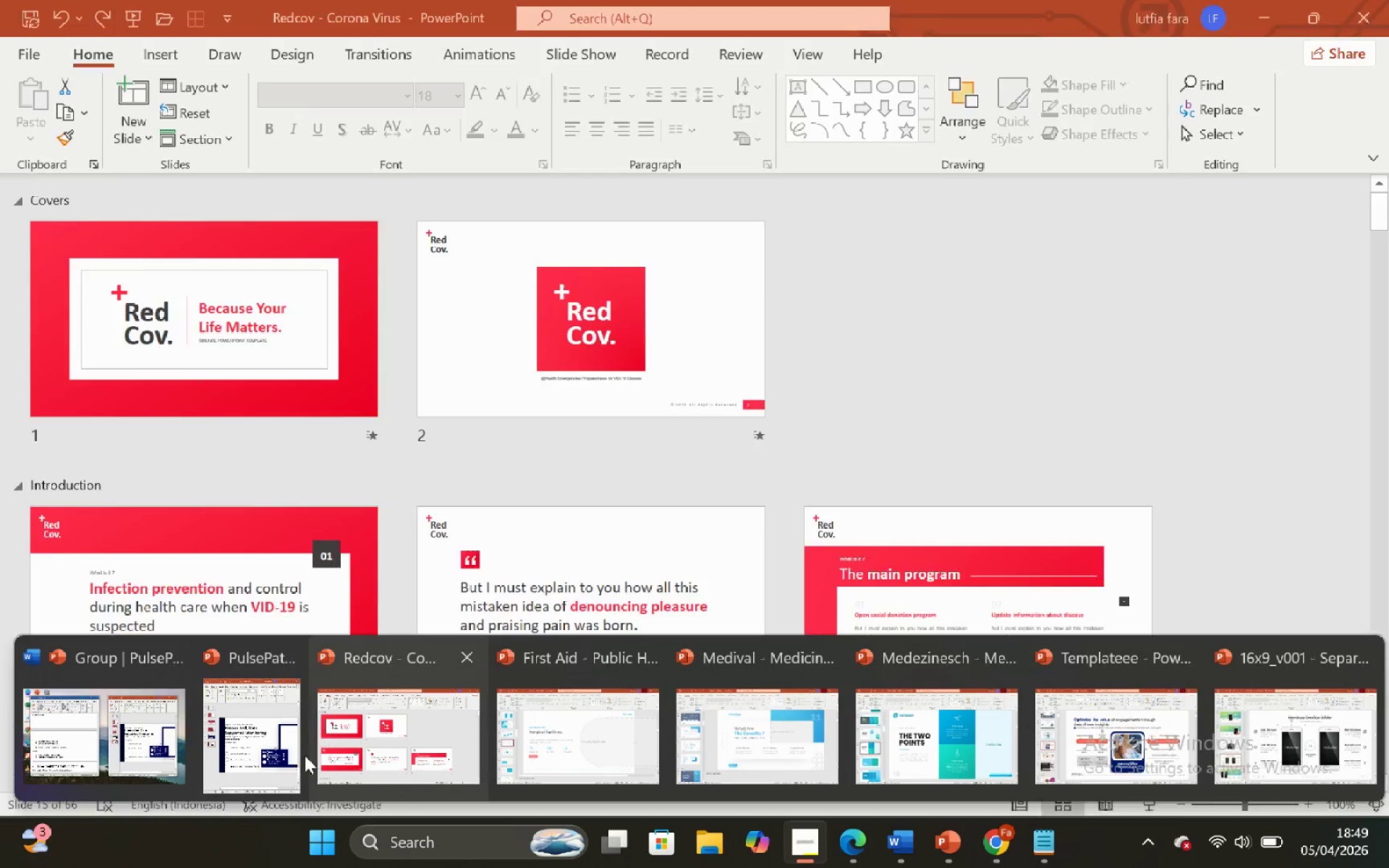 
left_click([170, 723])
 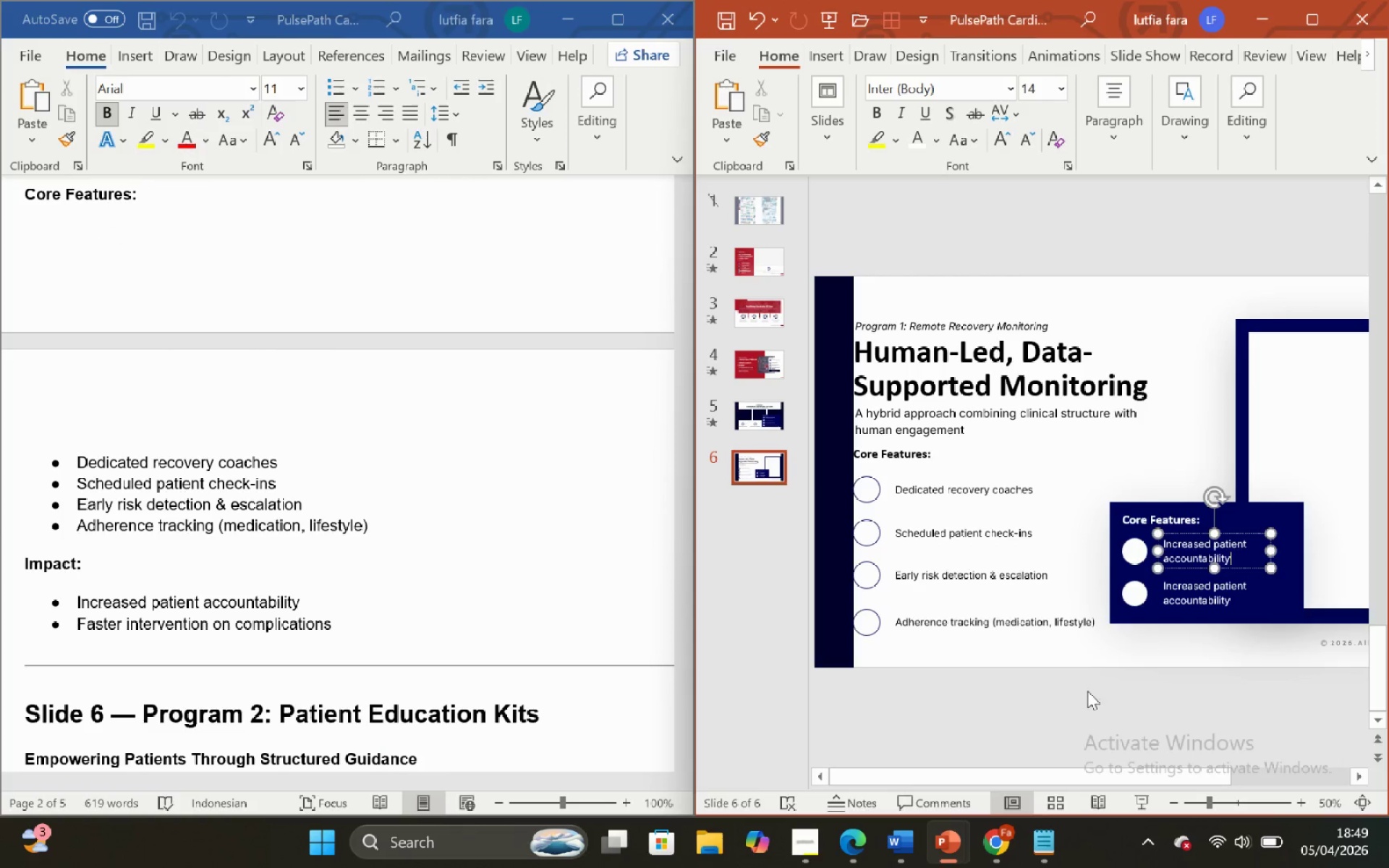 
hold_key(key=Backspace, duration=0.52)
 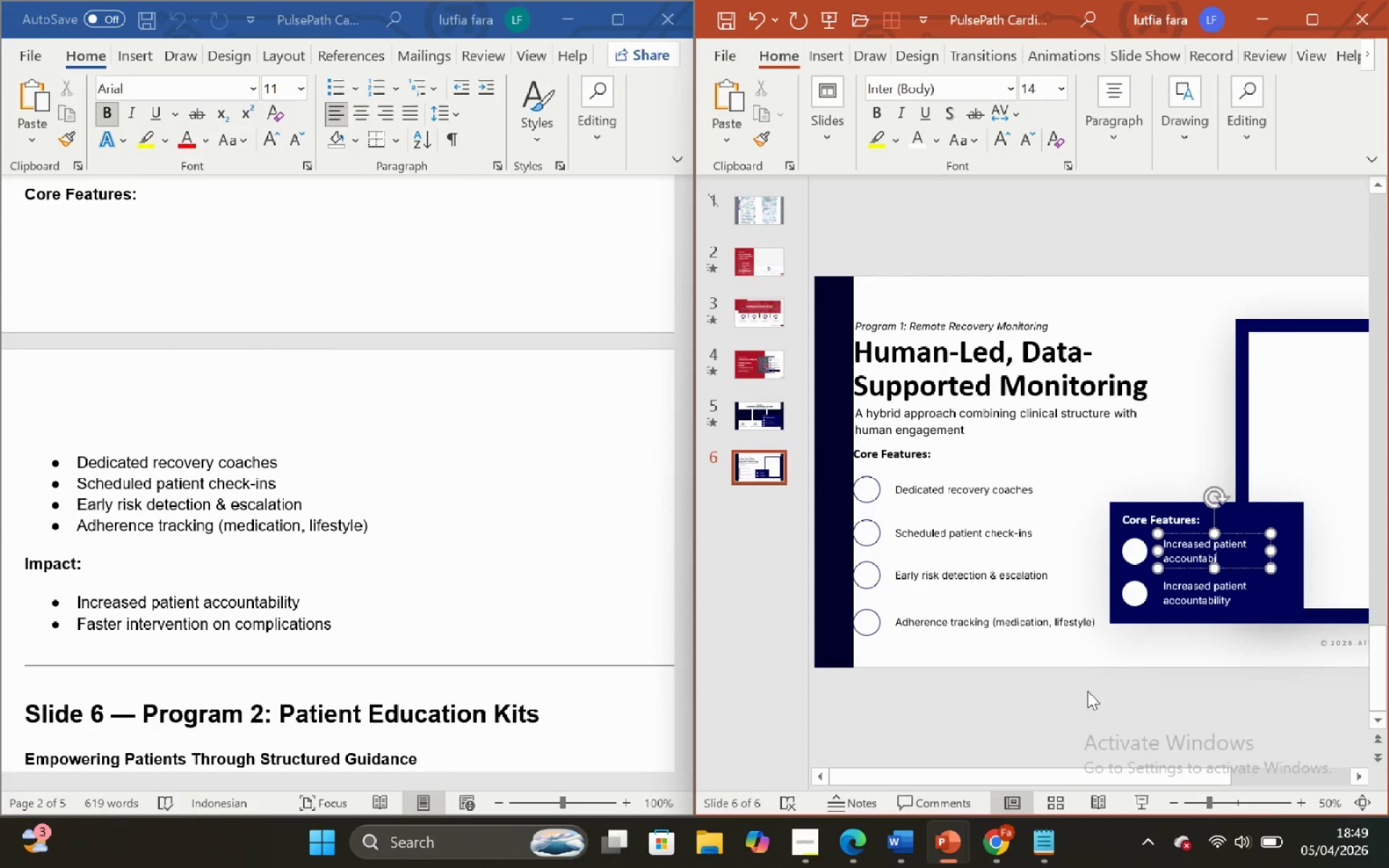 
key(Backspace)
 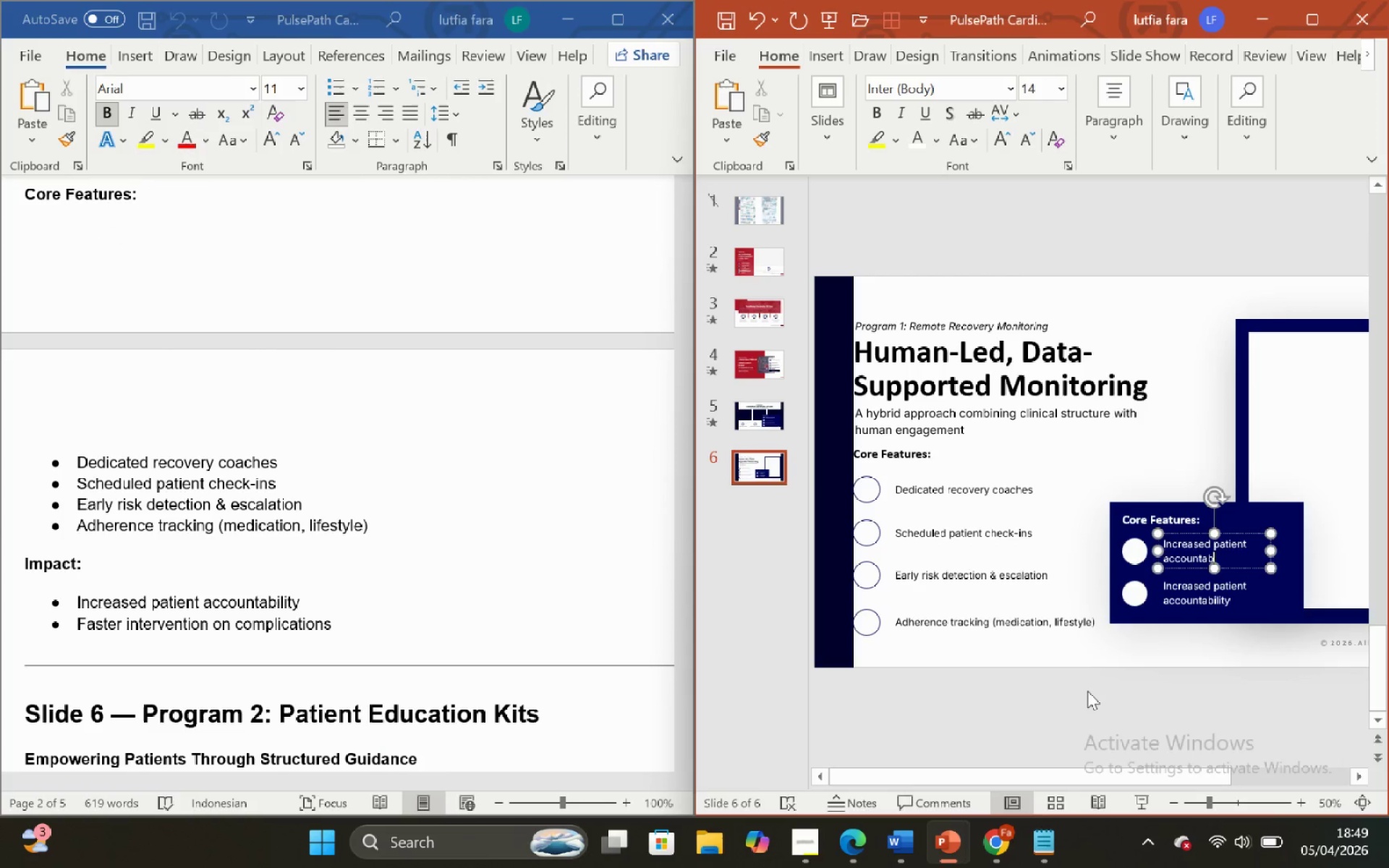 
hold_key(key=Backspace, duration=0.66)
 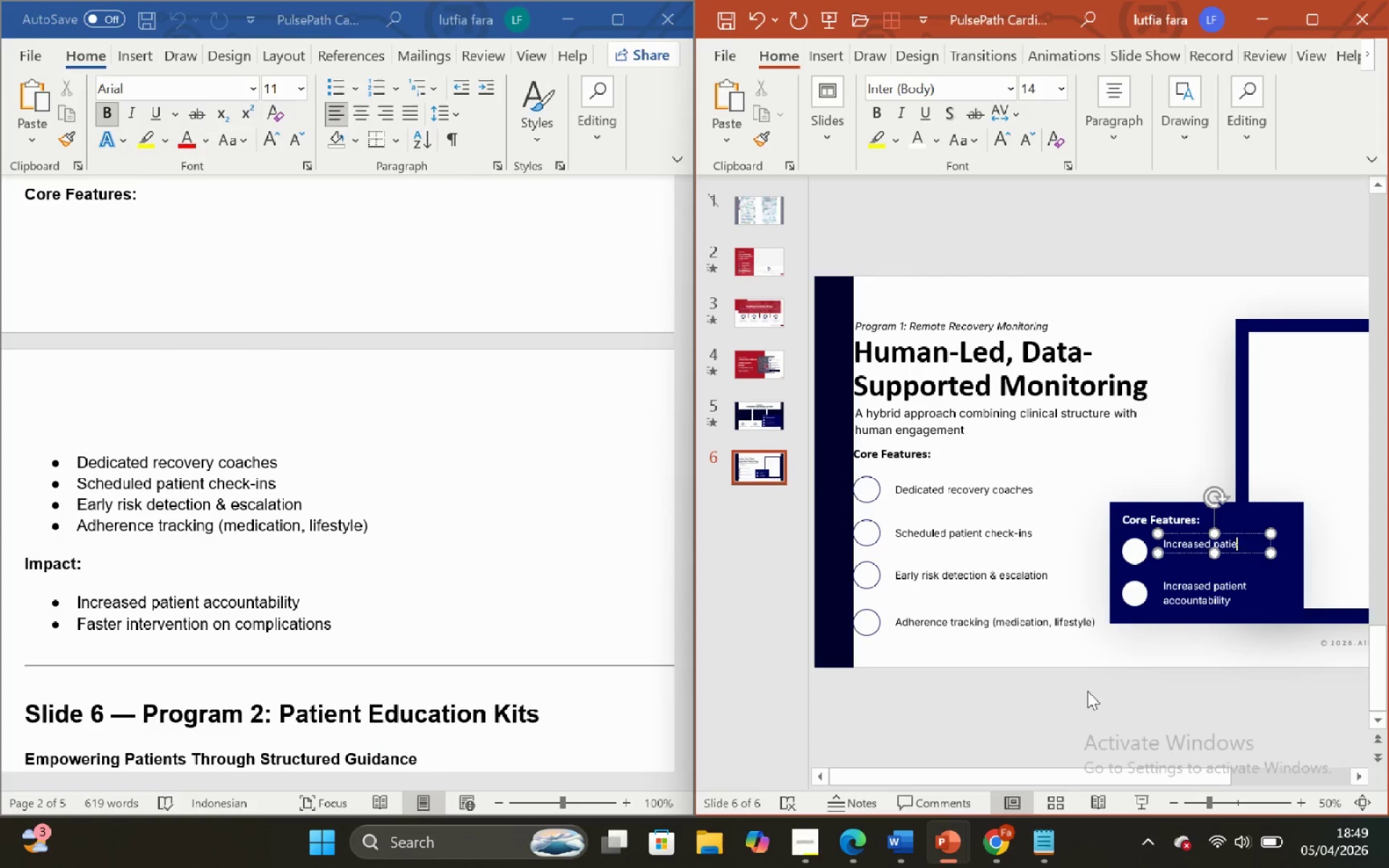 
hold_key(key=Backspace, duration=0.98)
 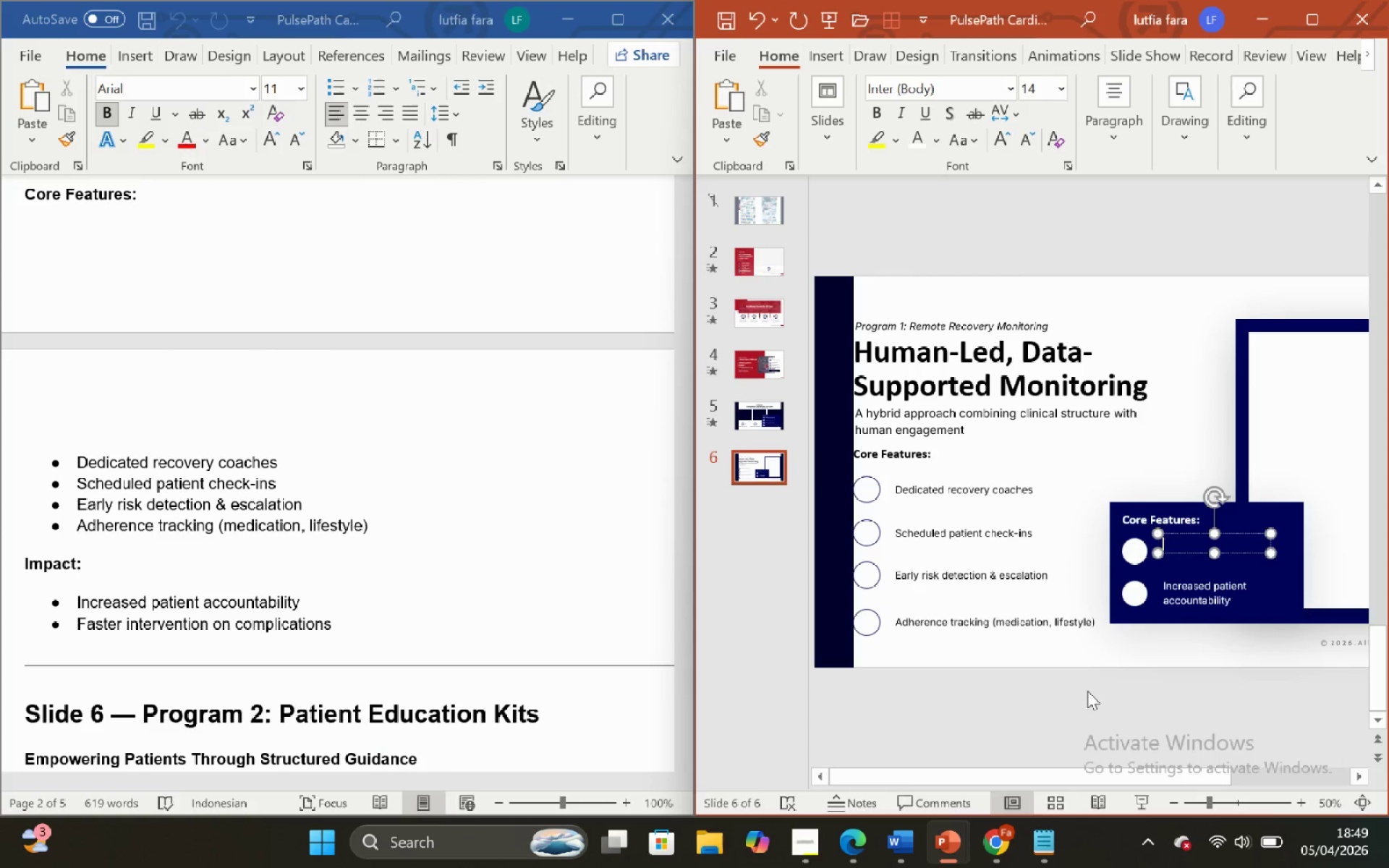 
hold_key(key=Backspace, duration=0.41)
 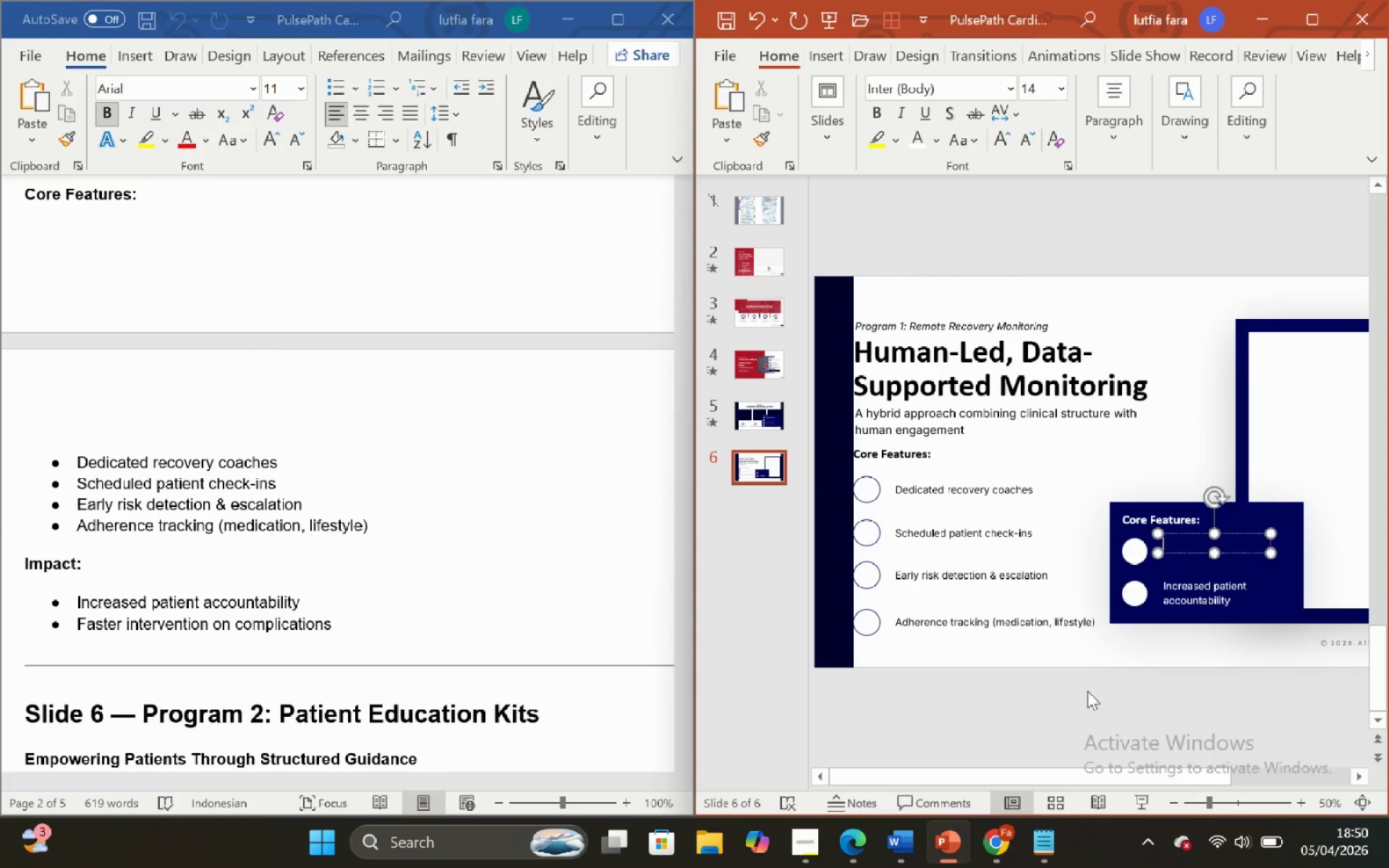 
type(Inc)
 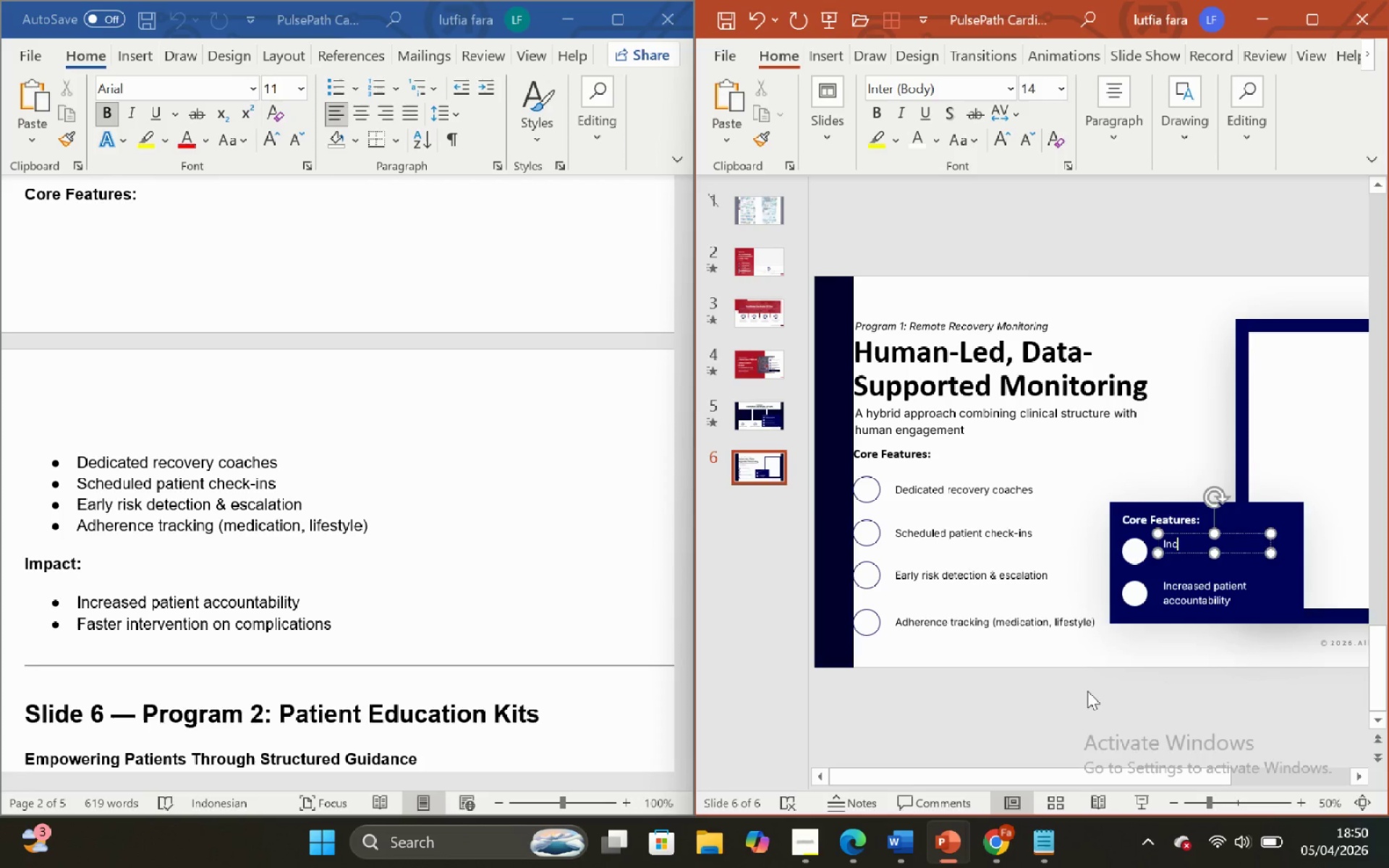 
wait(14.25)
 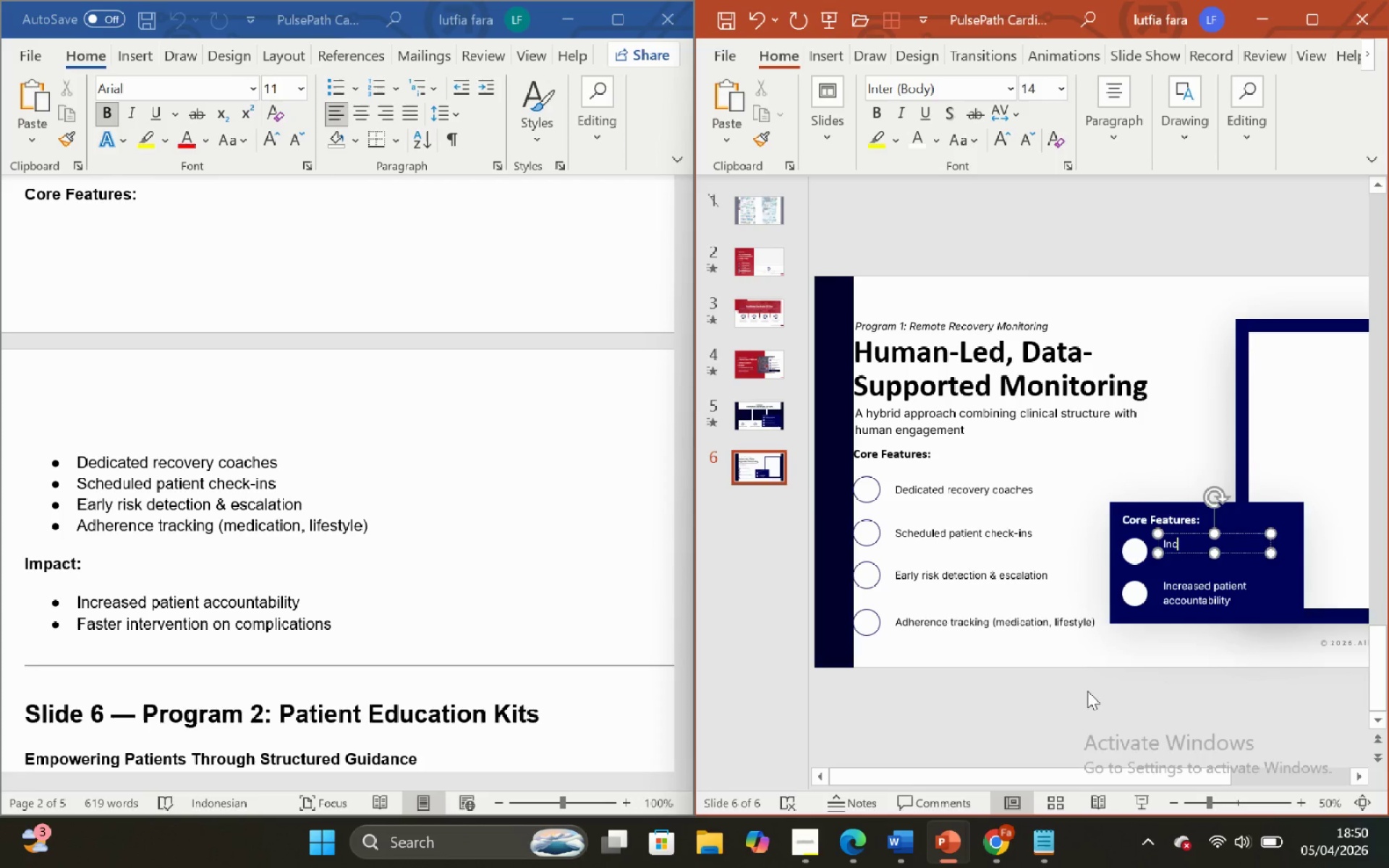 
key(C)
 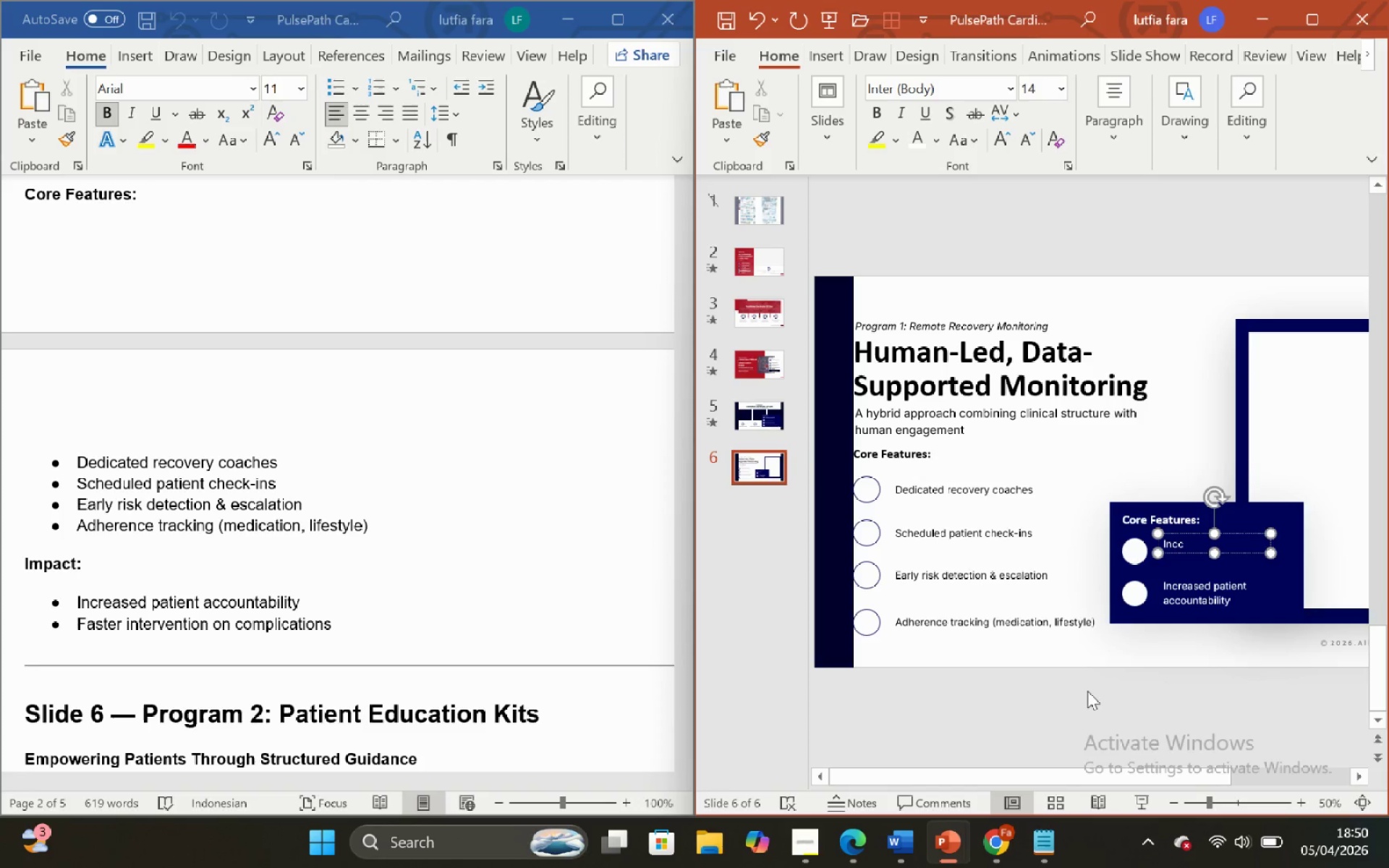 
key(Backspace)
 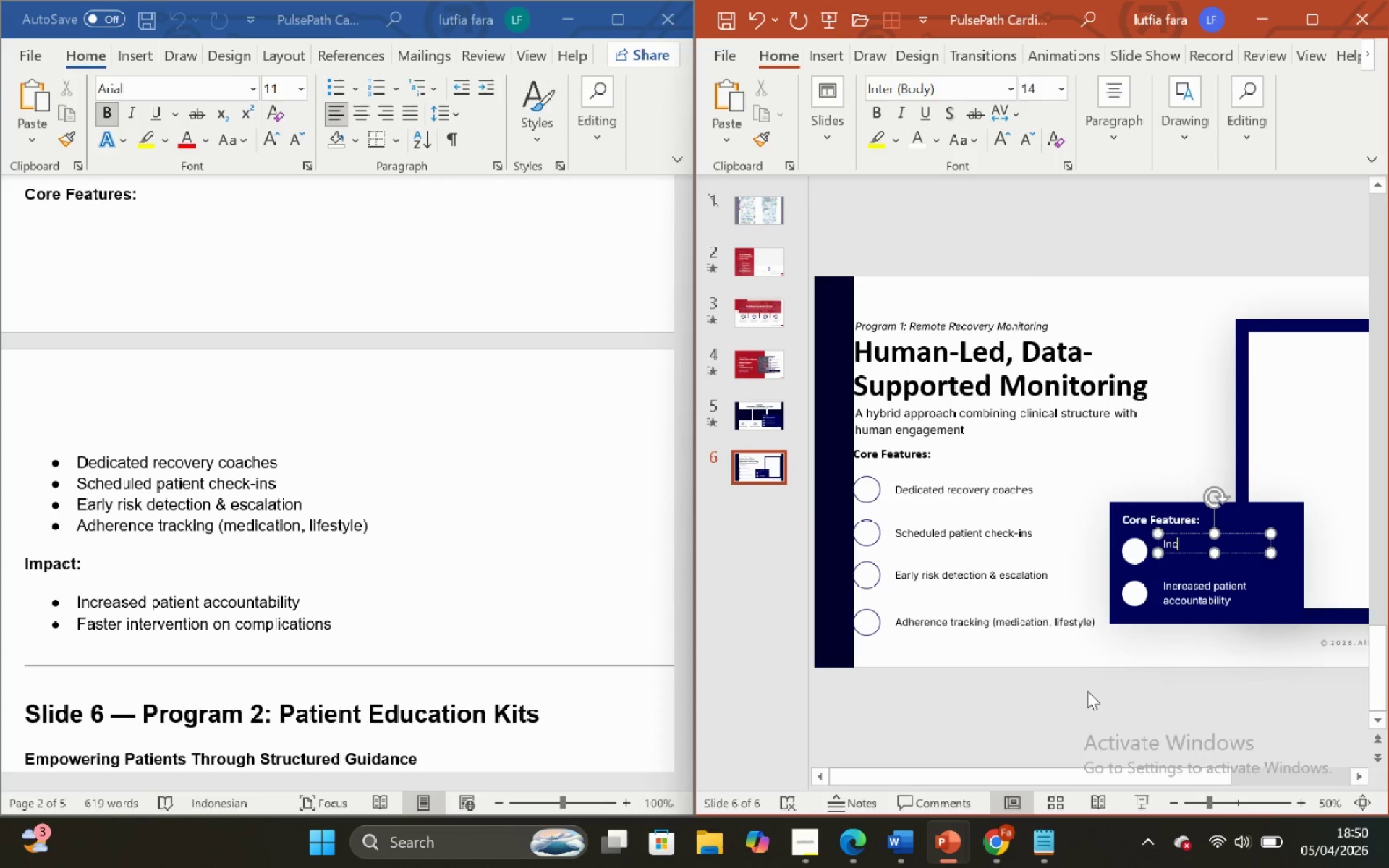 
key(Backspace)
 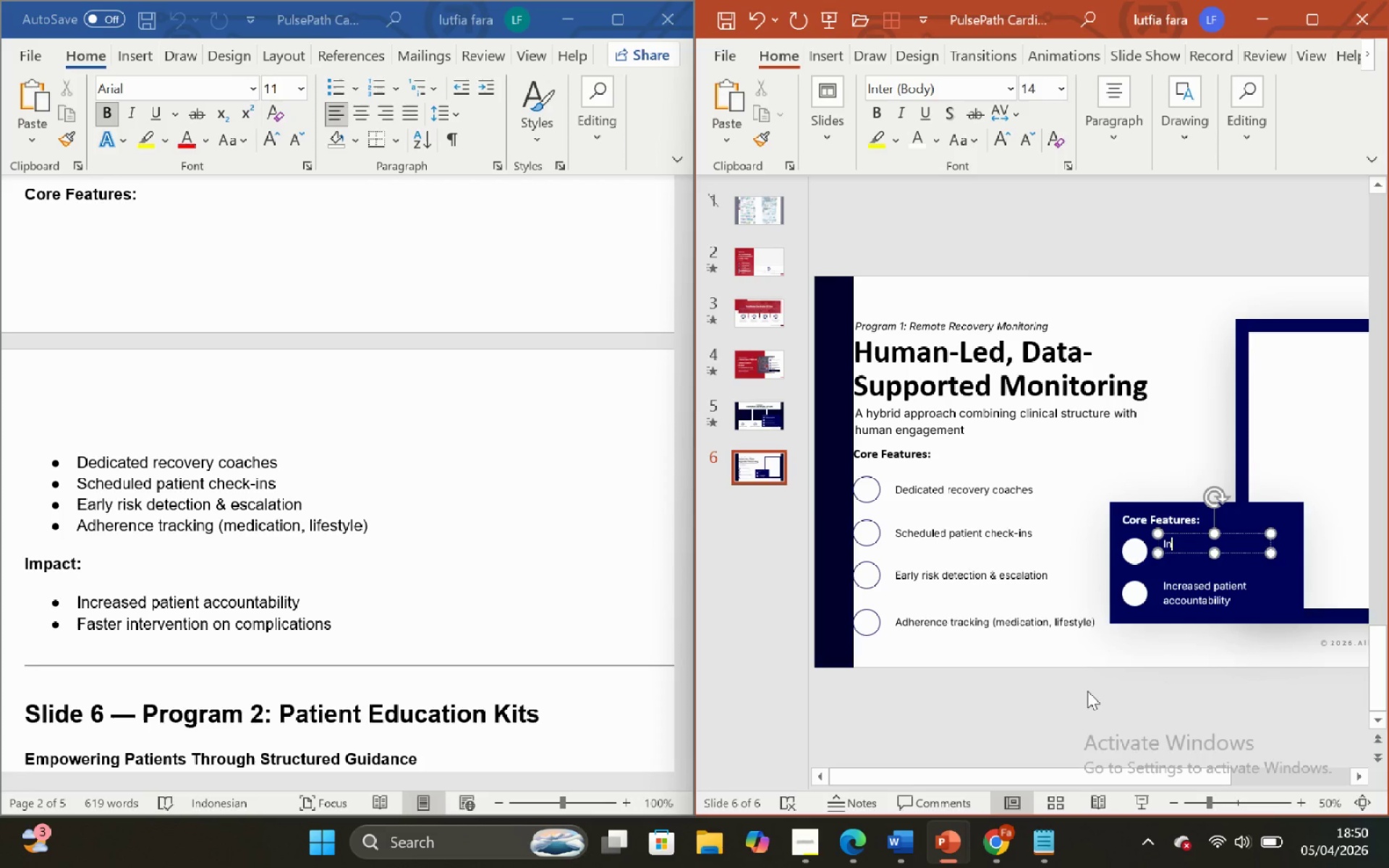 
type(cre)
 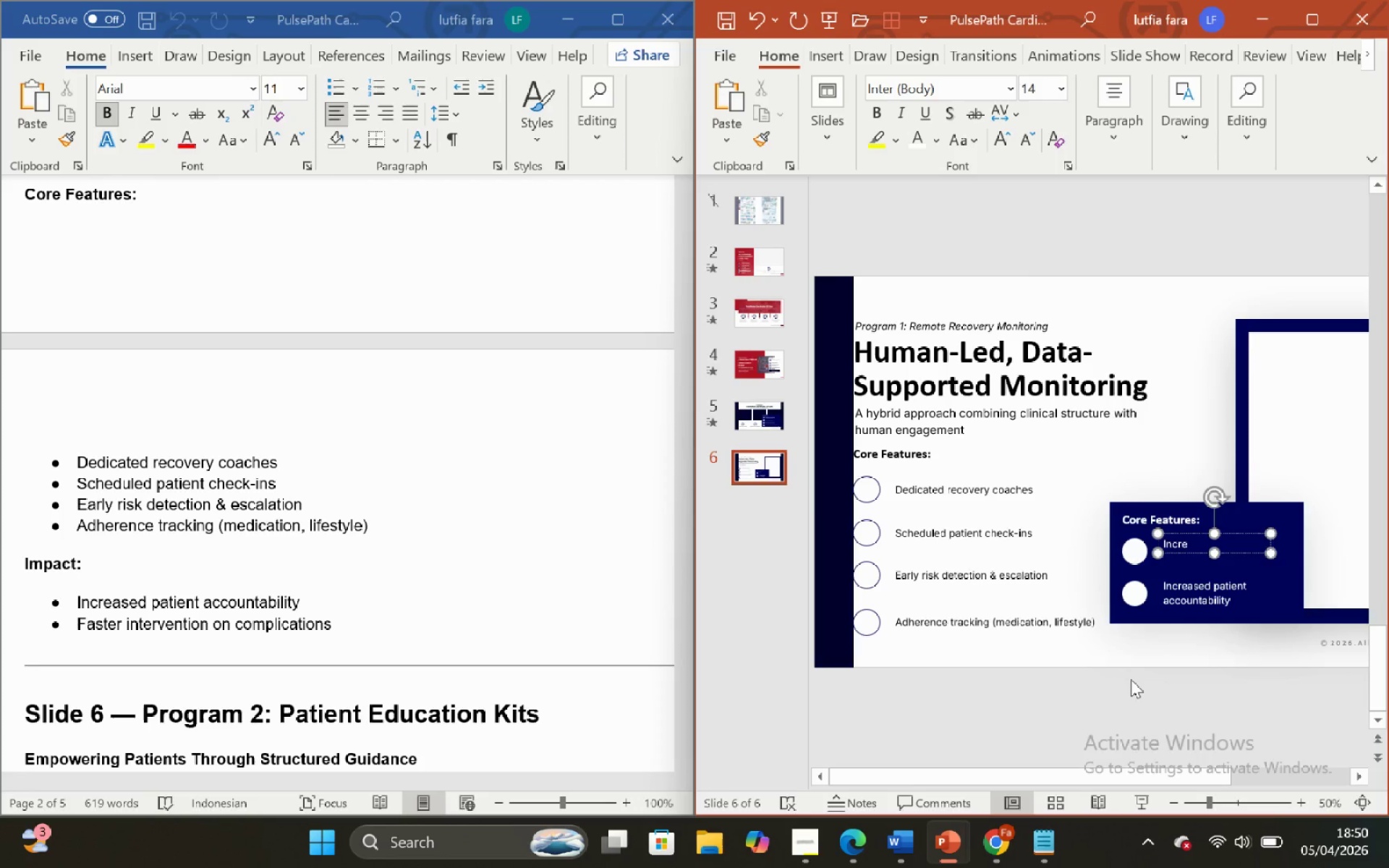 
wait(8.44)
 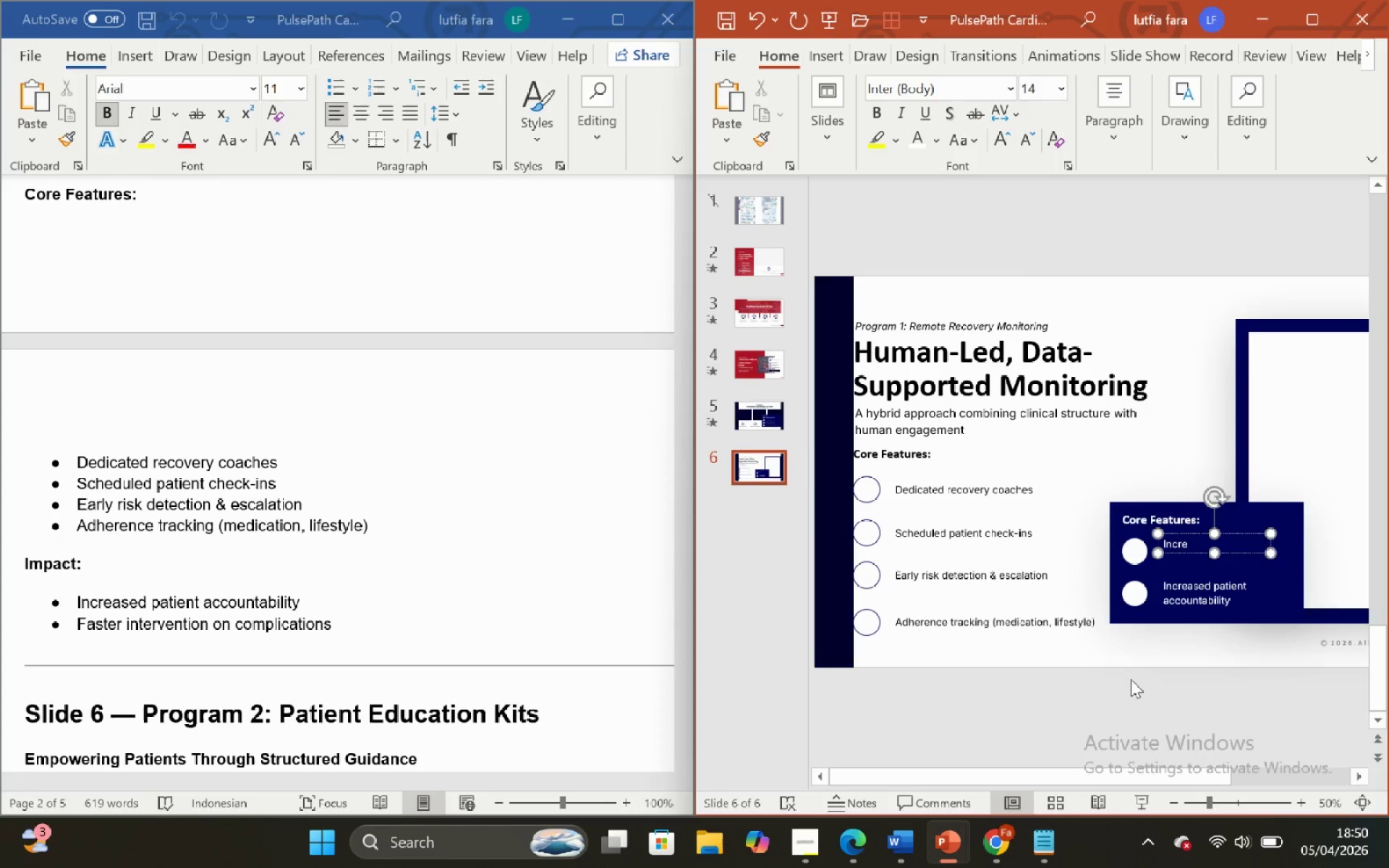 
type(ased )
 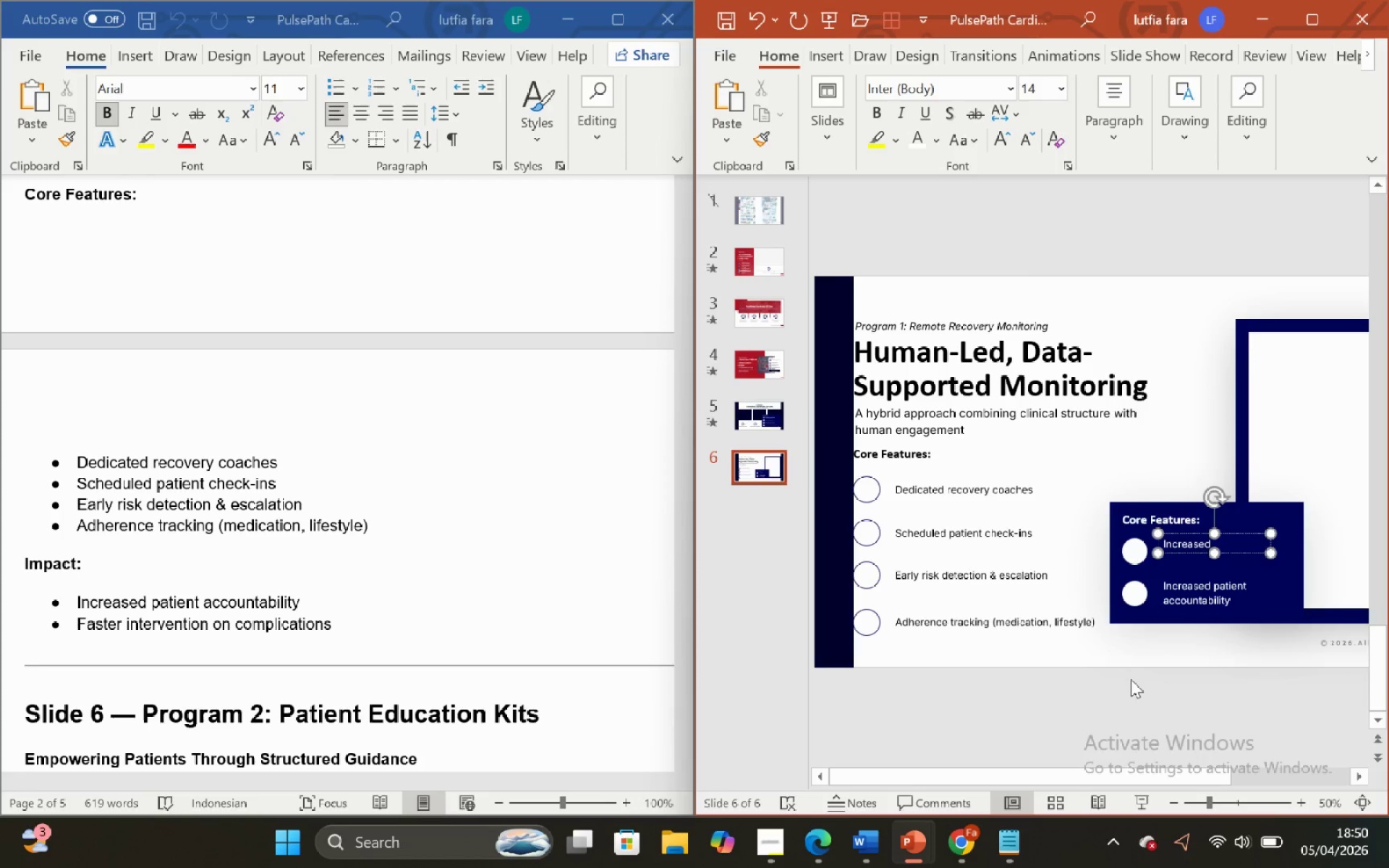 
type(pati)
 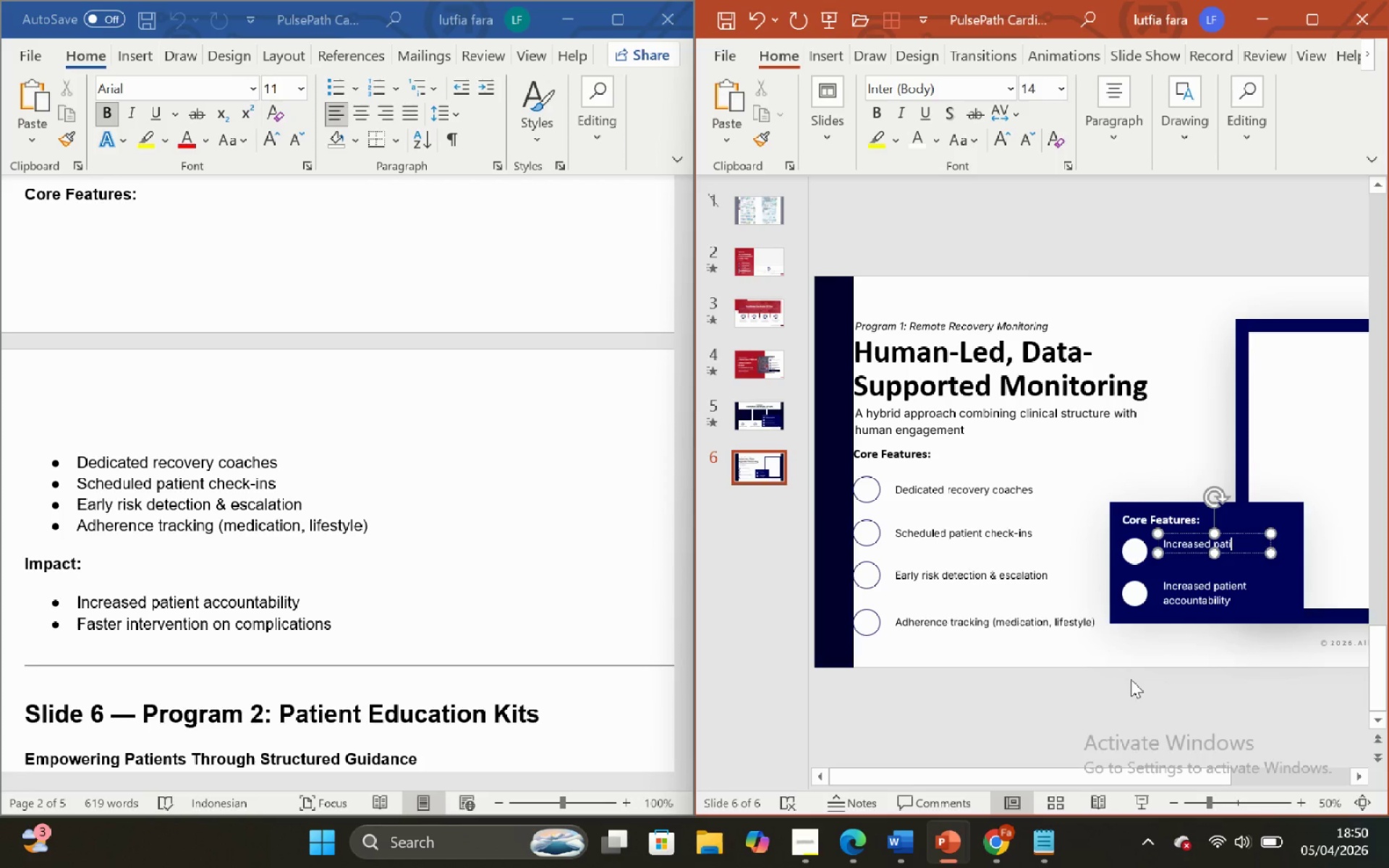 
type(ent accountability)
 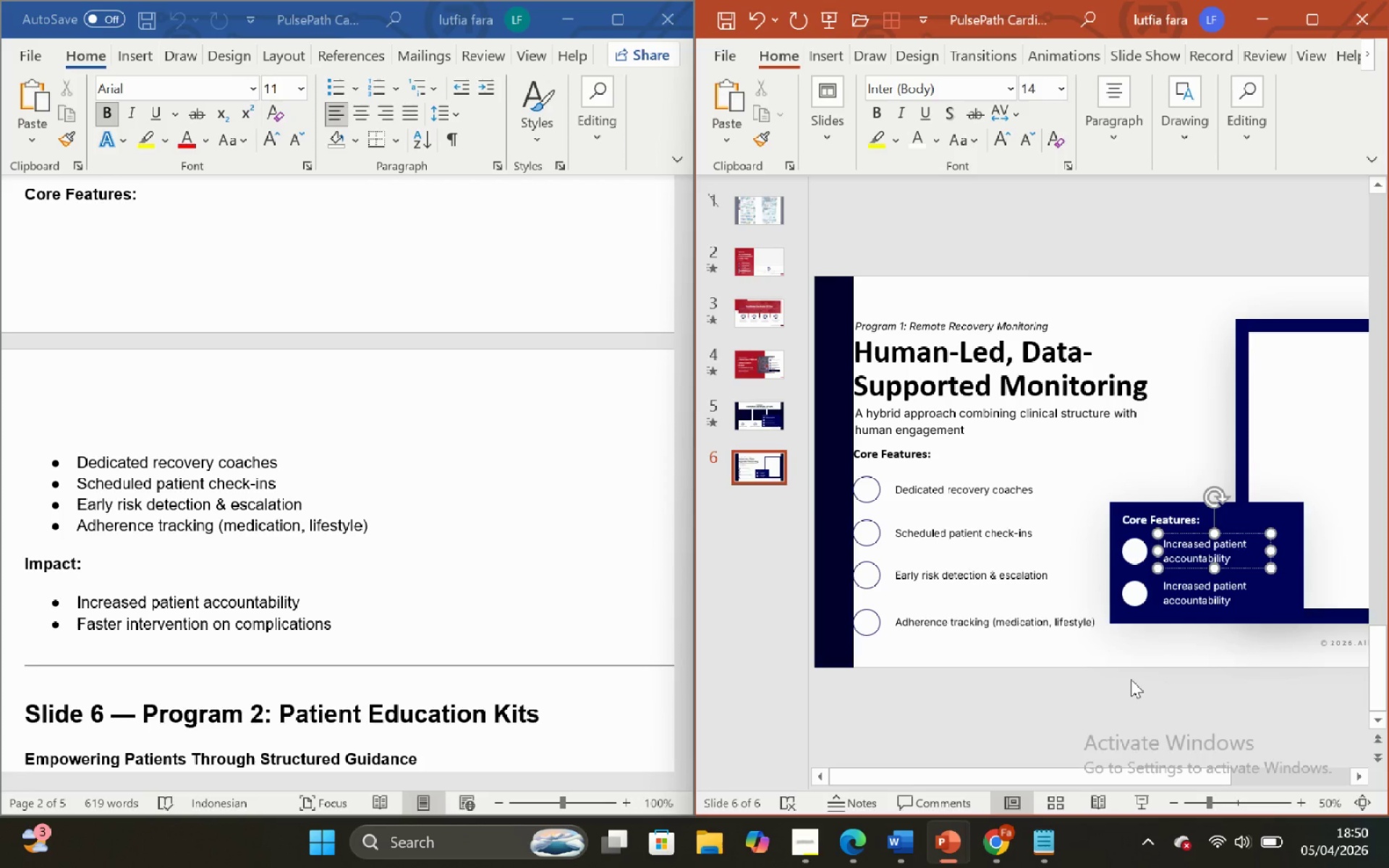 
left_click([1124, 686])
 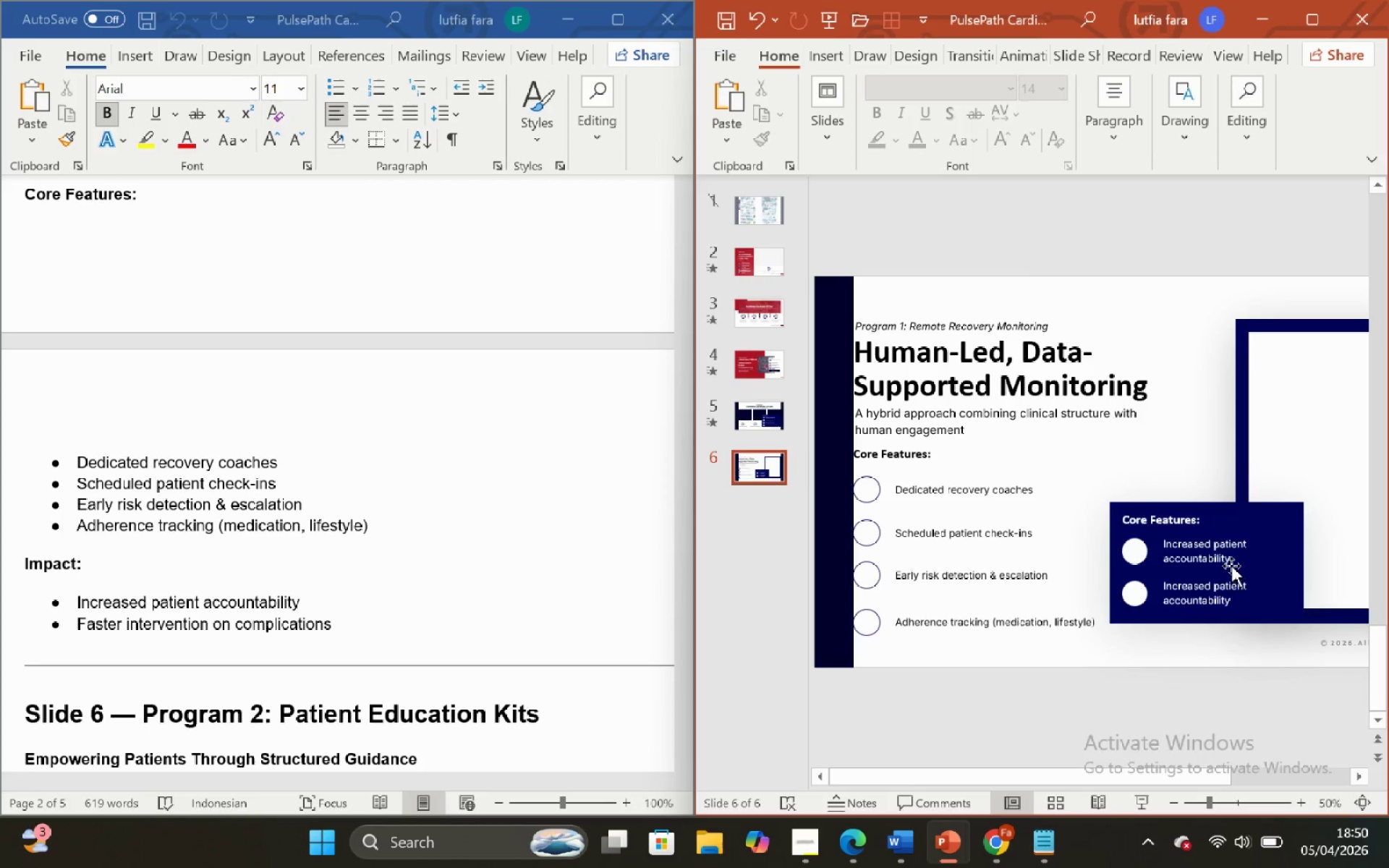 
left_click([1231, 557])
 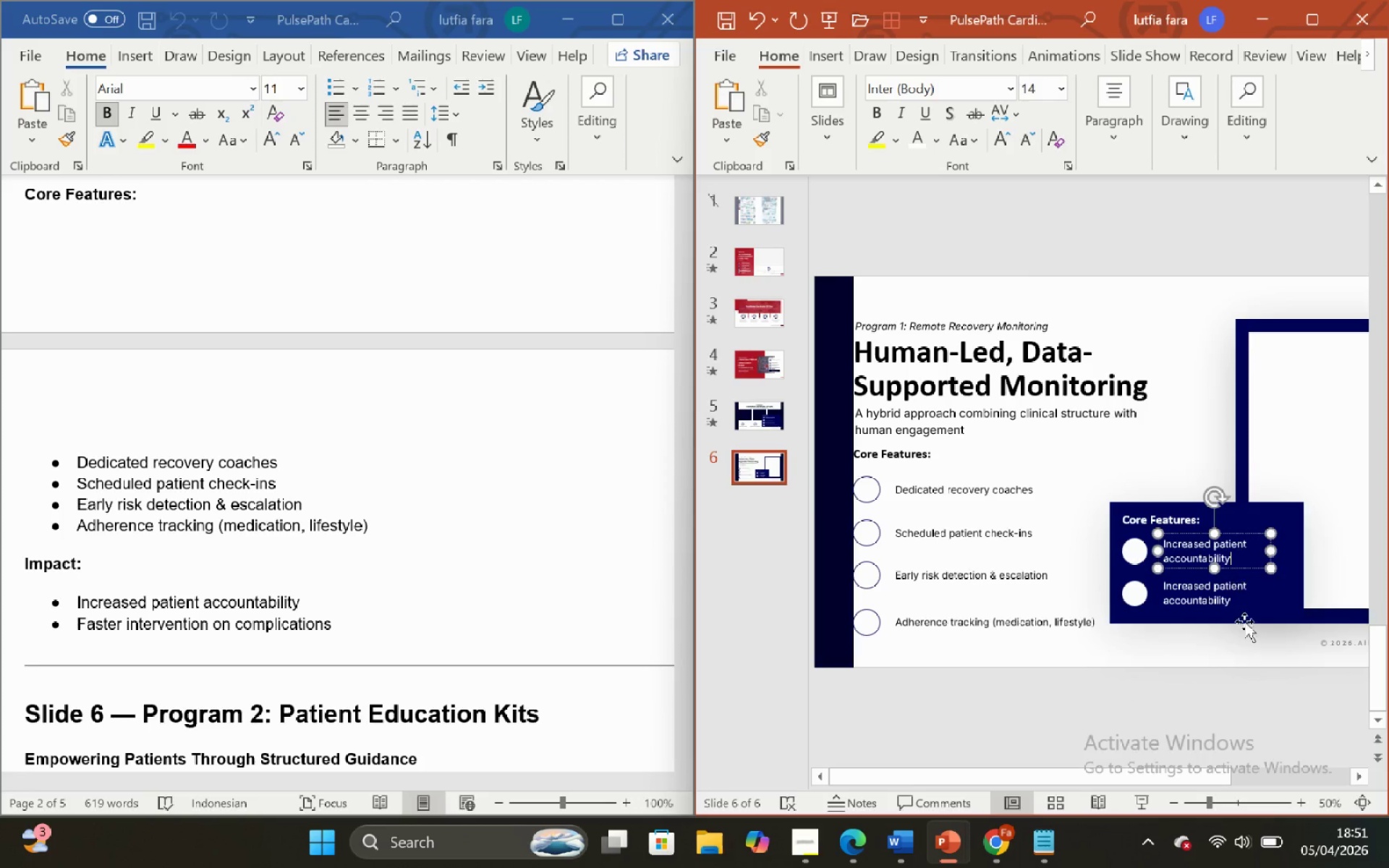 
left_click([1245, 626])
 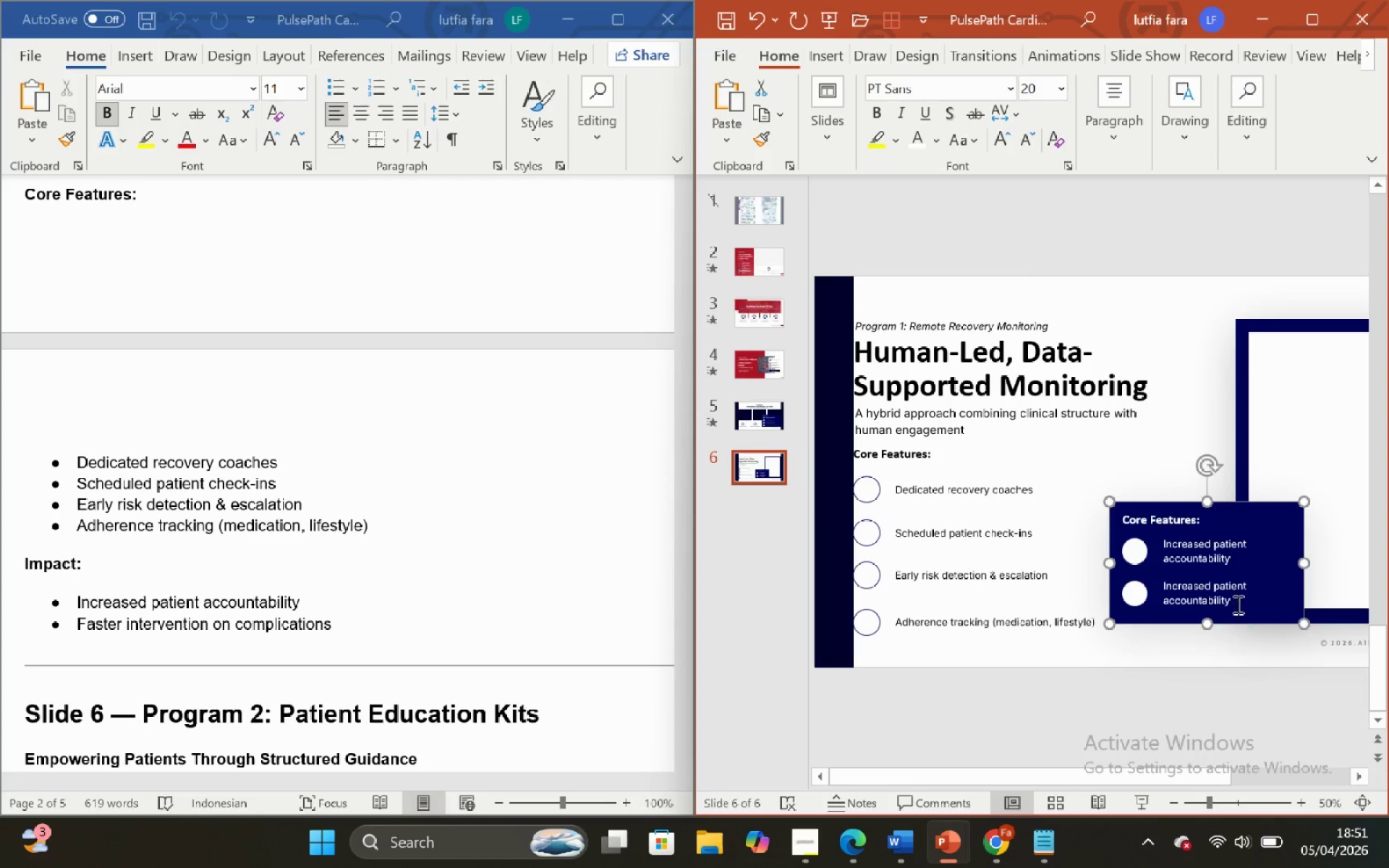 
left_click([1235, 603])
 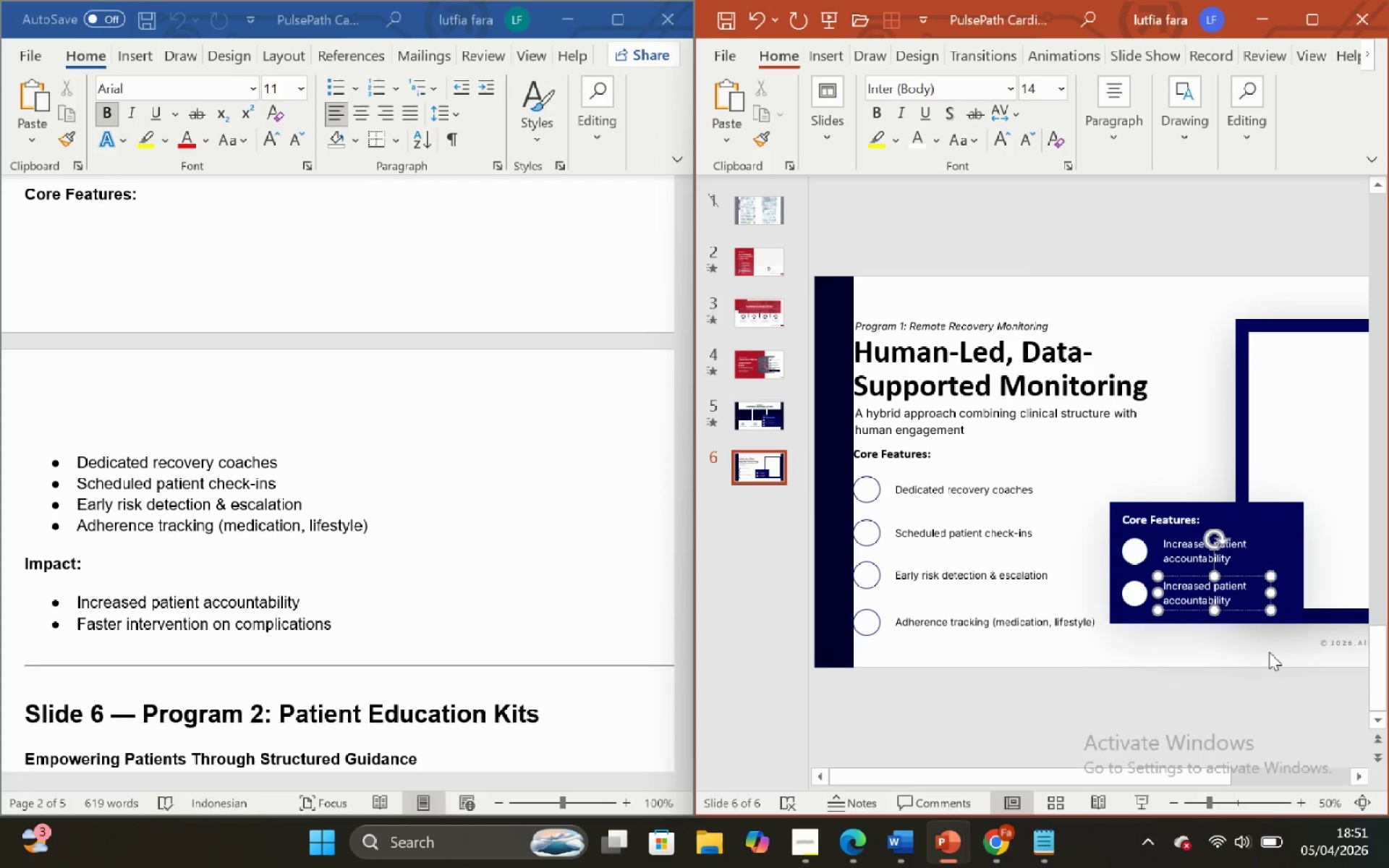 
hold_key(key=Backspace, duration=1.34)
 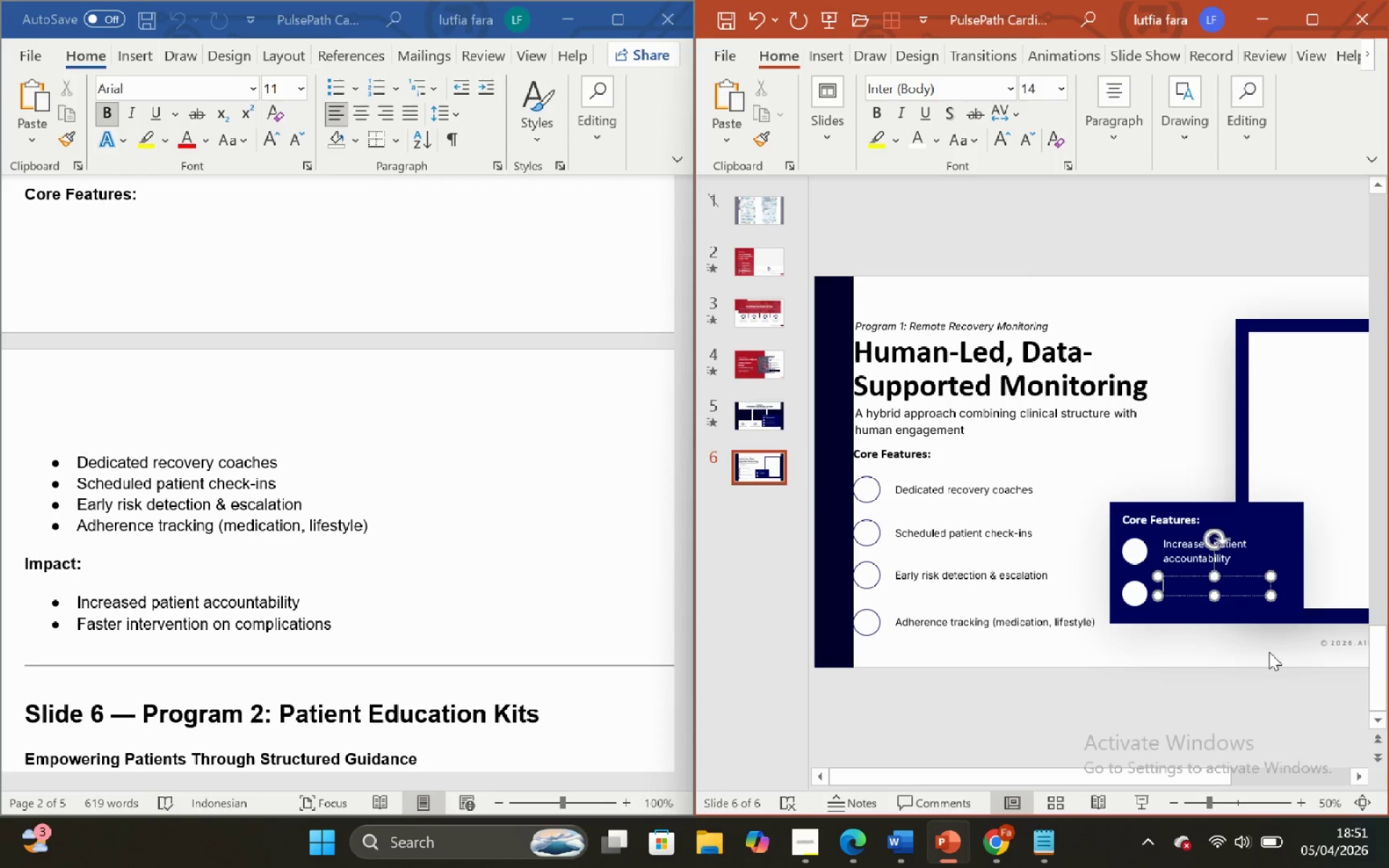 
type(Faster intervention on complications)
 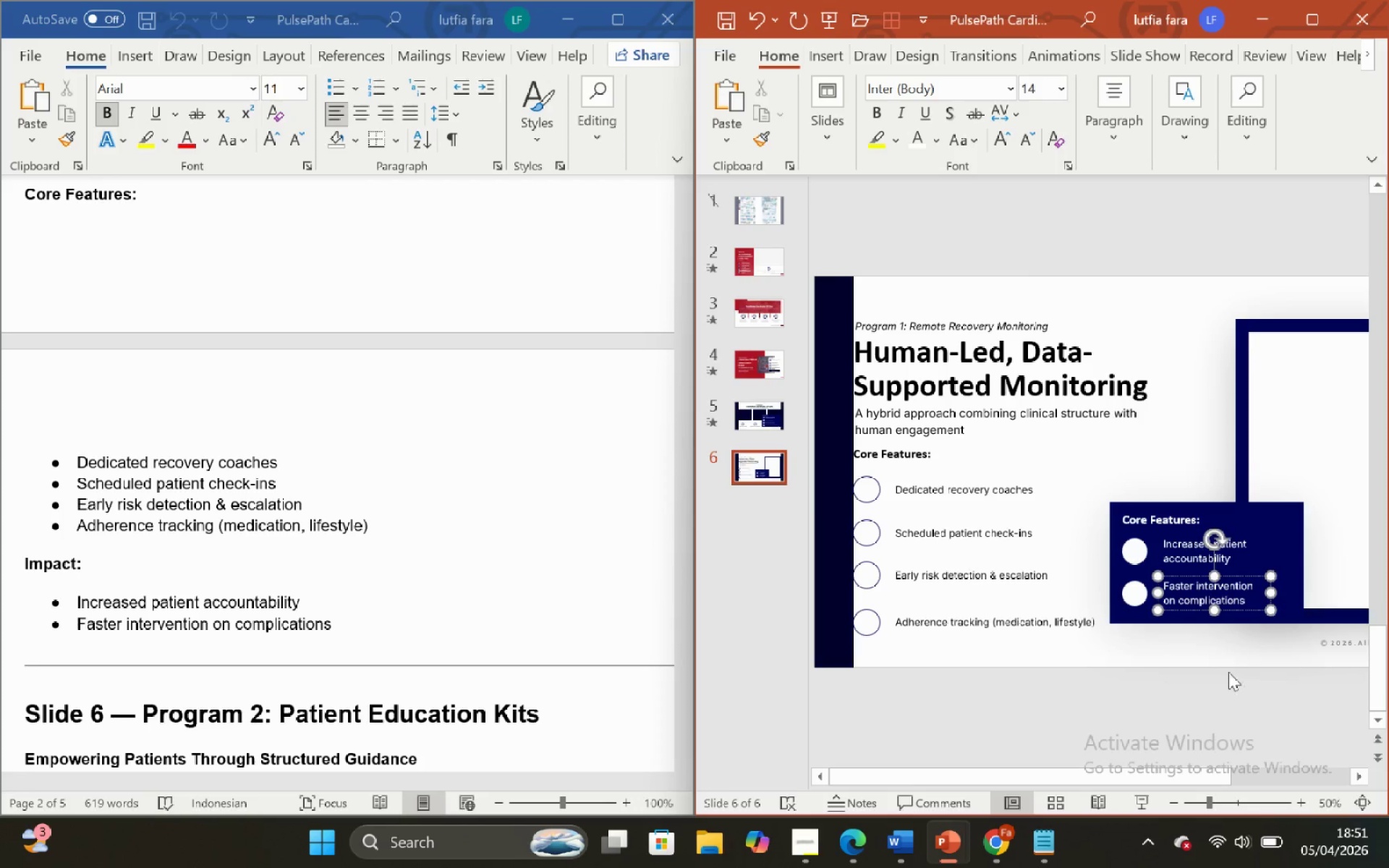 
left_click([1209, 671])
 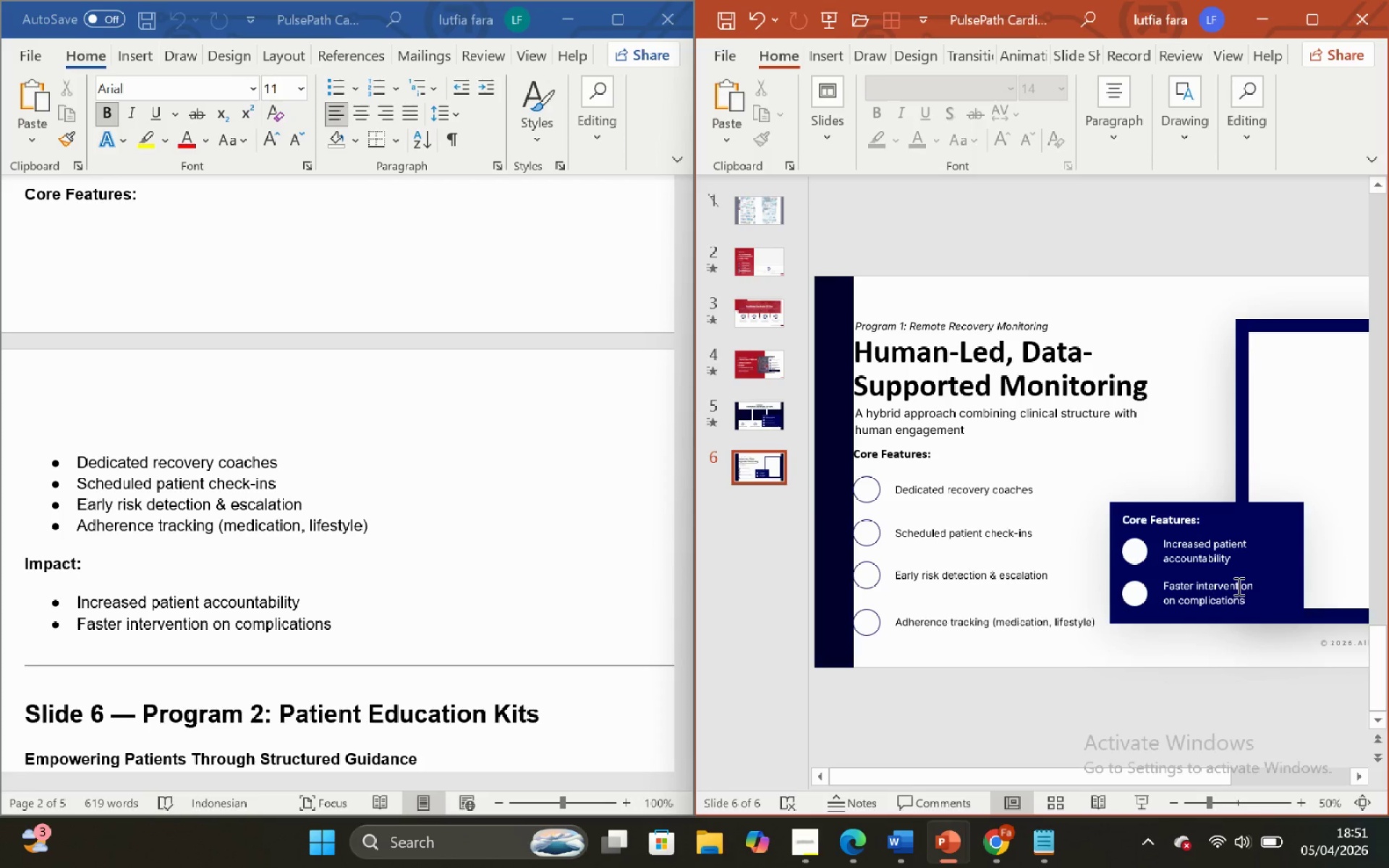 
left_click([1237, 586])
 